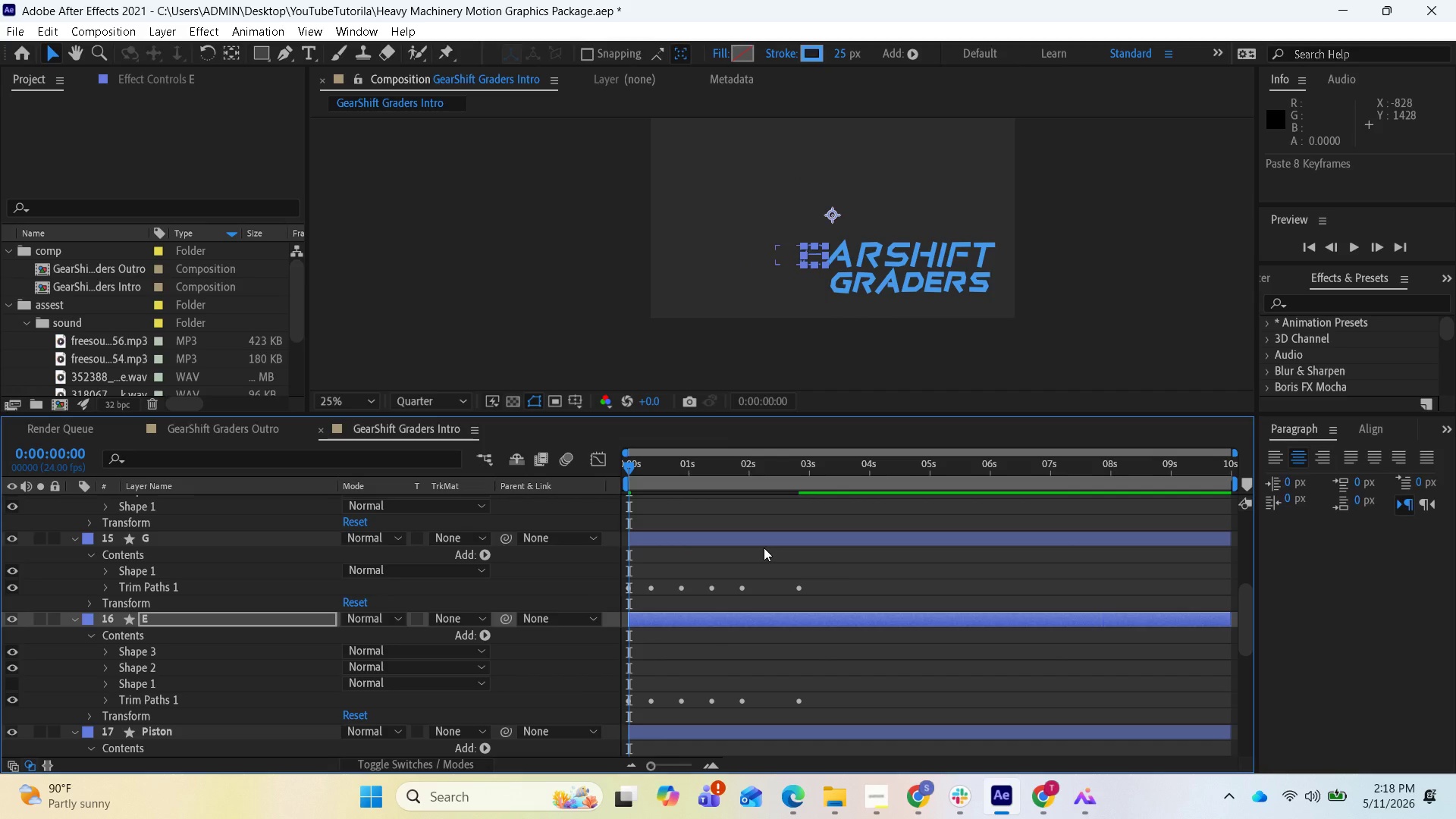 
wait(30.66)
 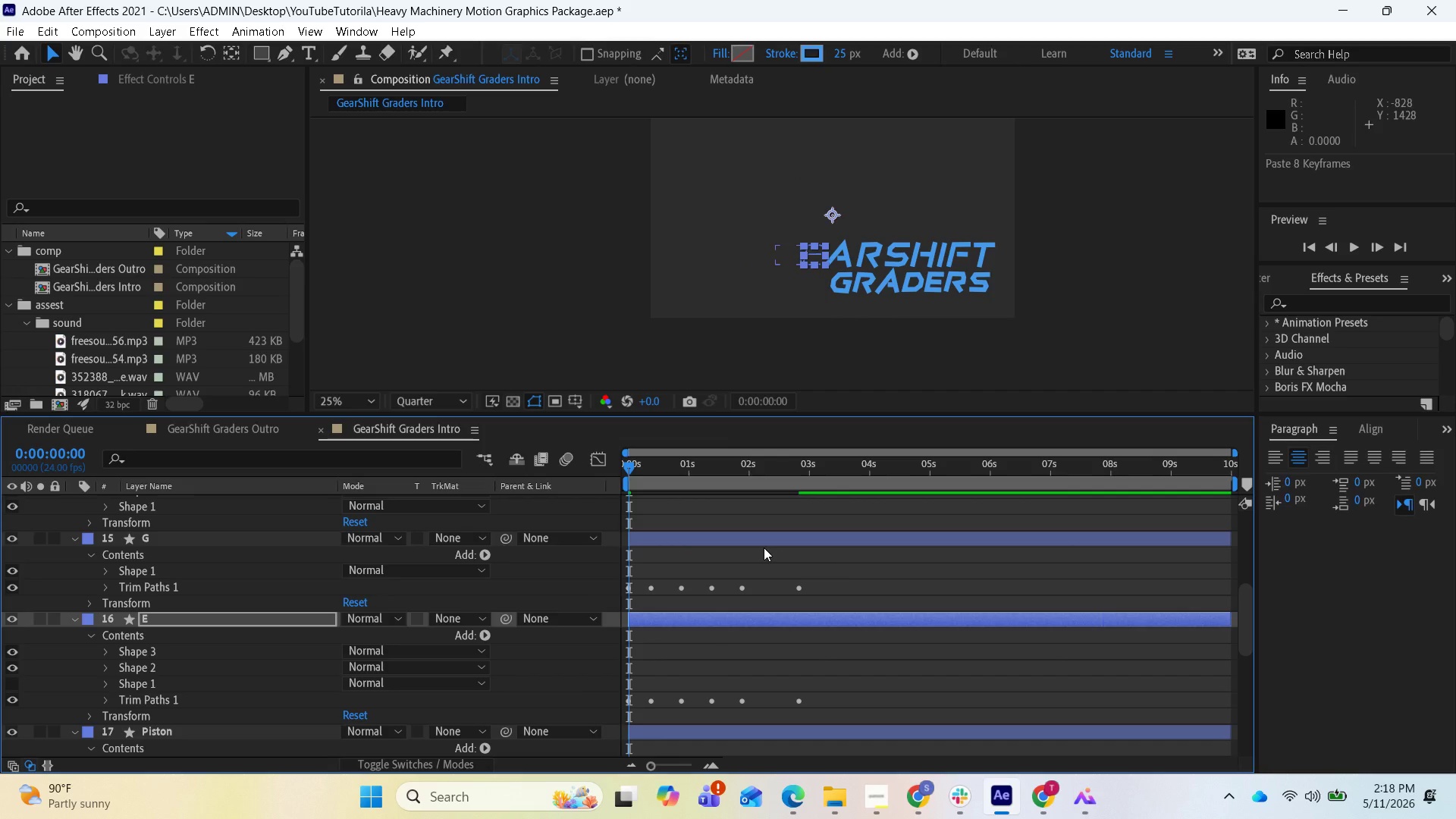 
left_click([660, 507])
 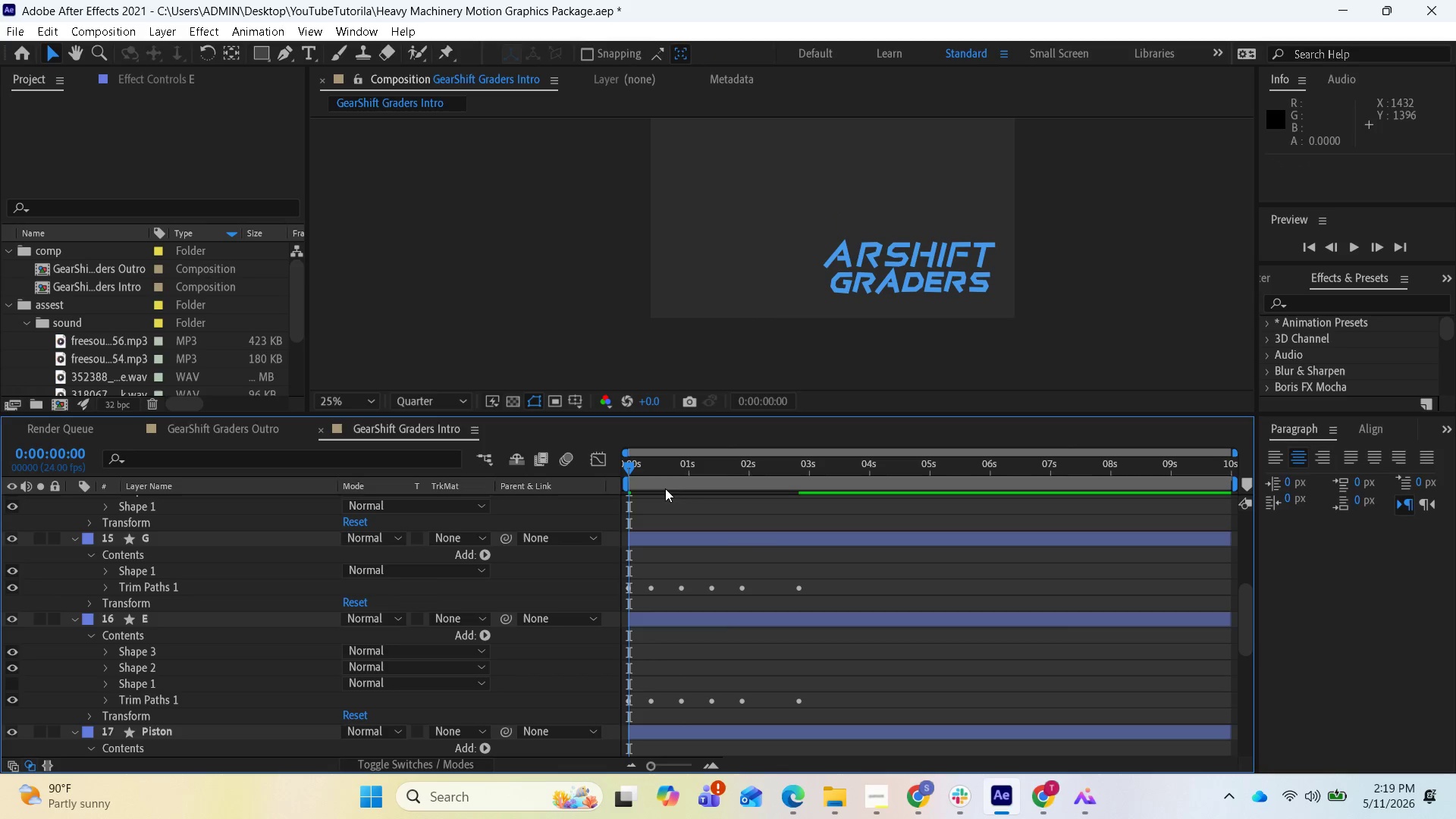 
key(Space)
 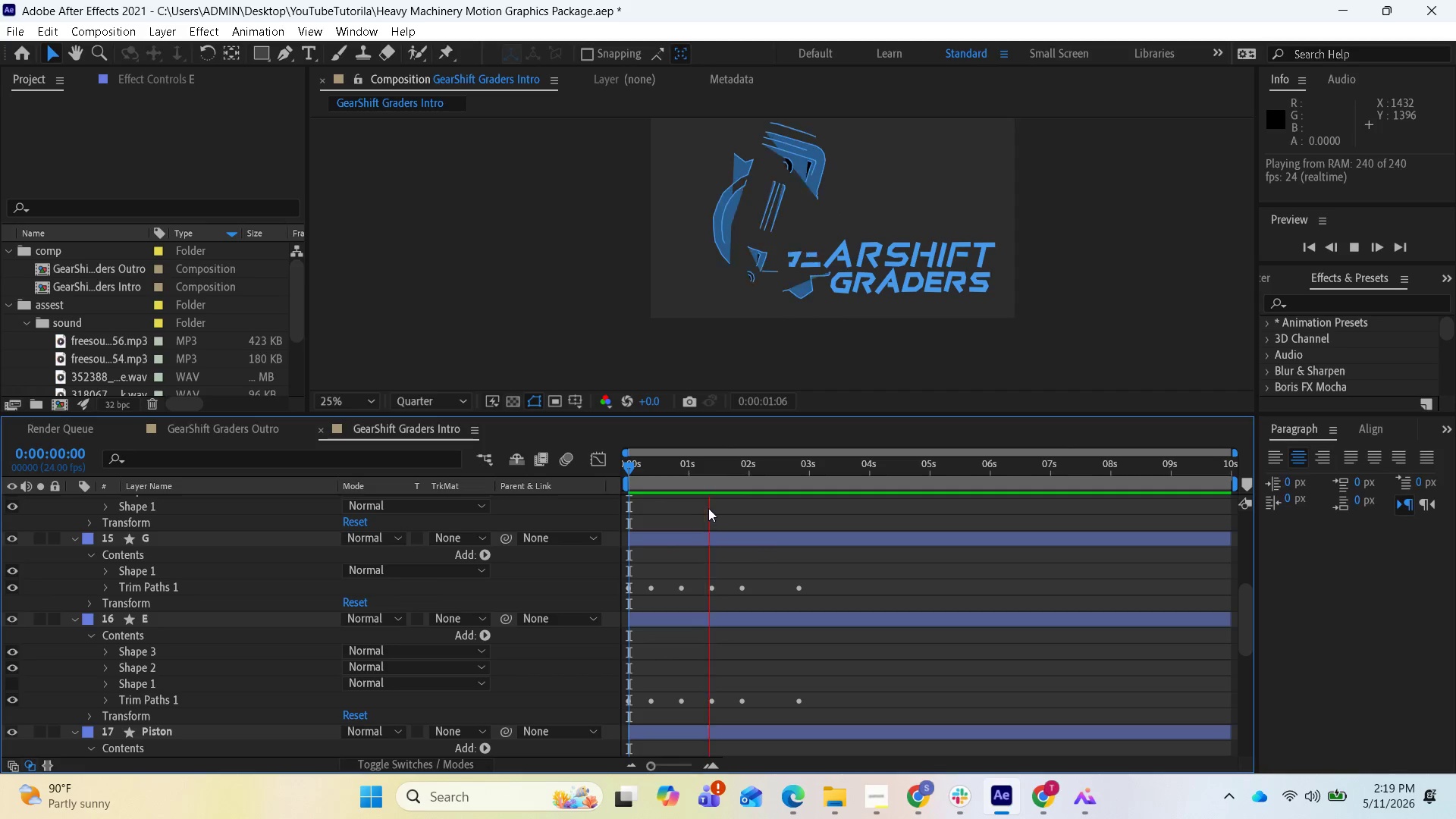 
key(Space)
 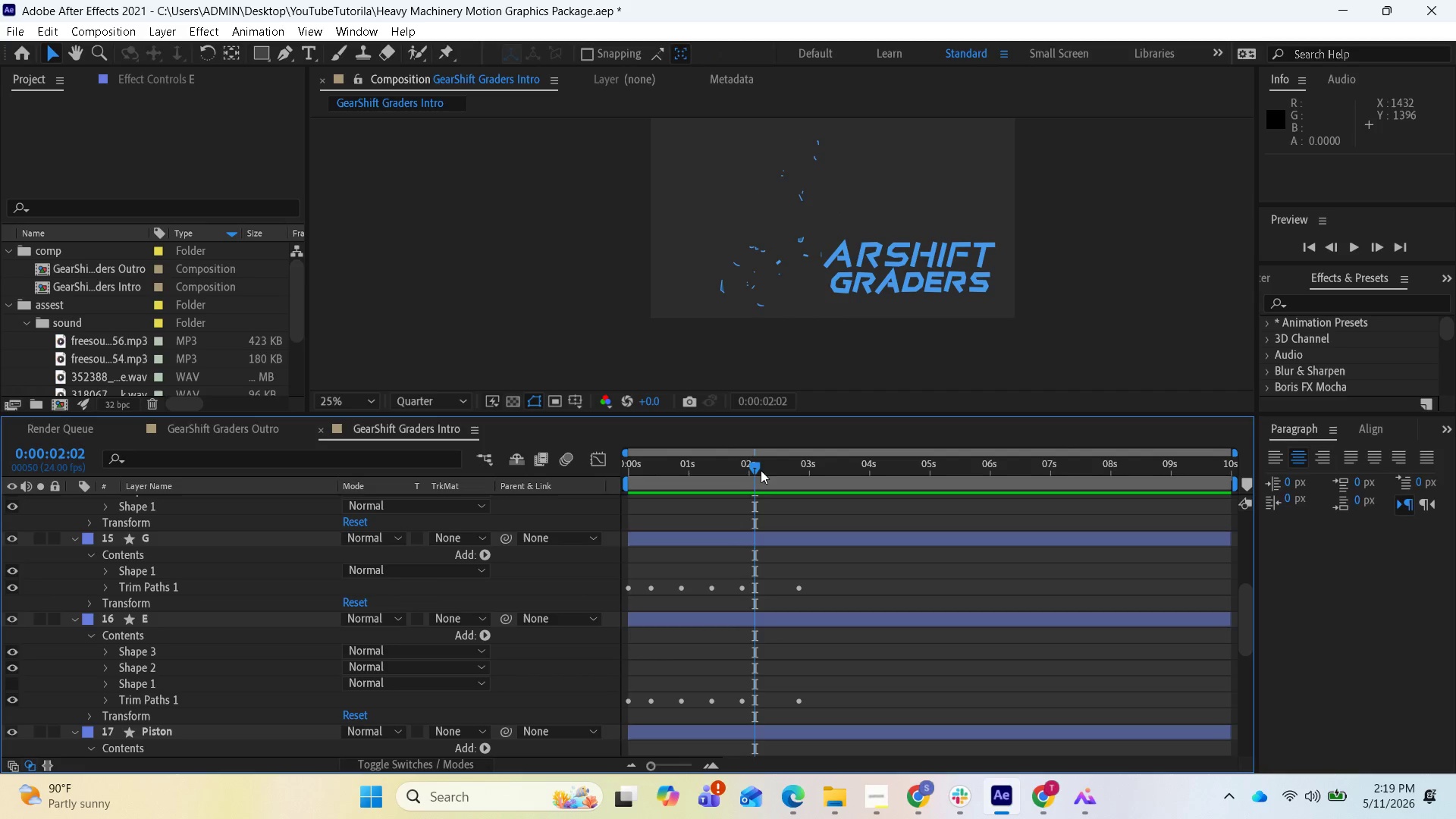 
left_click_drag(start_coordinate=[756, 468], to_coordinate=[620, 516])
 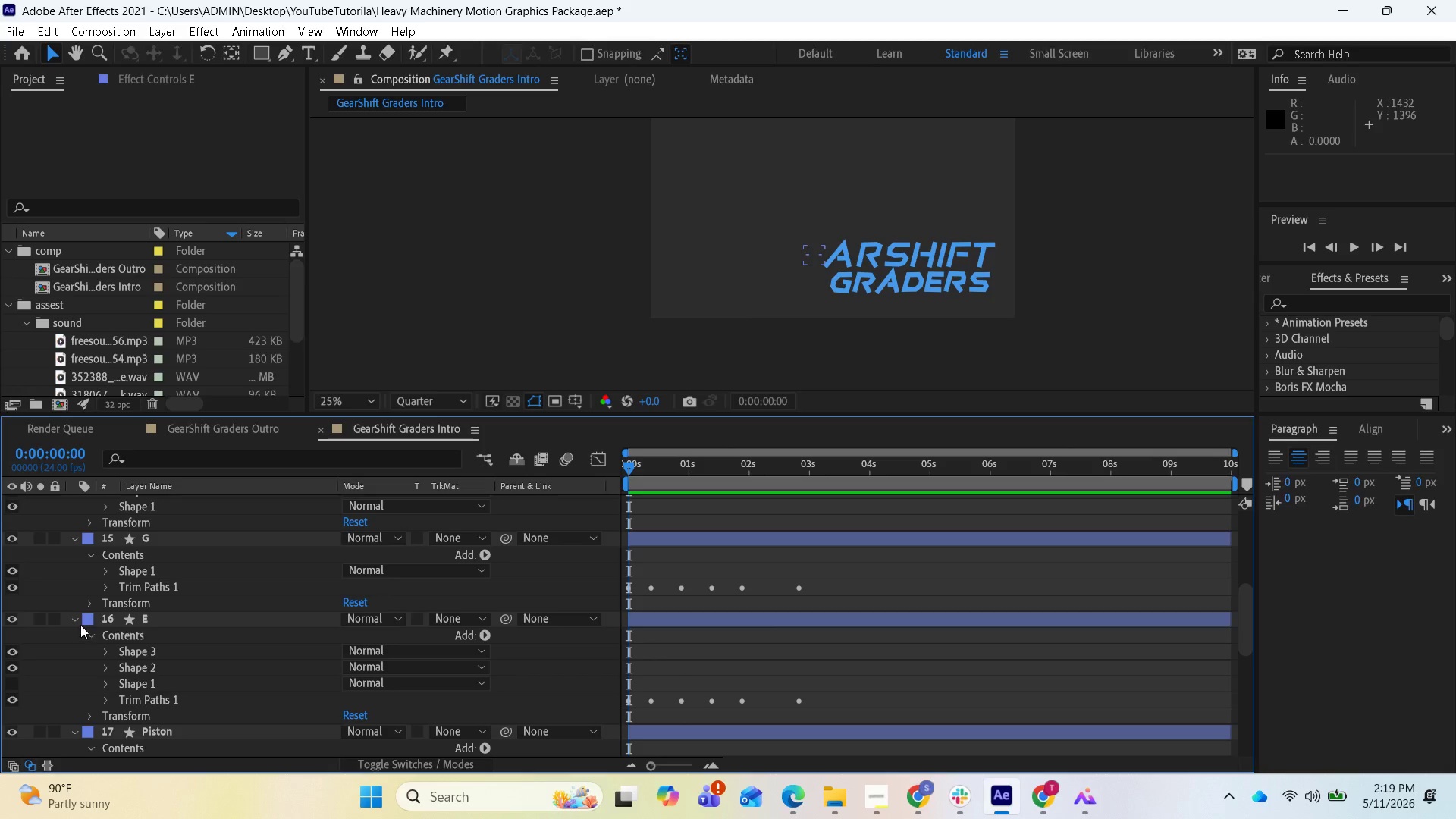 
left_click([76, 622])
 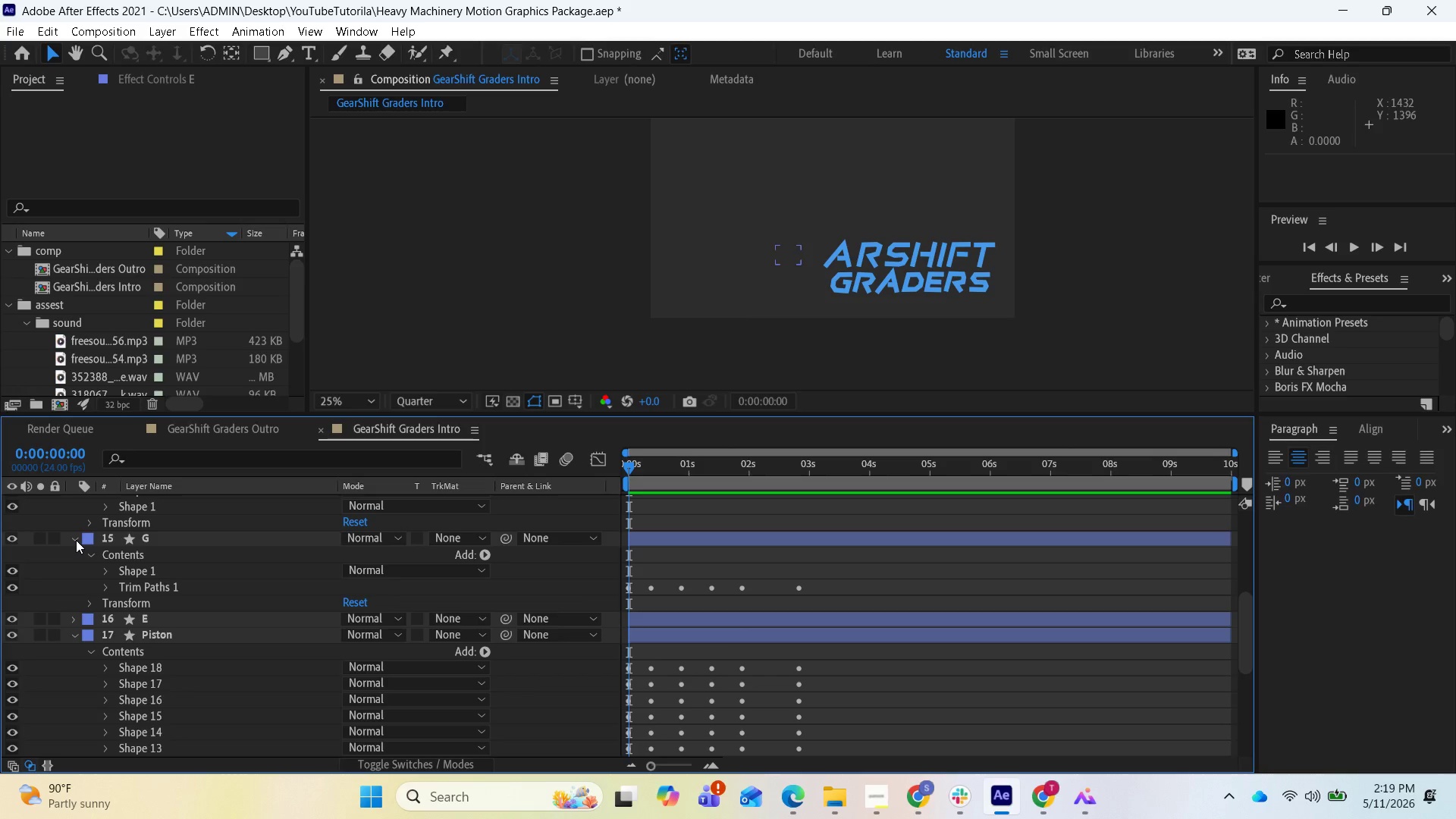 
left_click([76, 540])
 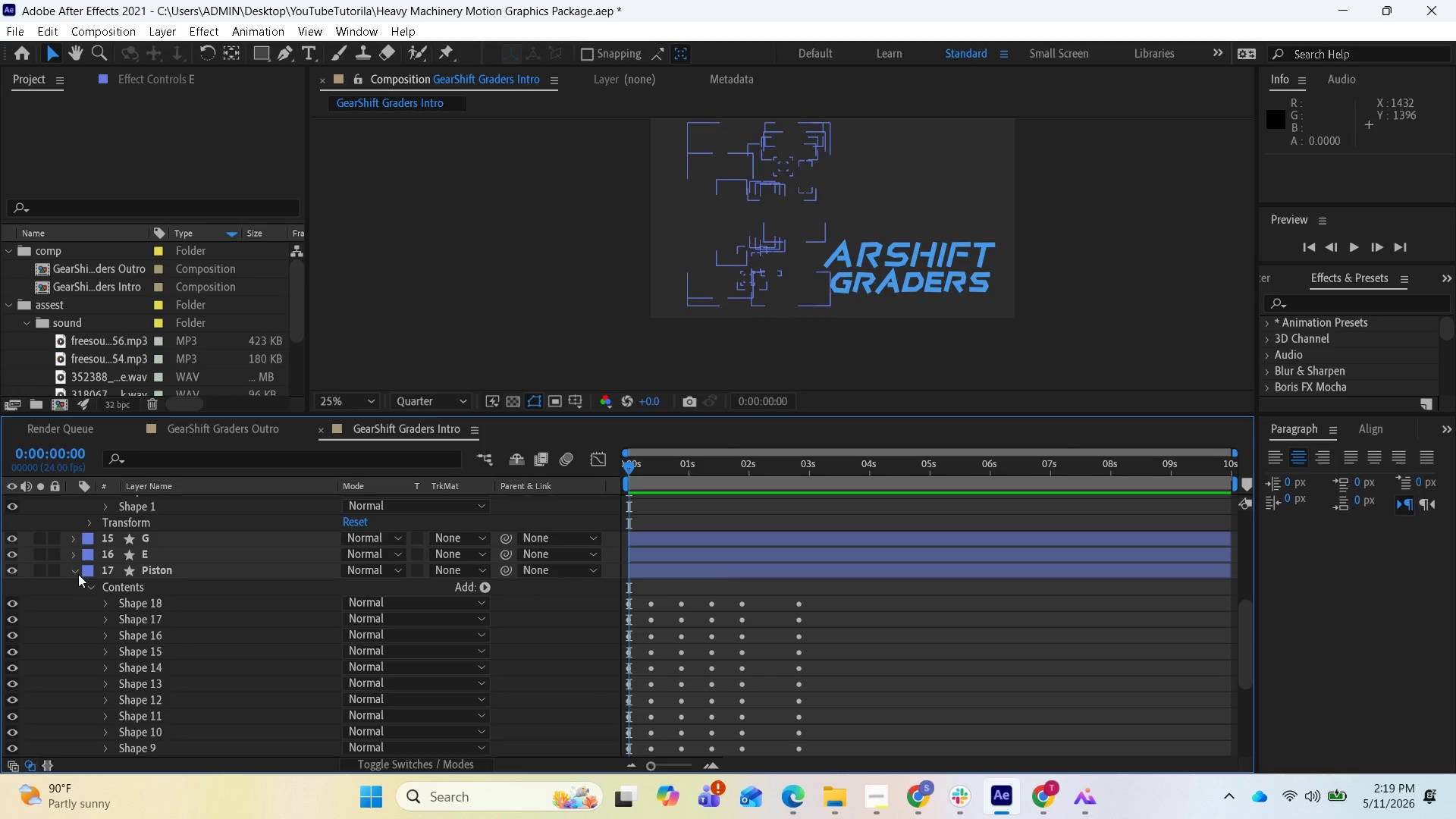 
left_click([77, 574])
 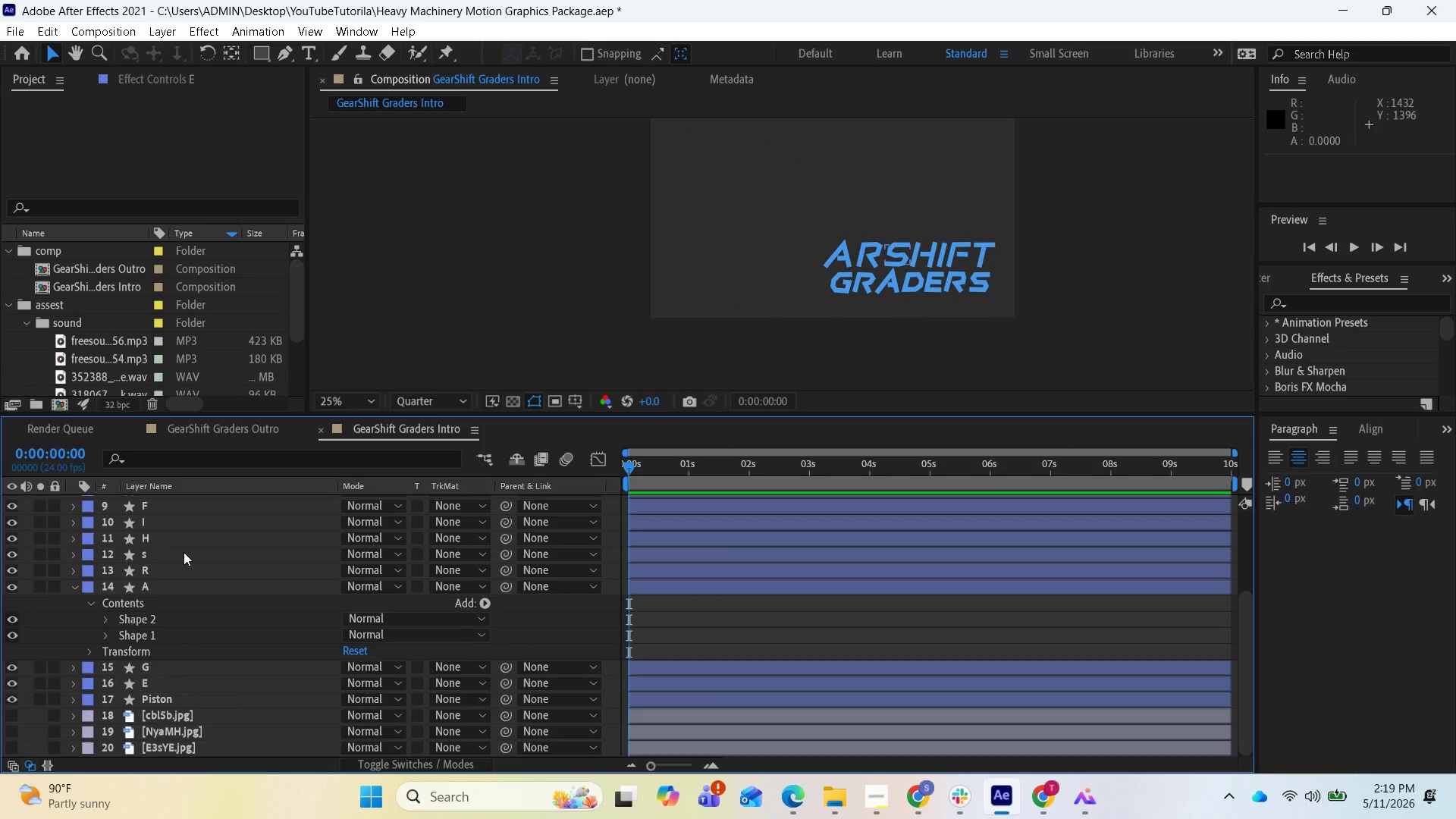 
scroll: coordinate [184, 552], scroll_direction: up, amount: 1.0
 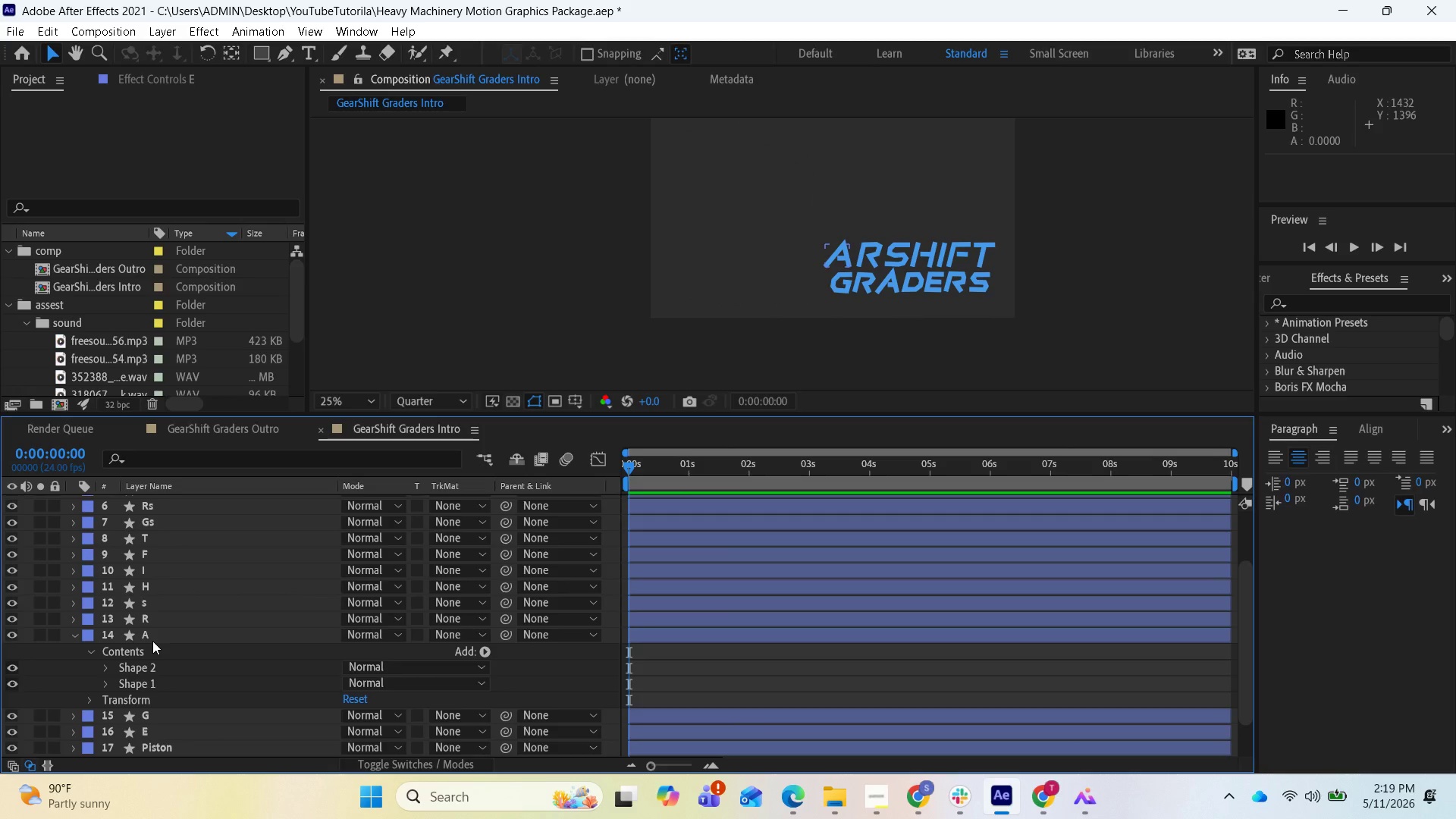 
left_click([167, 639])
 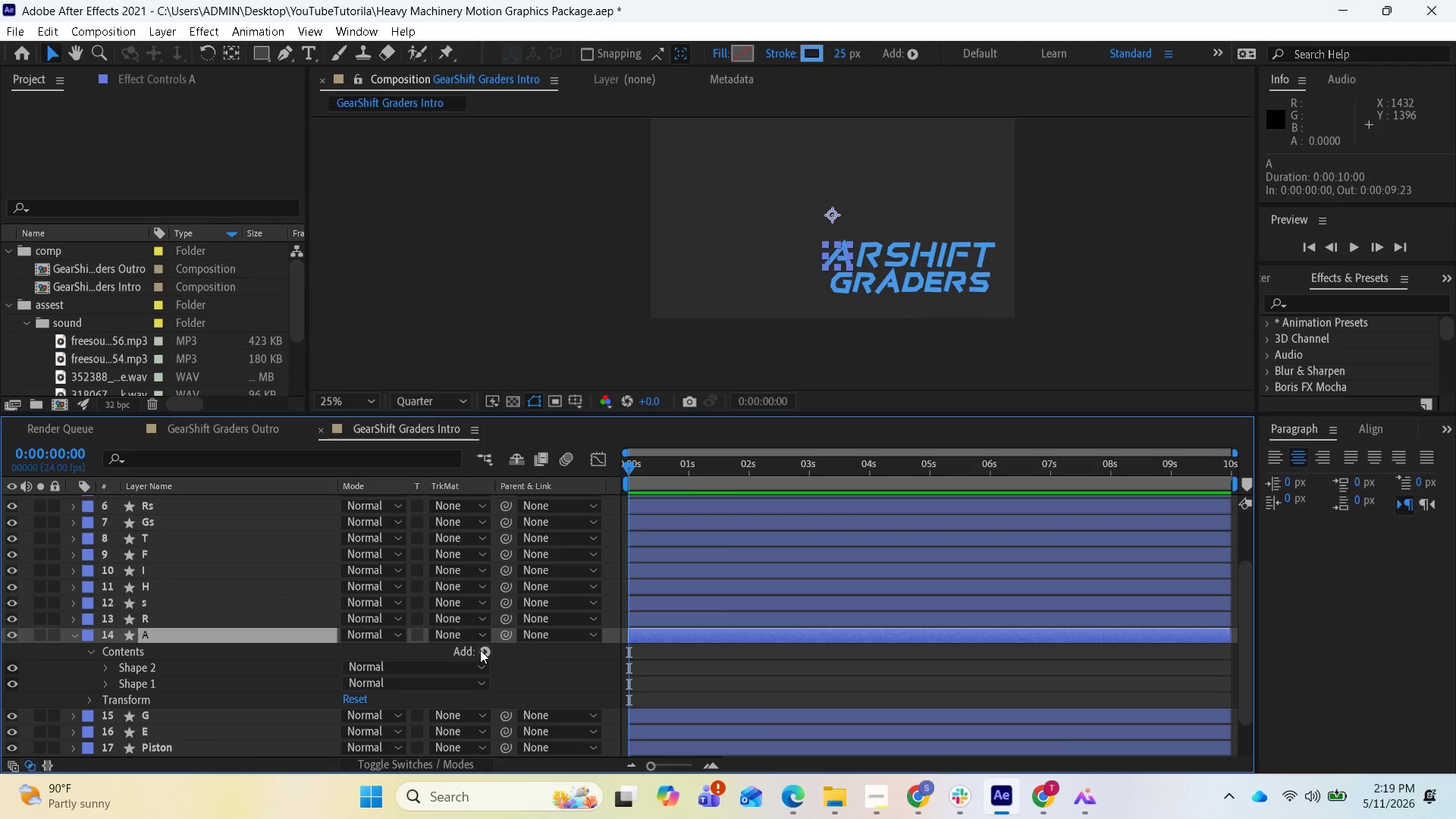 
left_click([480, 650])
 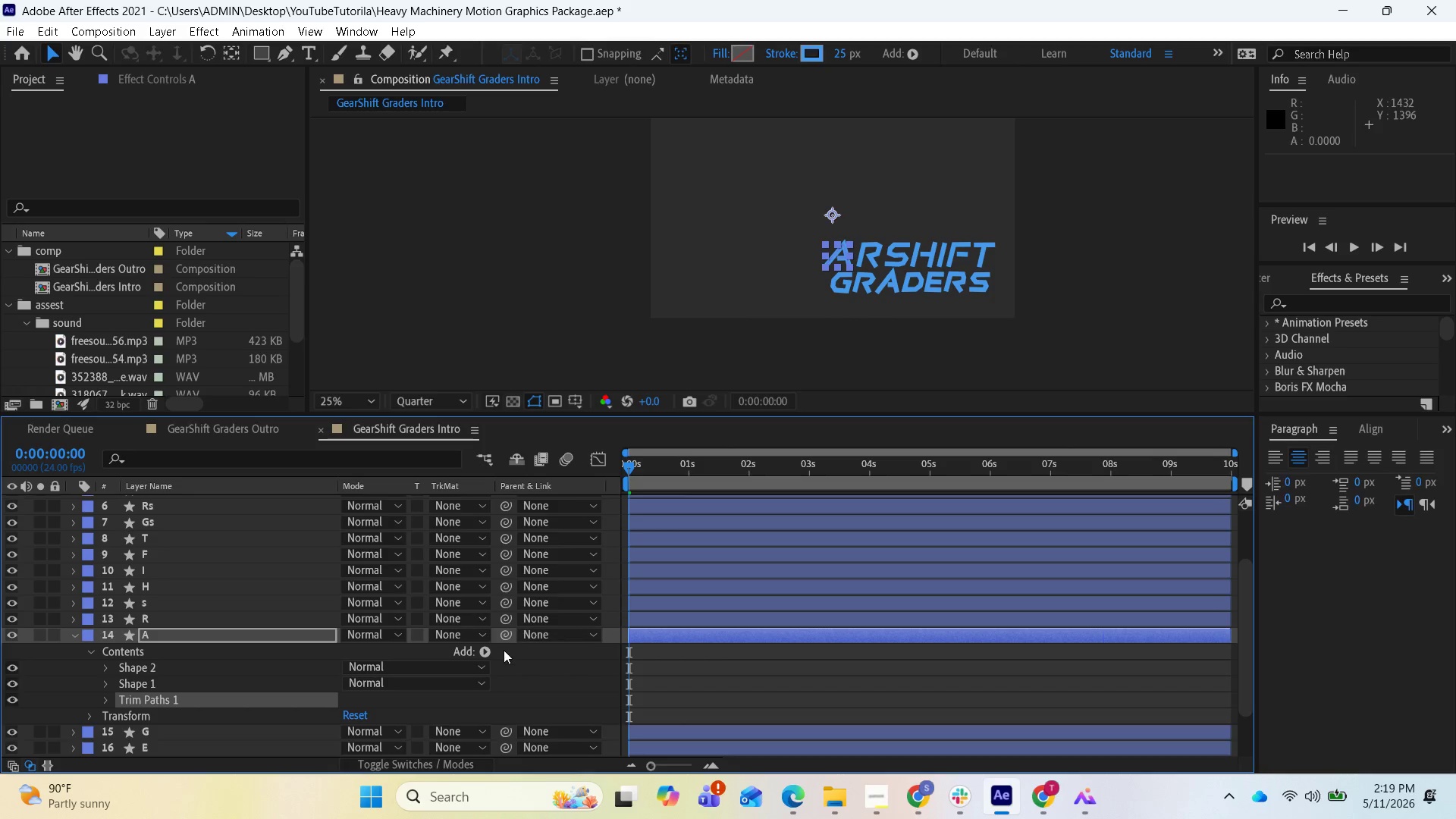 
wait(7.14)
 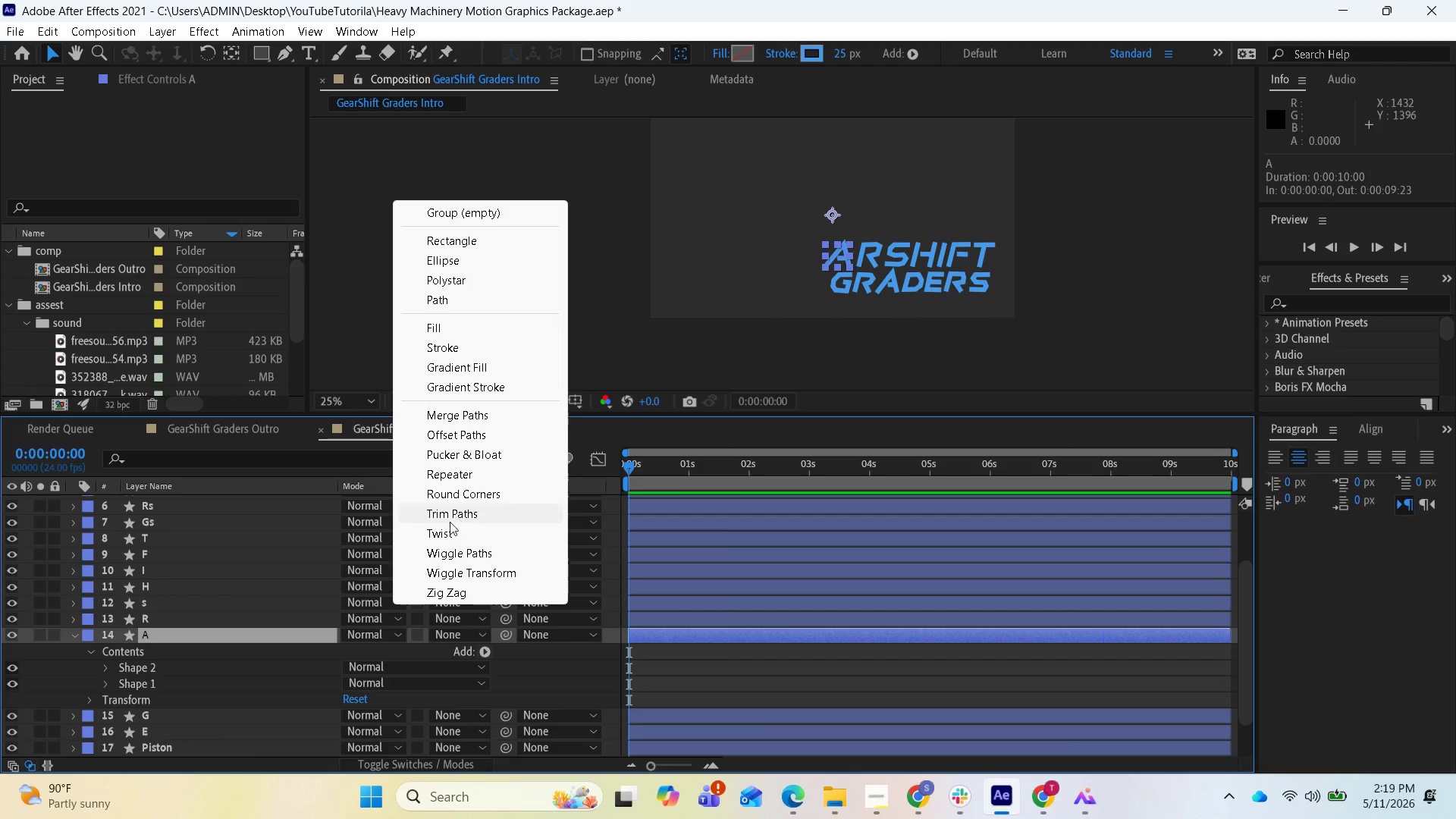 
key(Control+V)
 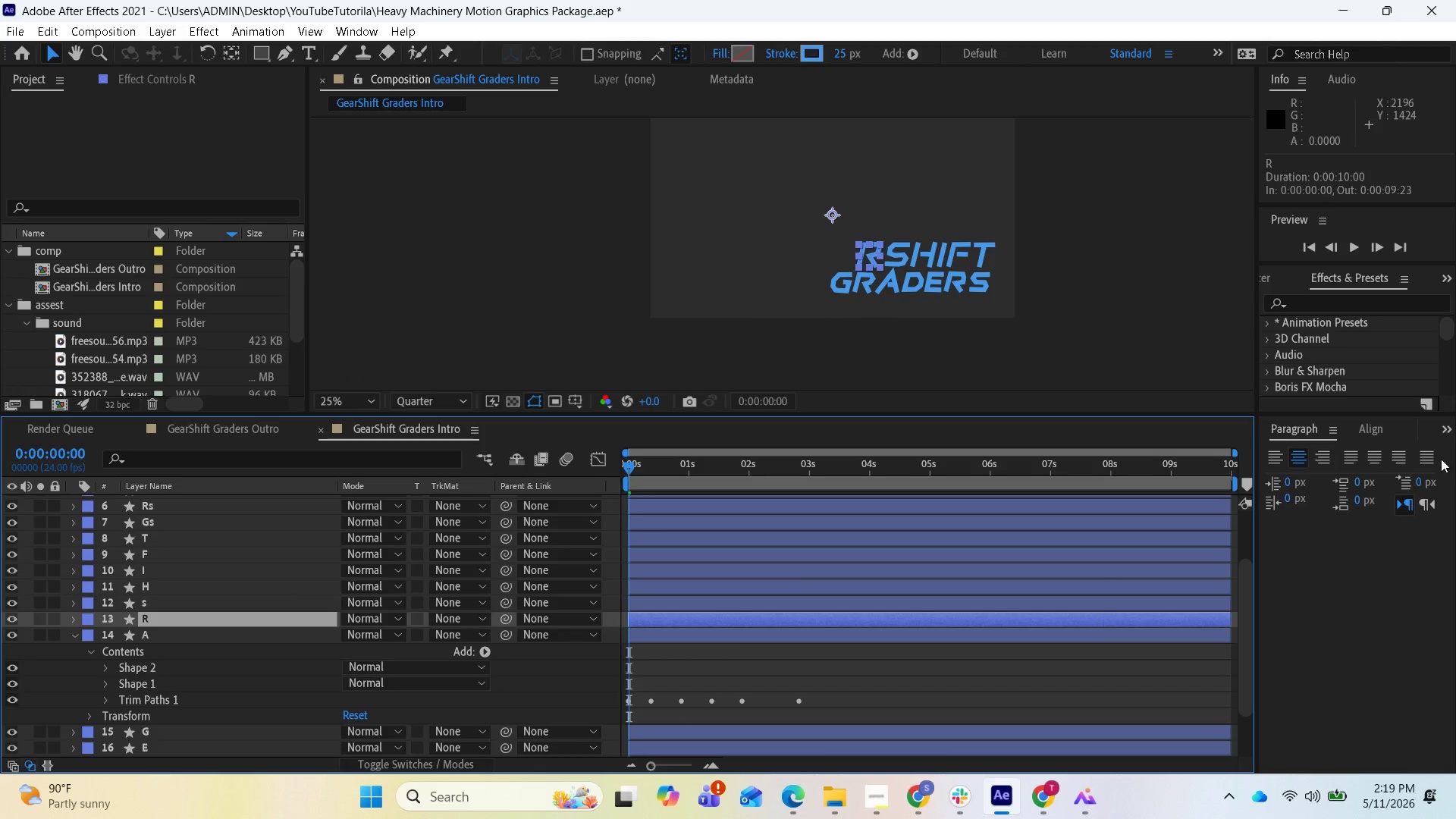 
wait(42.19)
 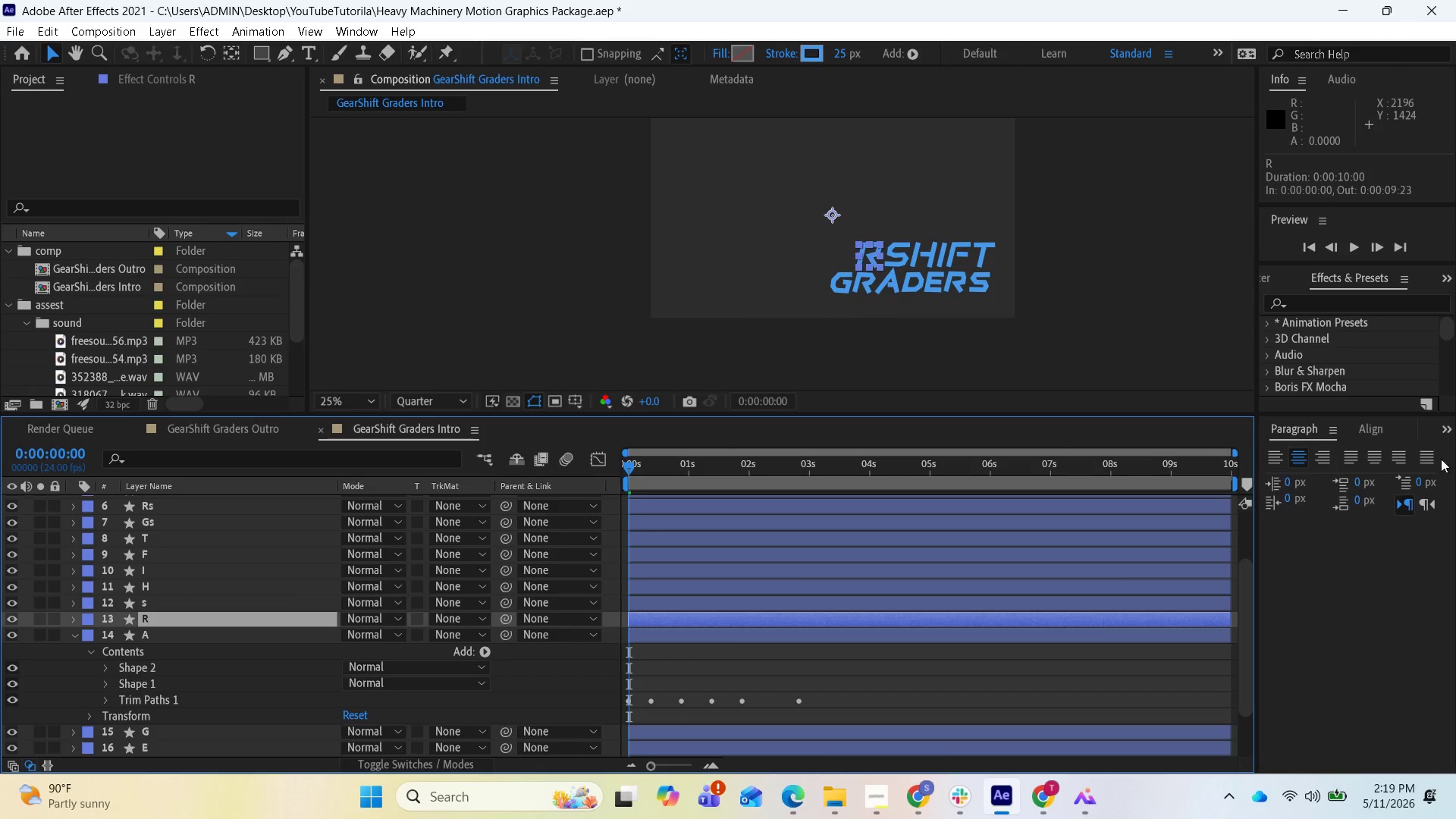 
left_click([74, 620])
 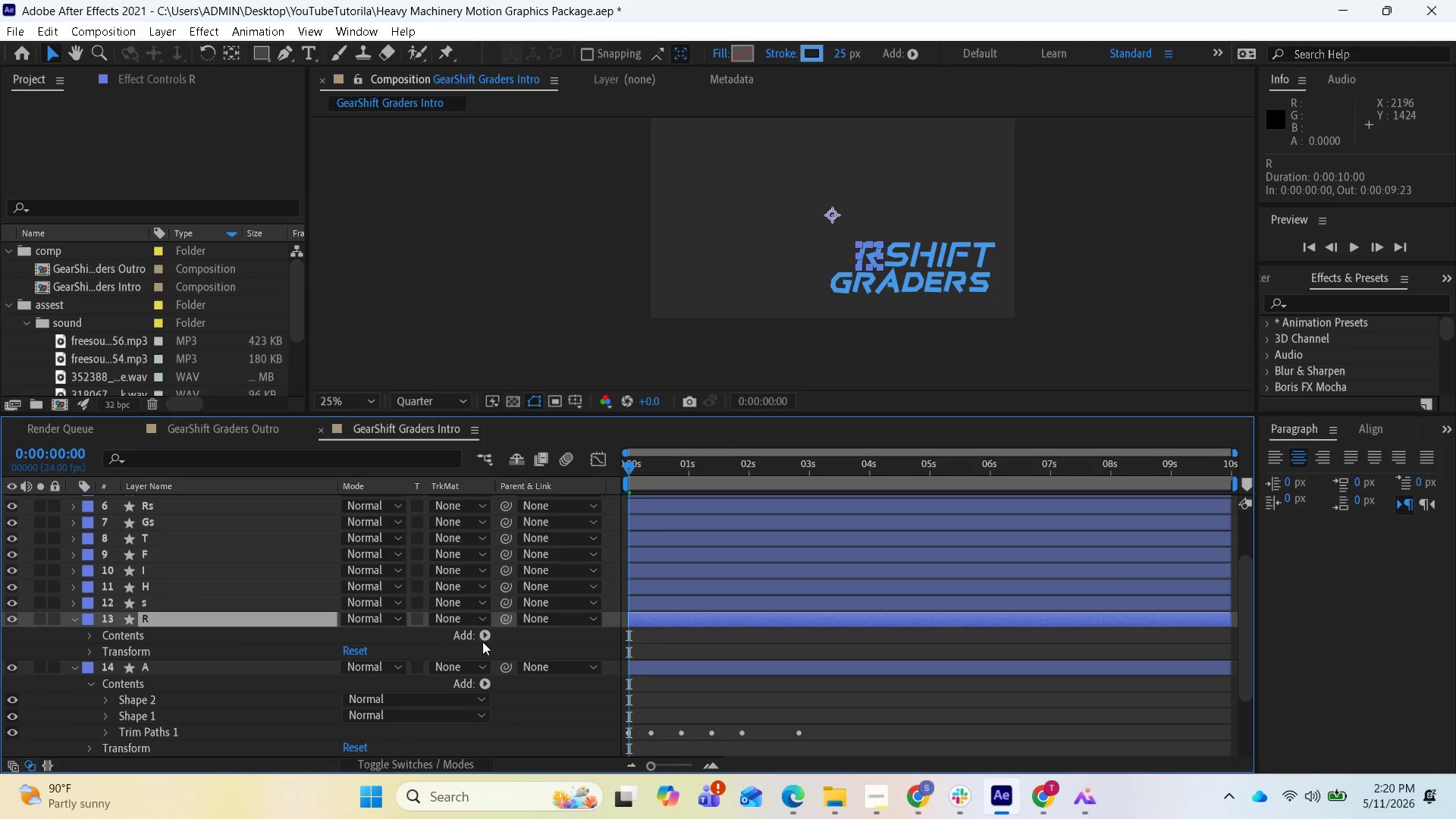 
left_click([486, 637])
 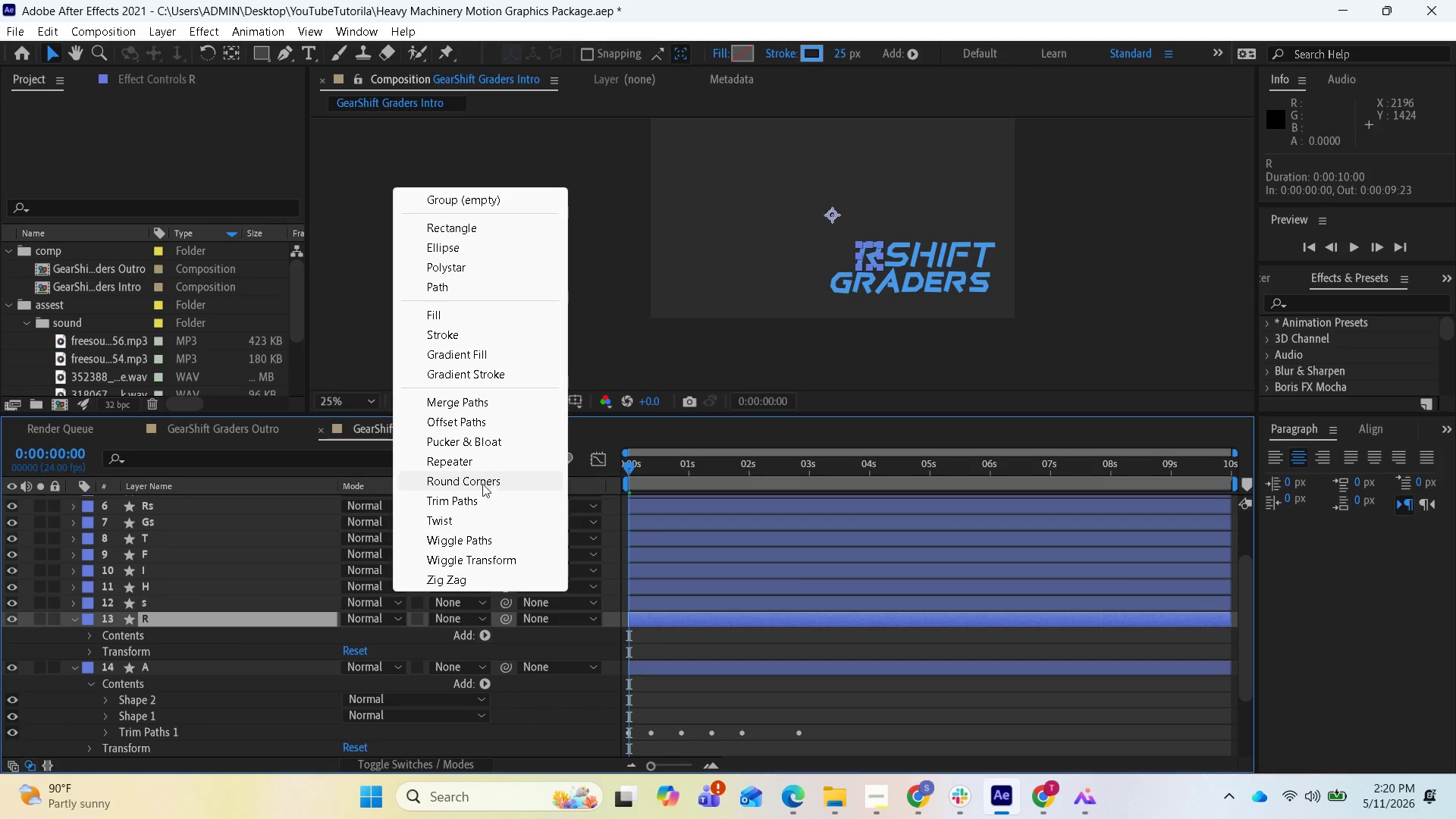 
left_click([474, 502])
 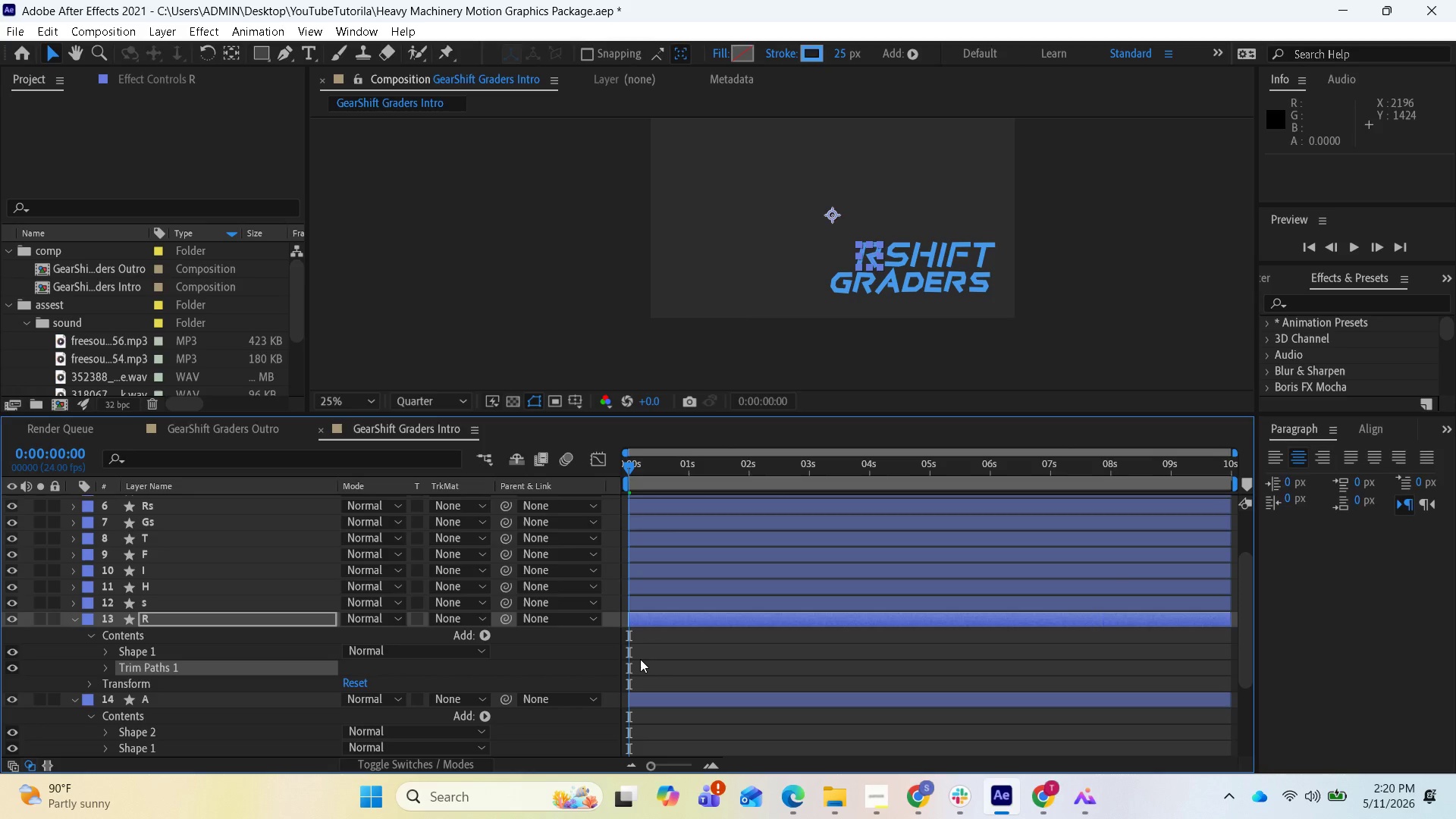 
key(Control+V)
 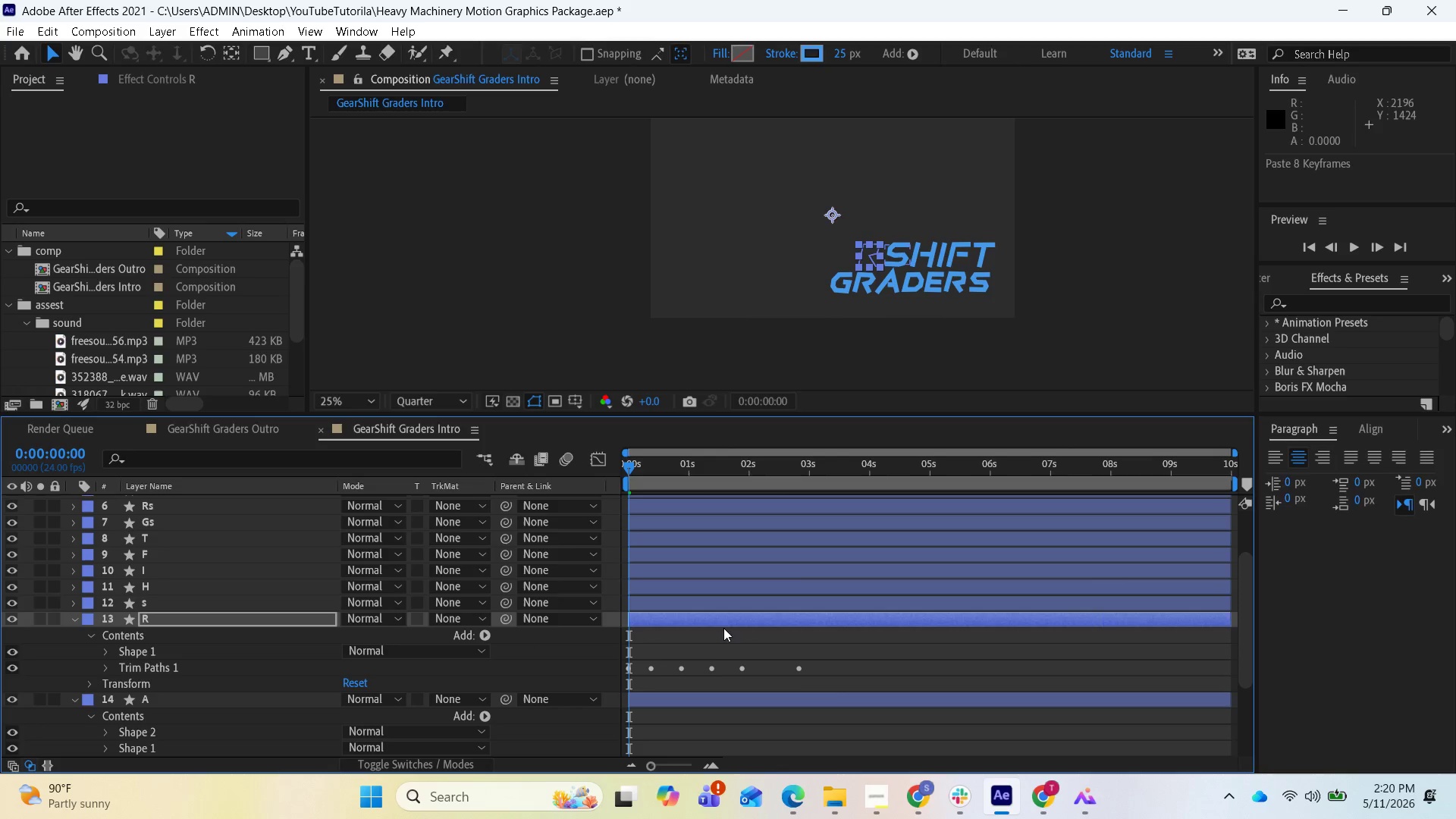 
left_click([852, 652])
 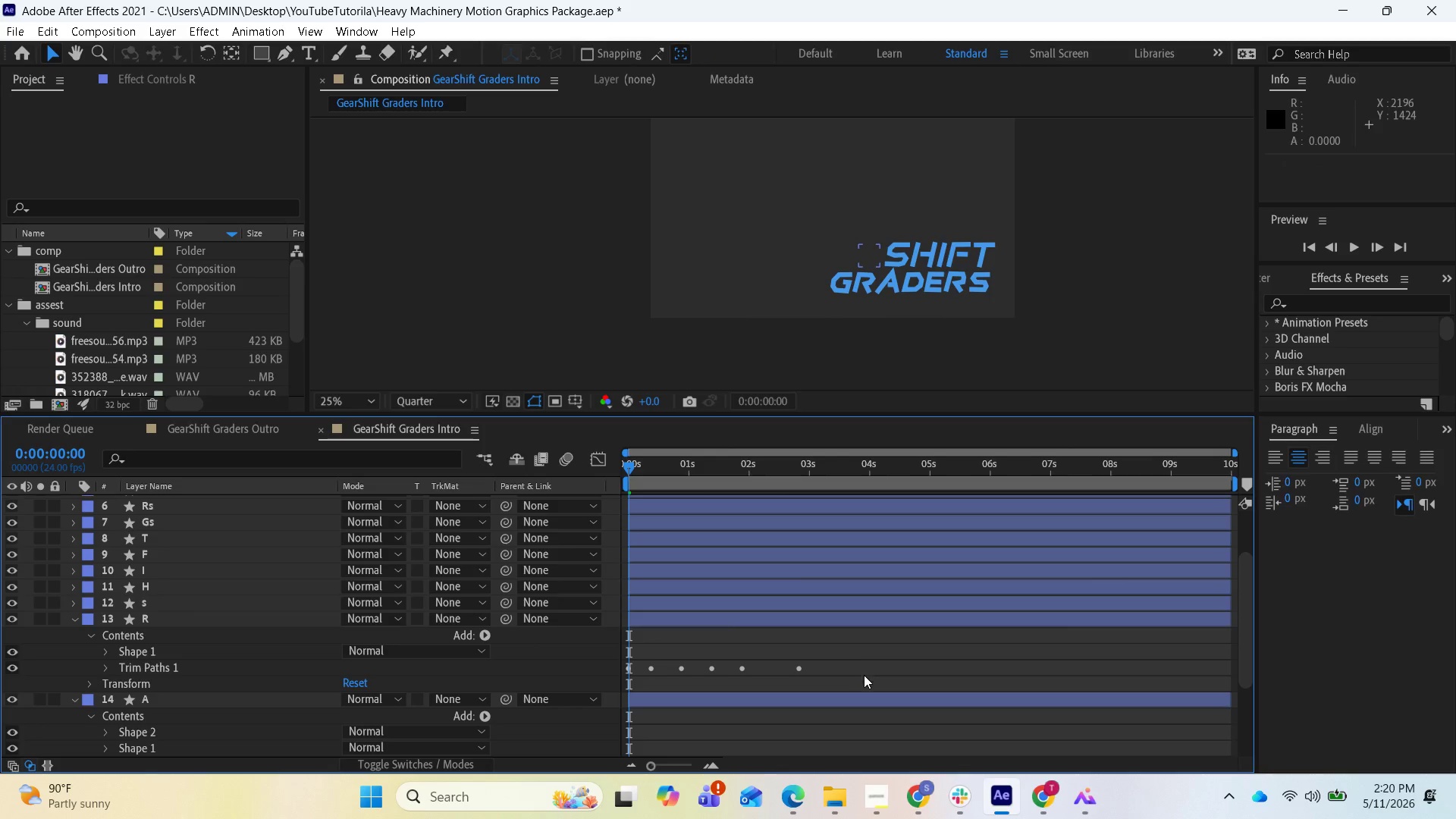 
key(Space)
 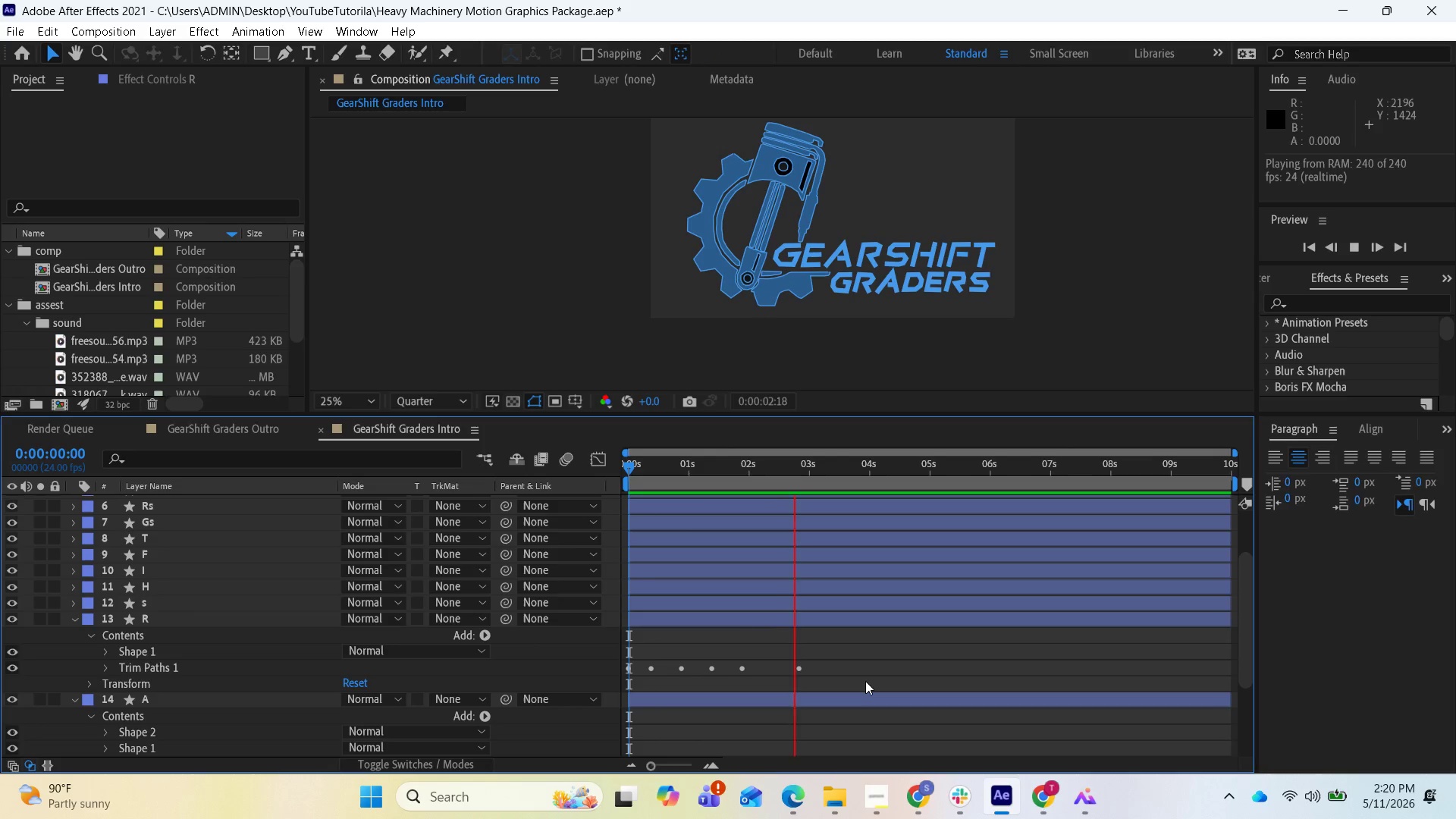 
key(Space)
 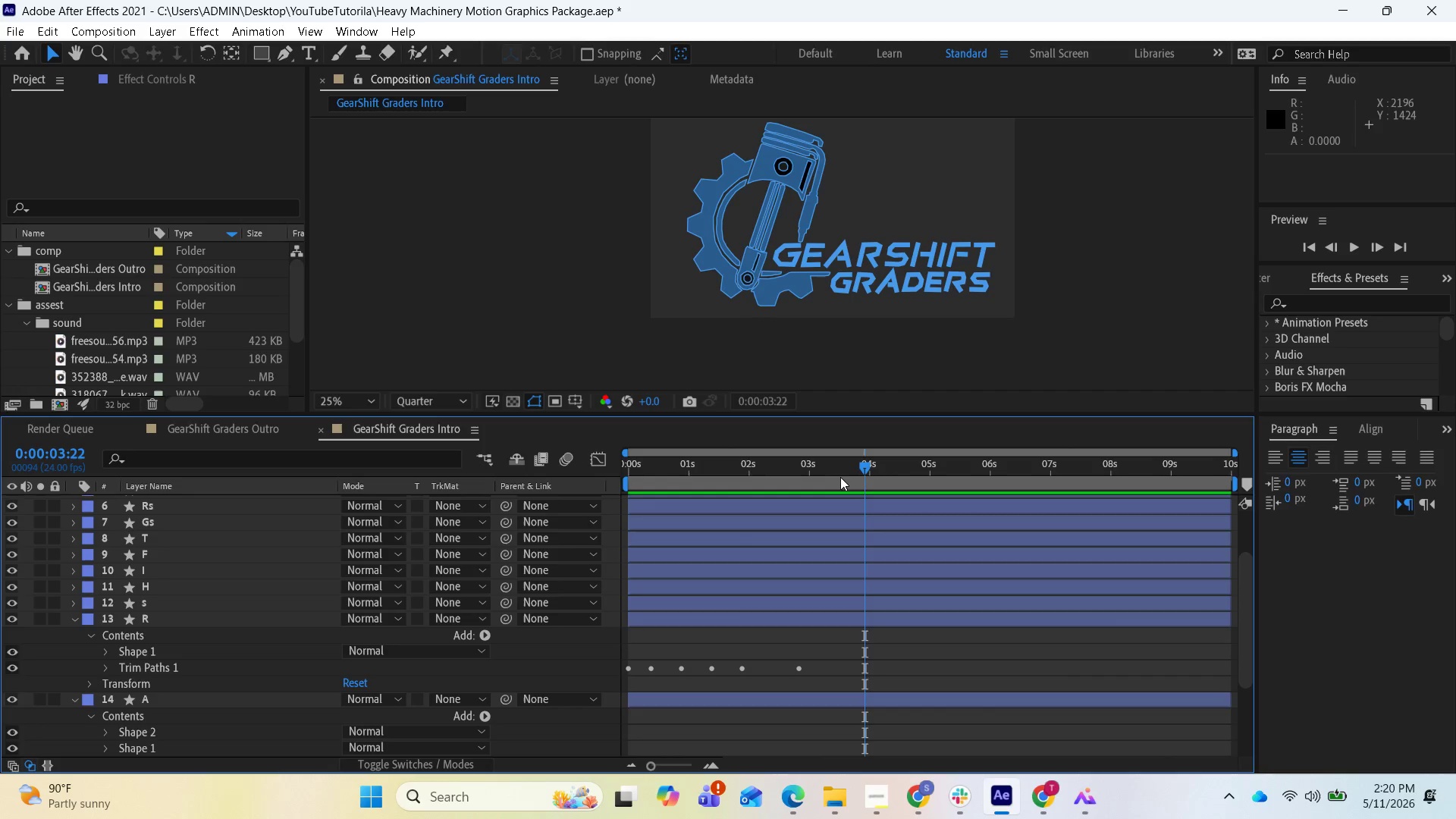 
left_click_drag(start_coordinate=[858, 463], to_coordinate=[594, 485])
 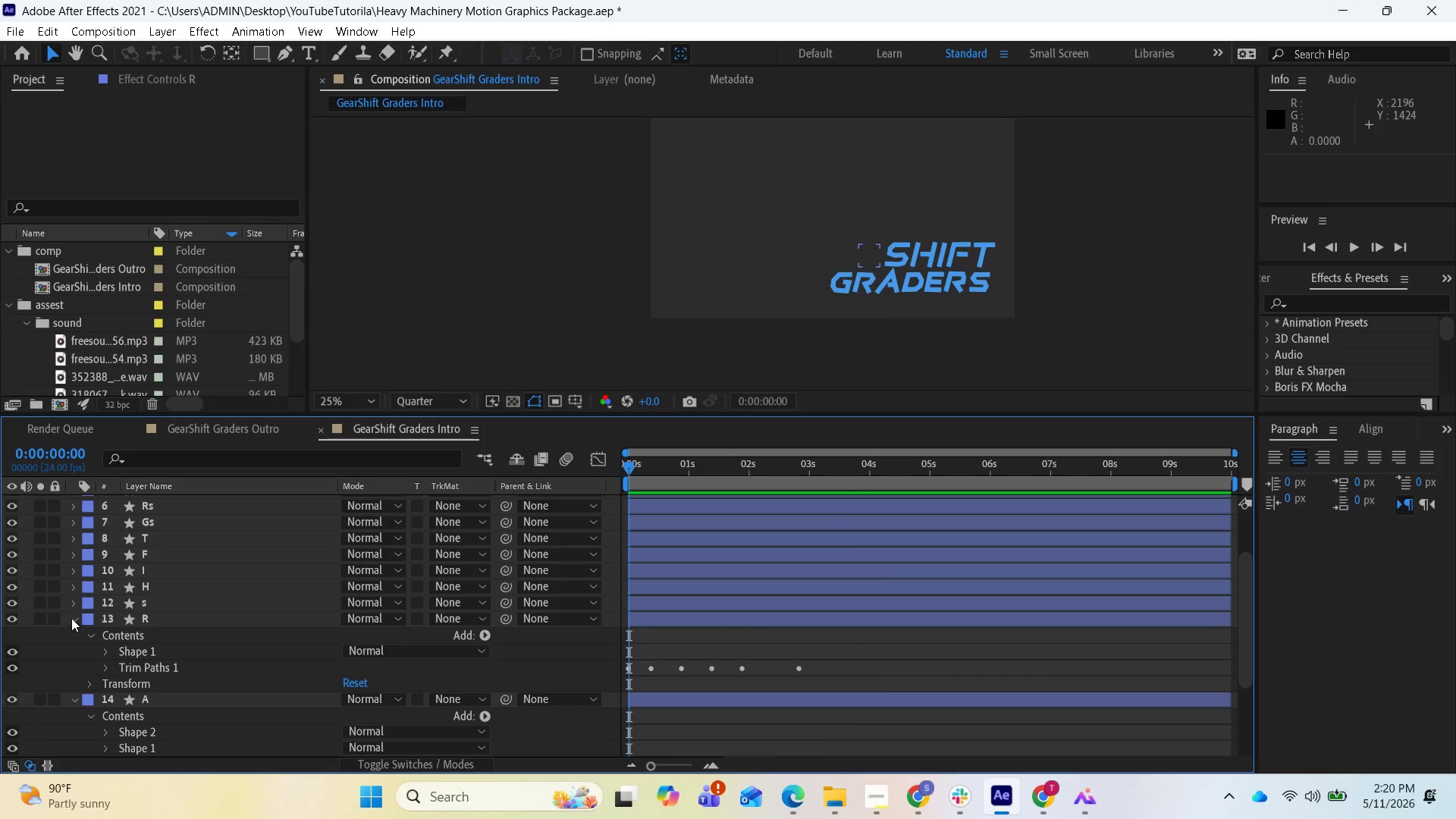 
left_click([74, 620])
 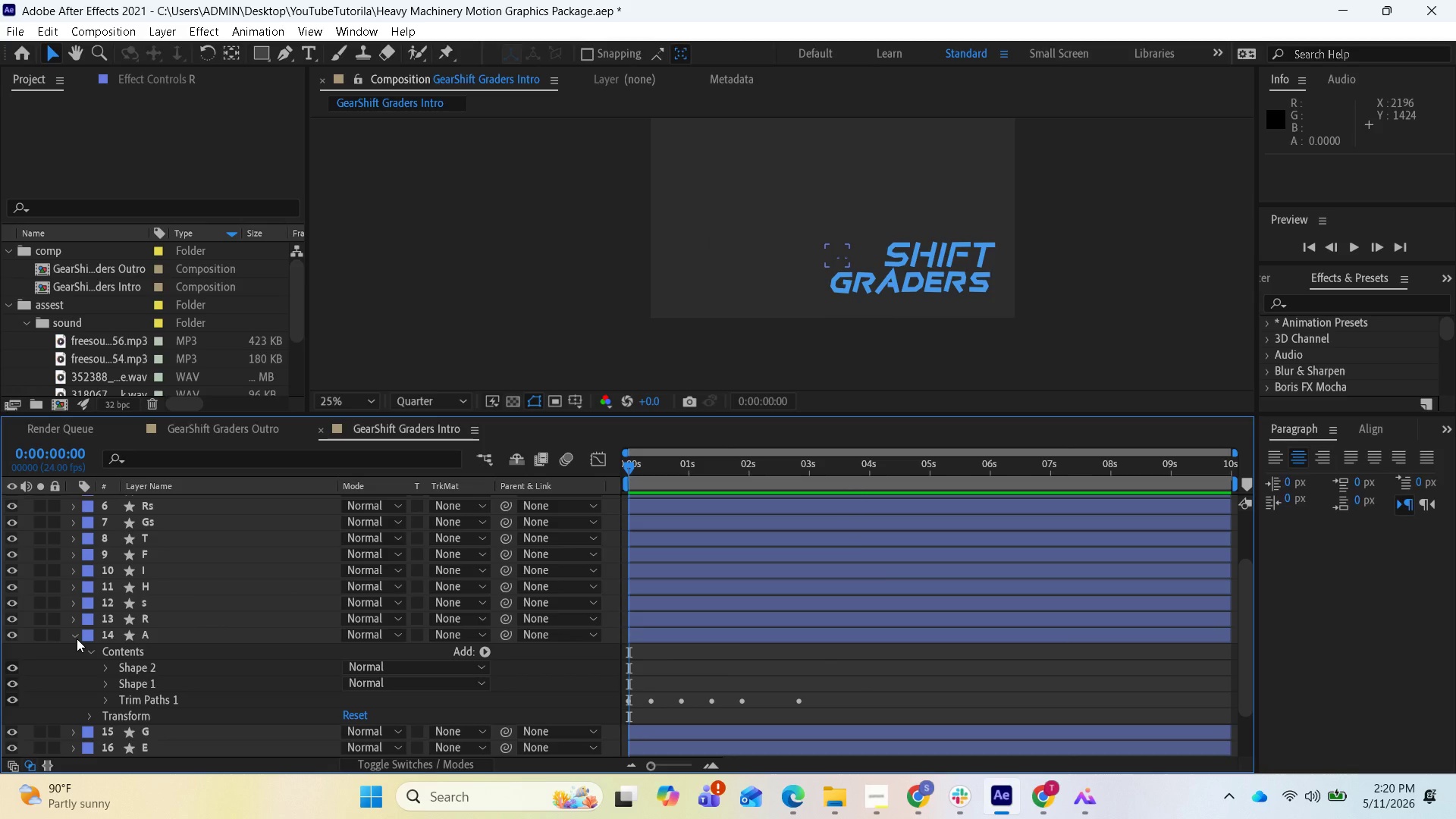 
left_click([77, 639])
 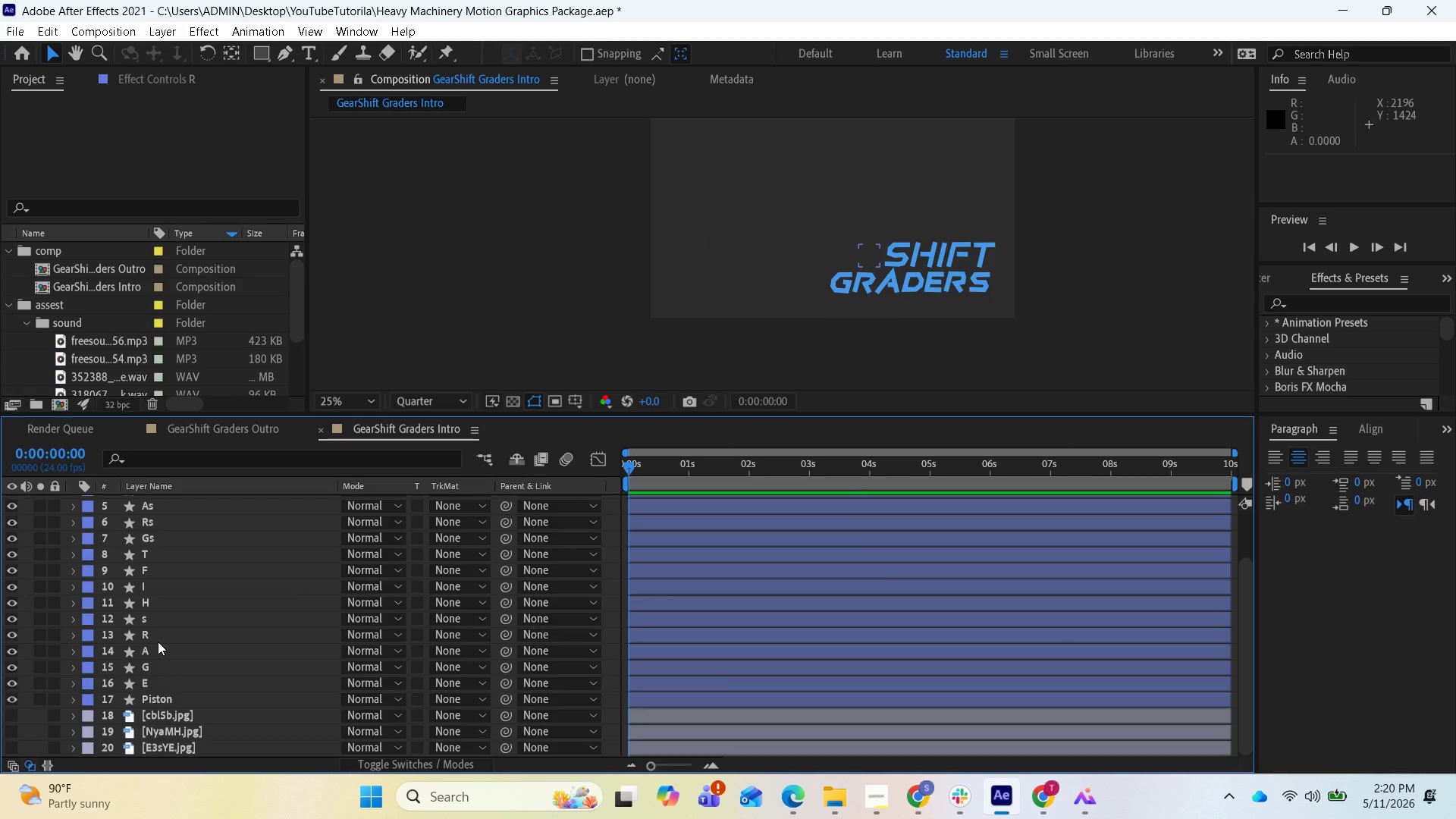 
left_click([158, 639])
 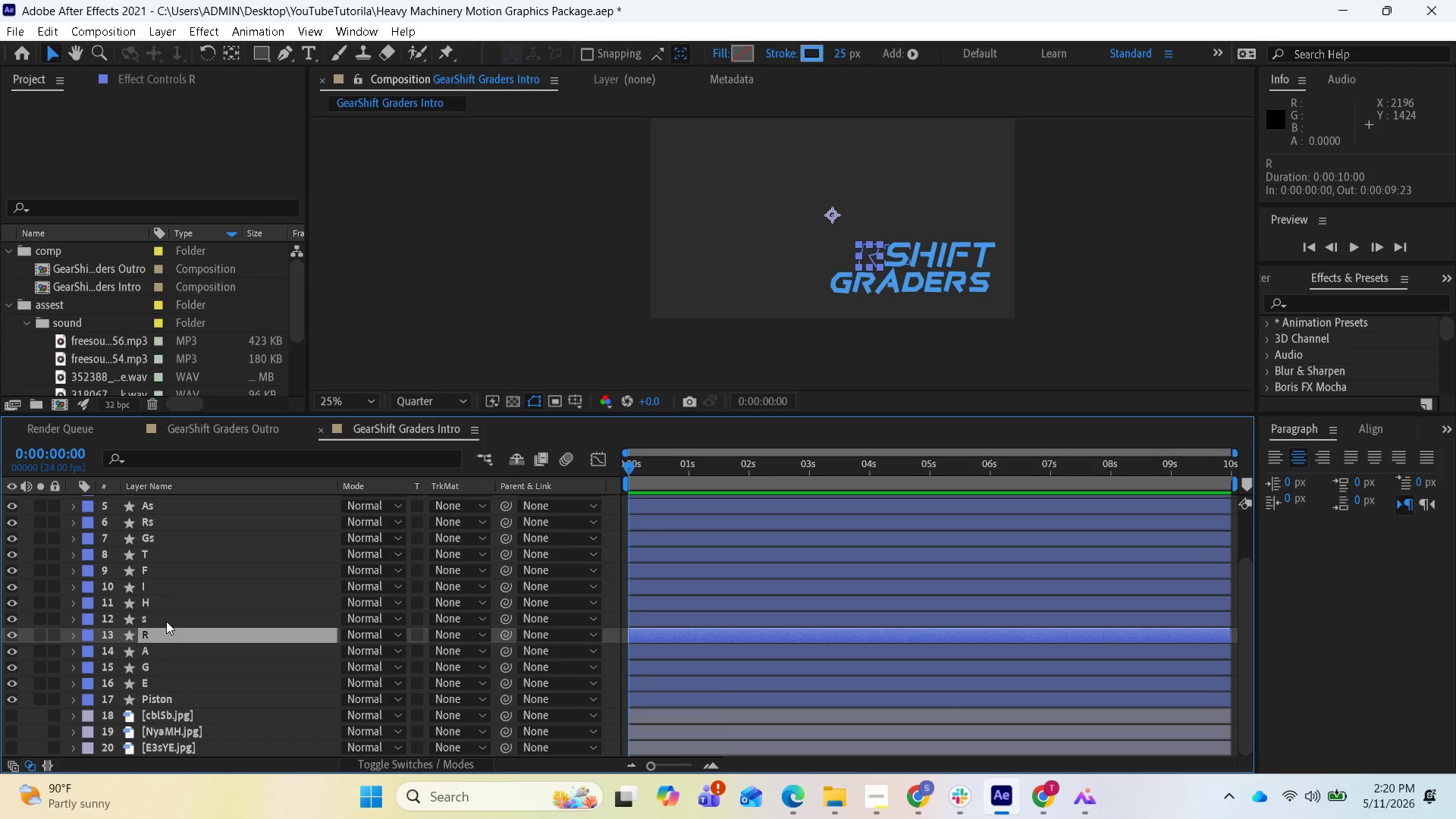 
left_click([166, 621])
 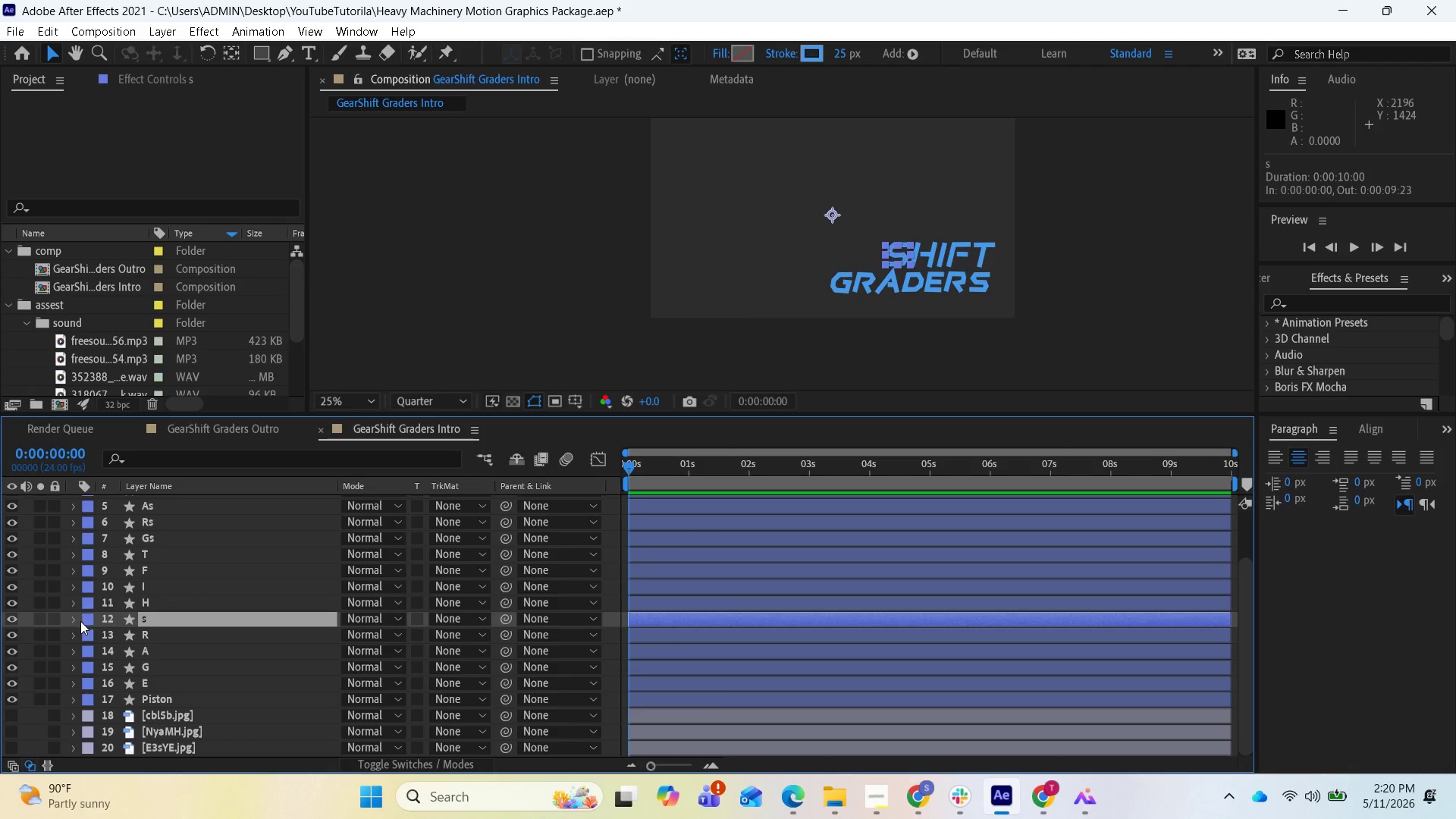 
left_click([75, 621])
 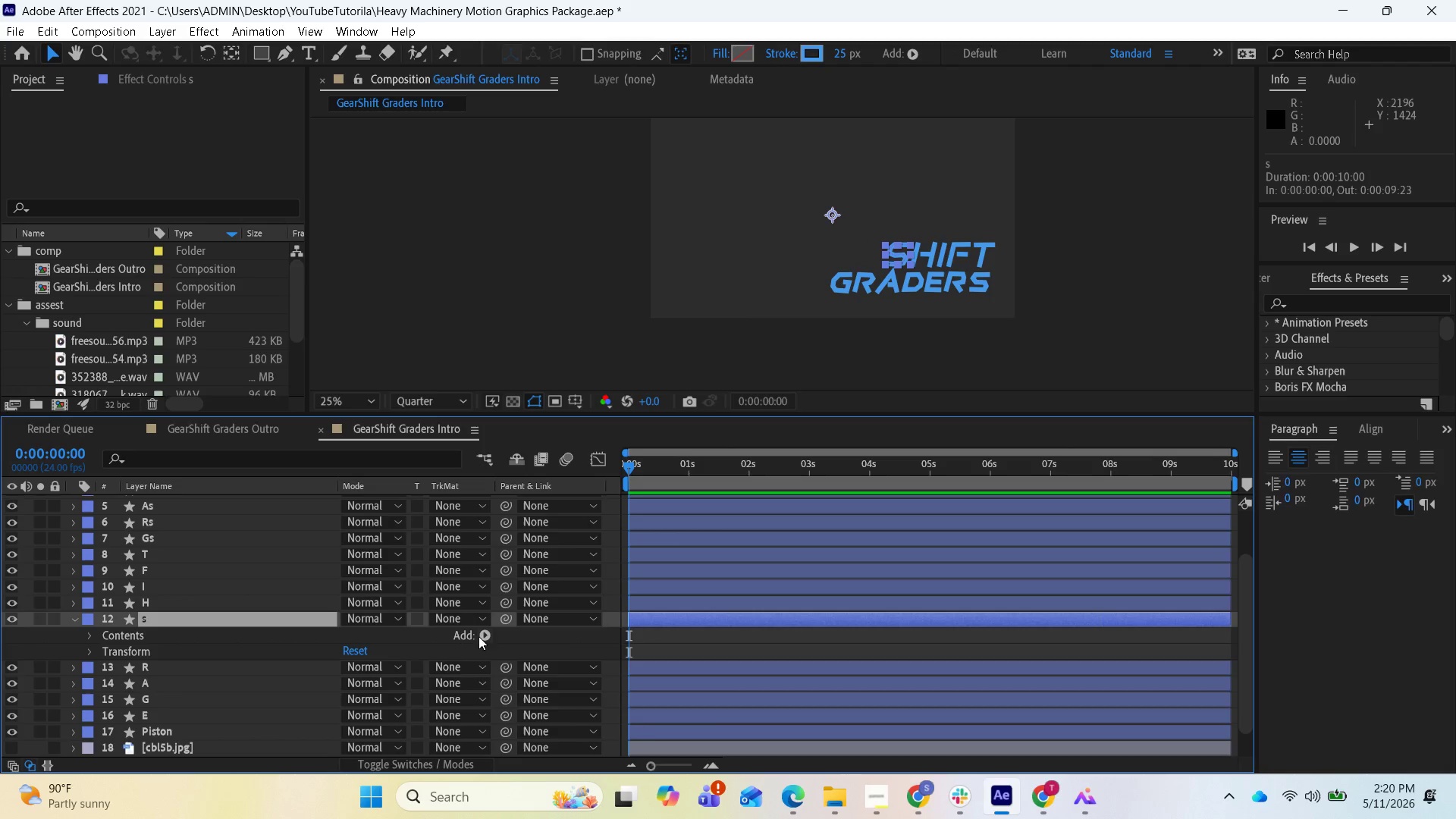 
left_click([484, 631])
 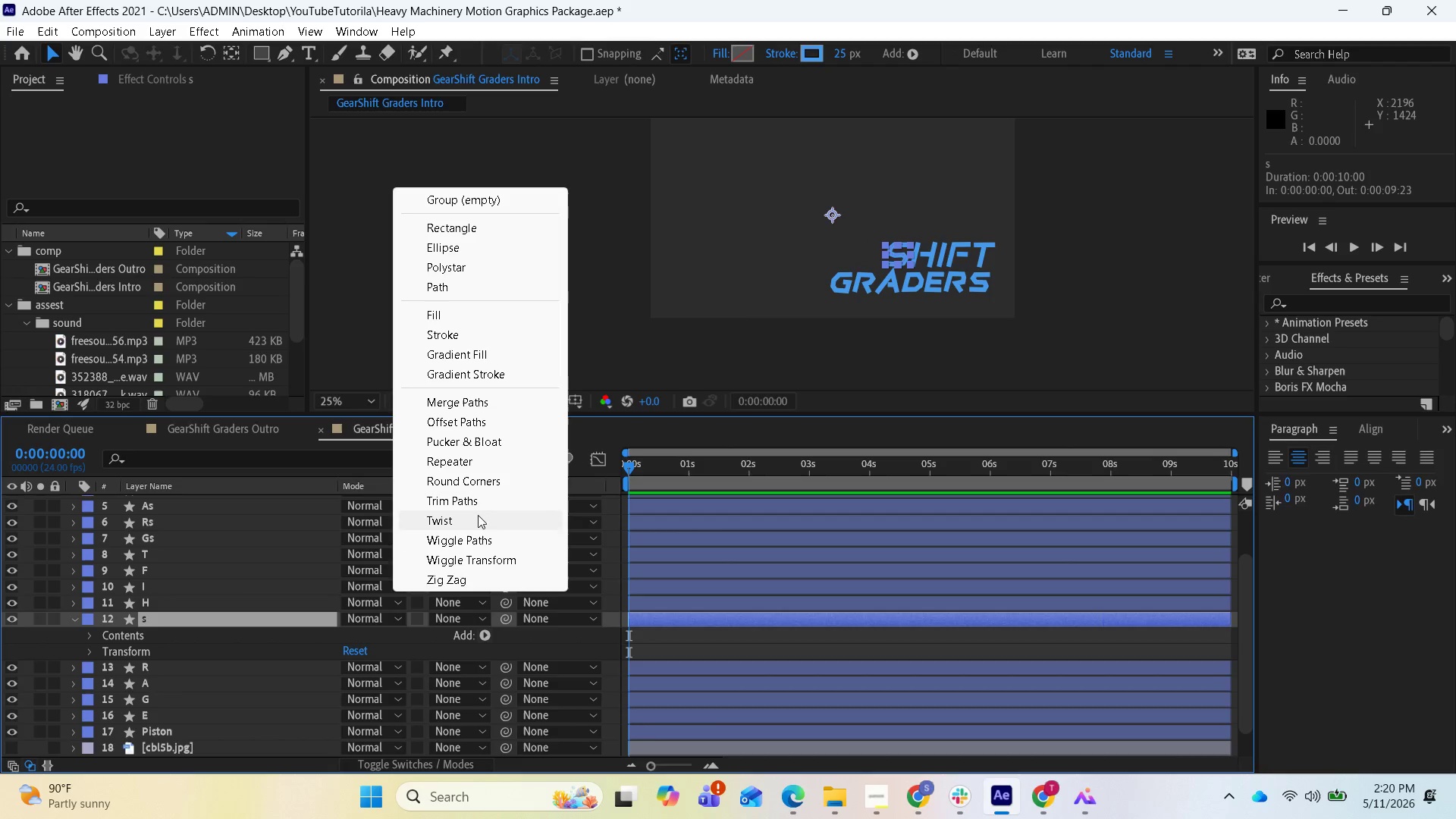 
left_click([474, 498])
 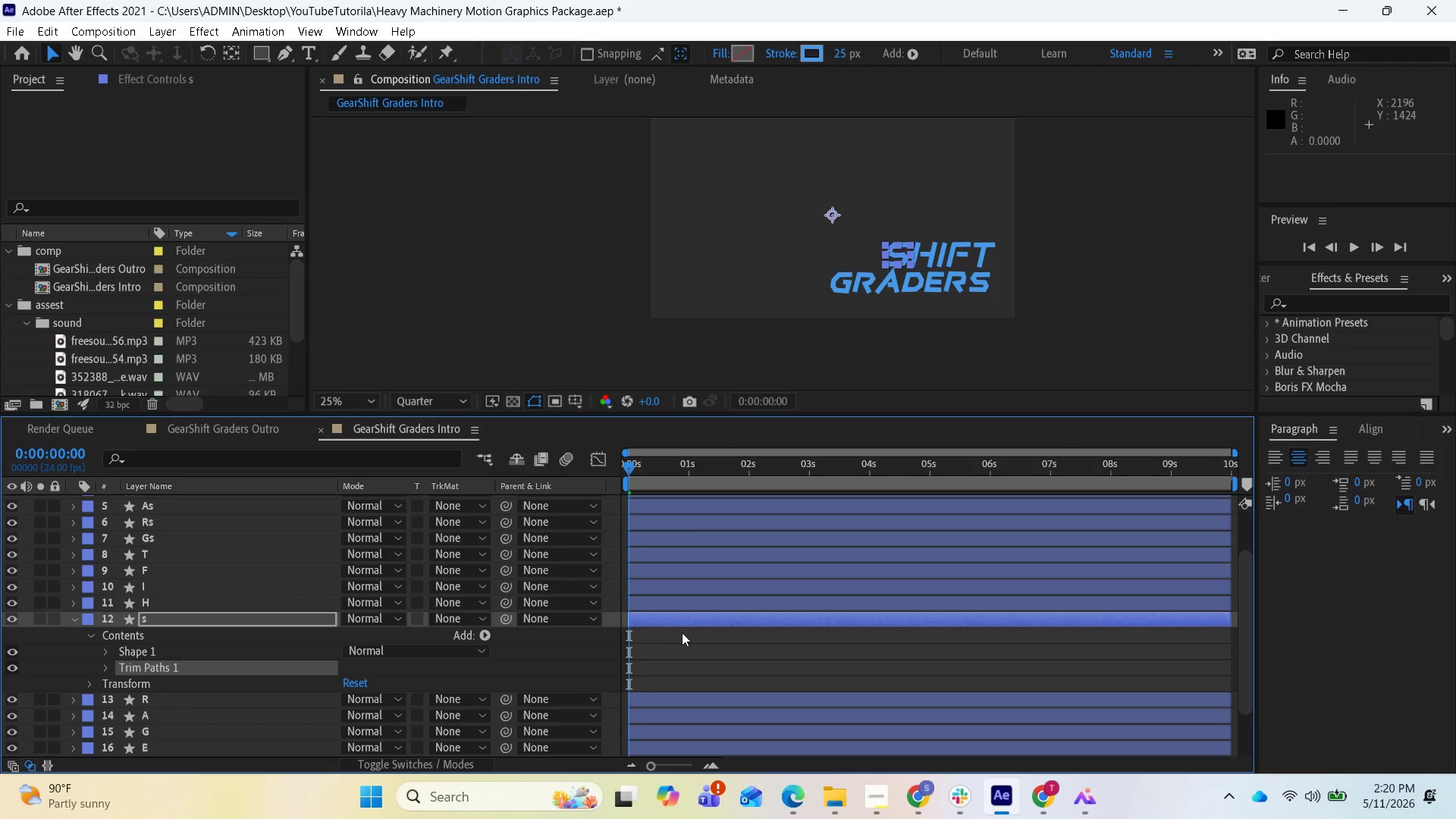 
key(Control+V)
 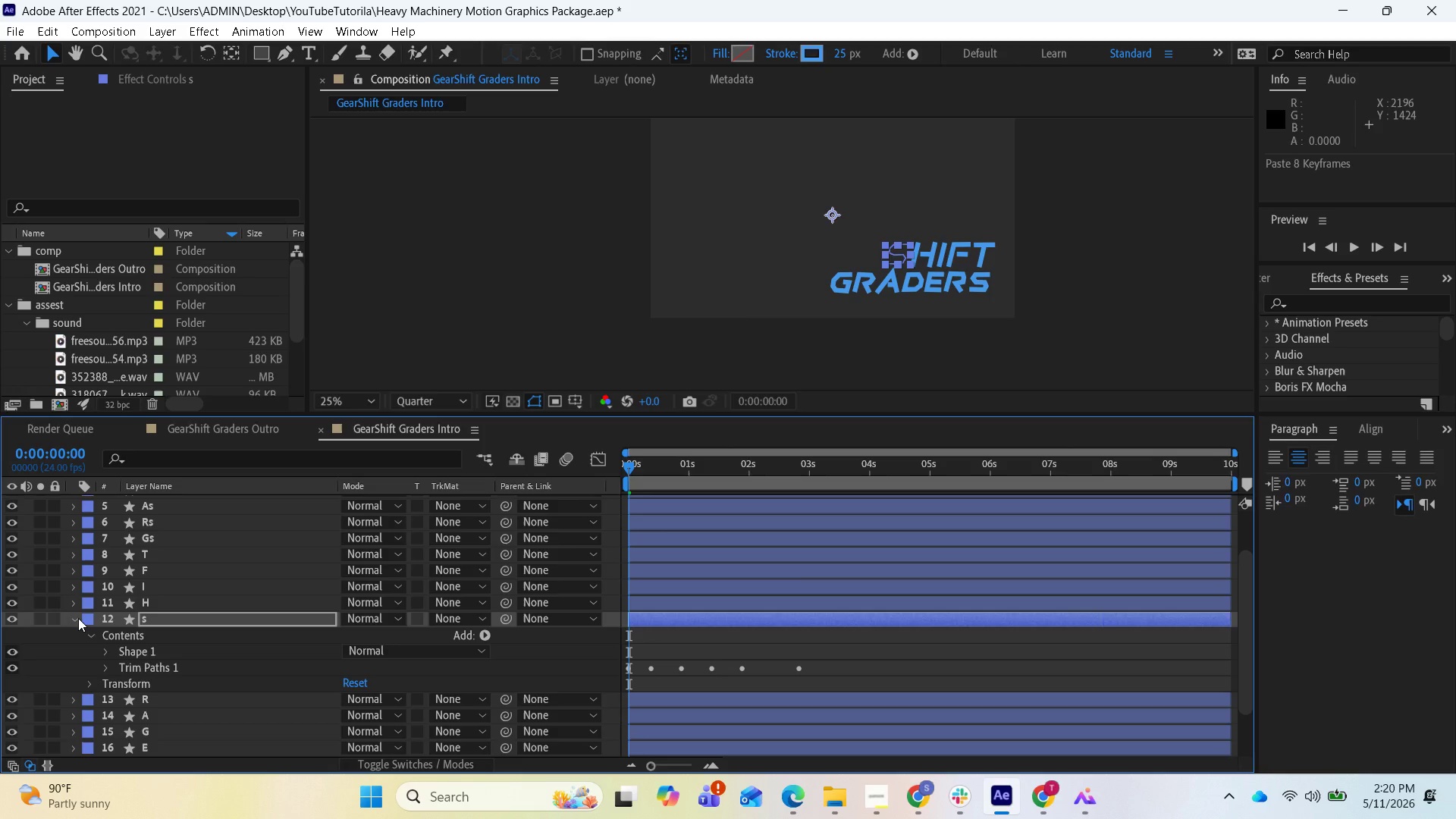 
left_click([78, 618])
 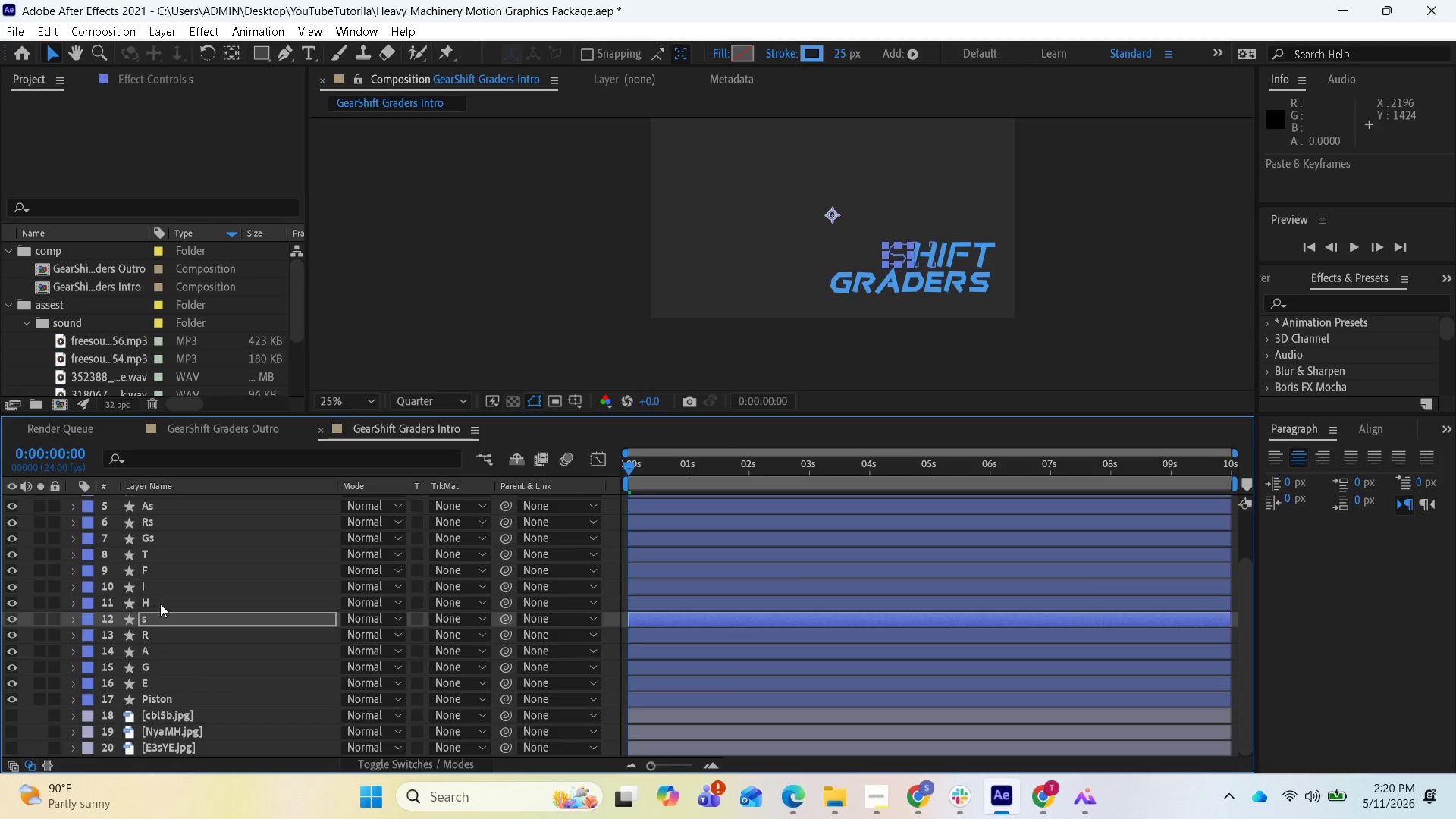 
left_click([162, 602])
 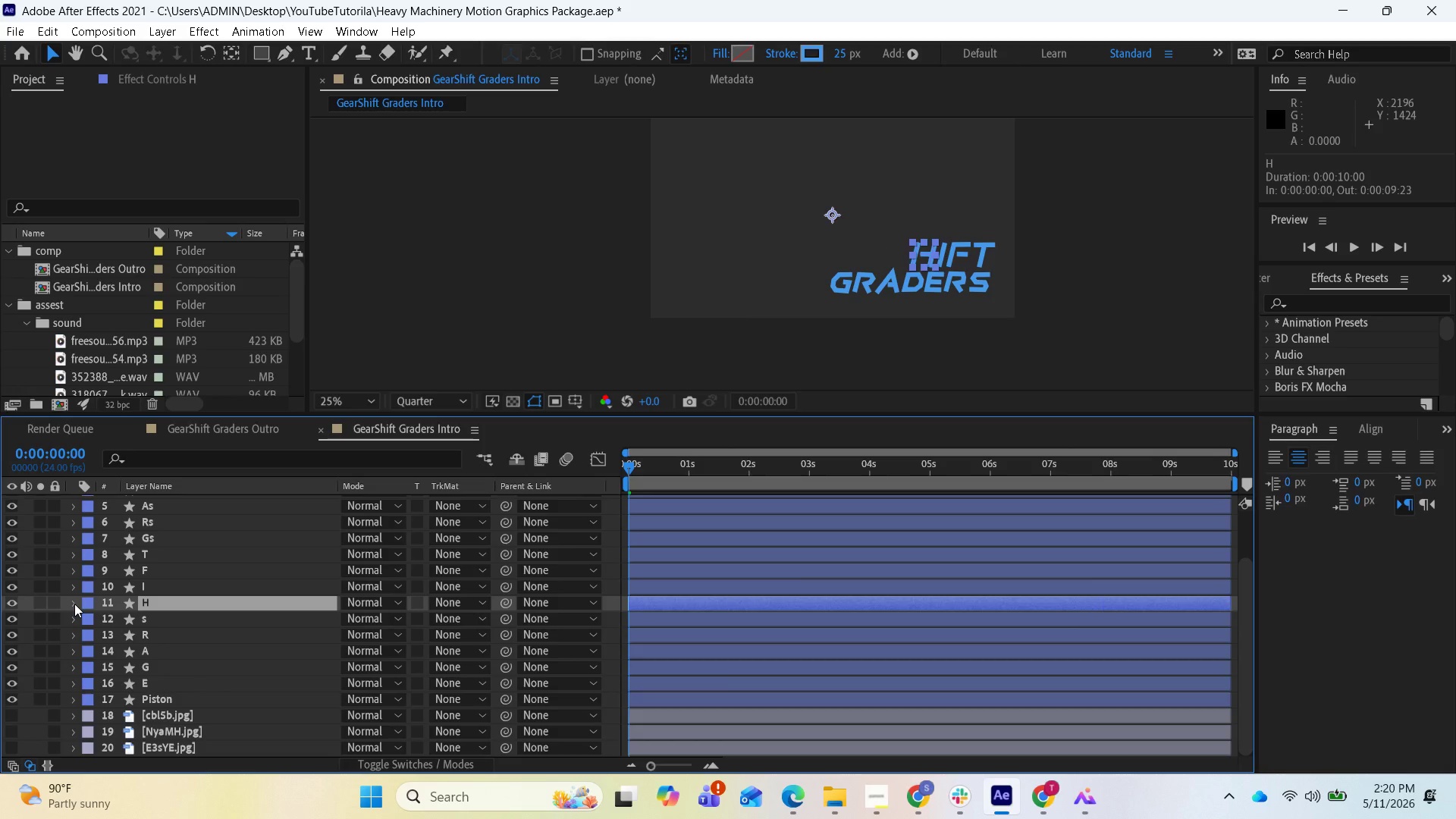 
left_click([74, 604])
 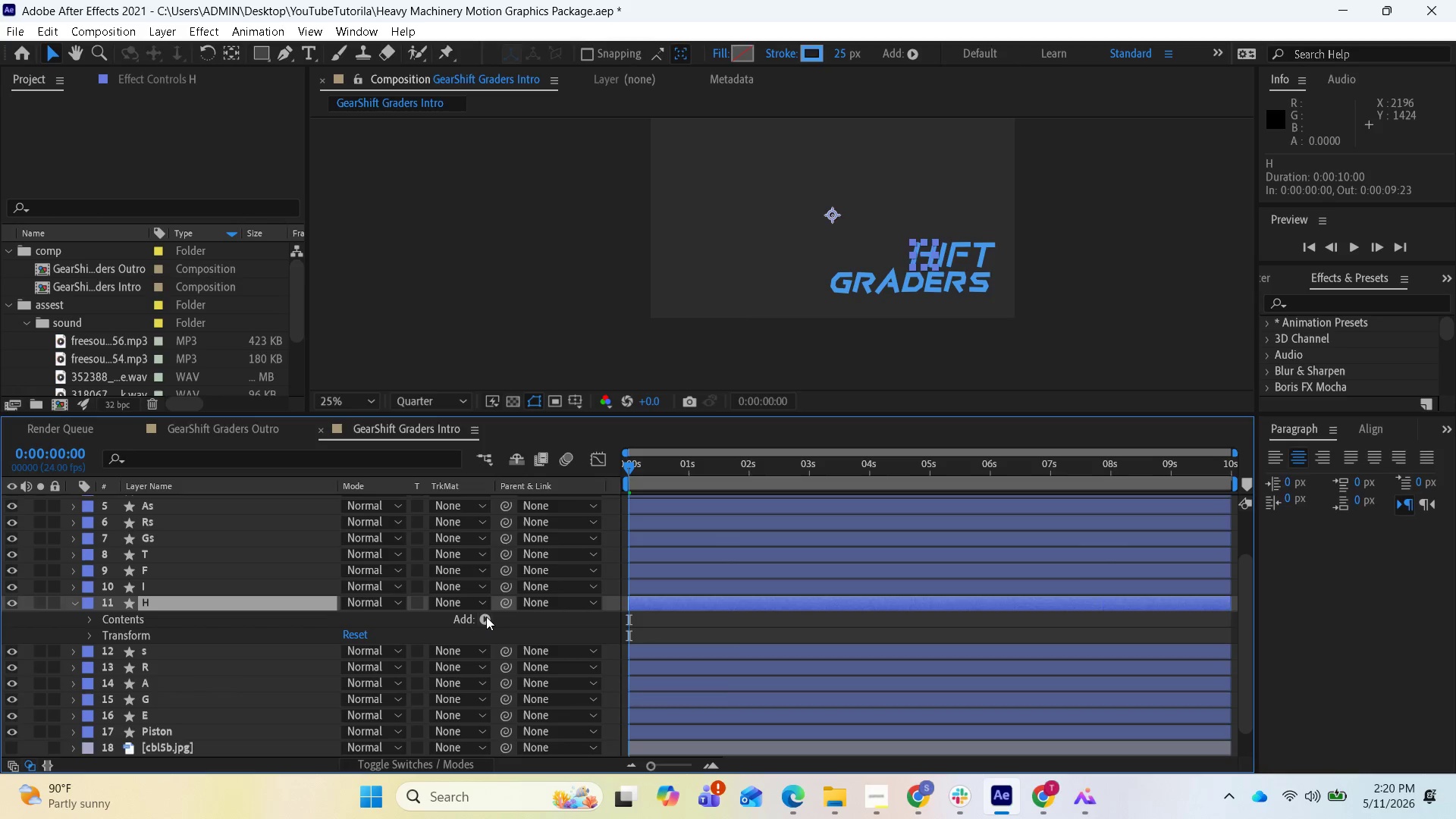 
left_click([487, 620])
 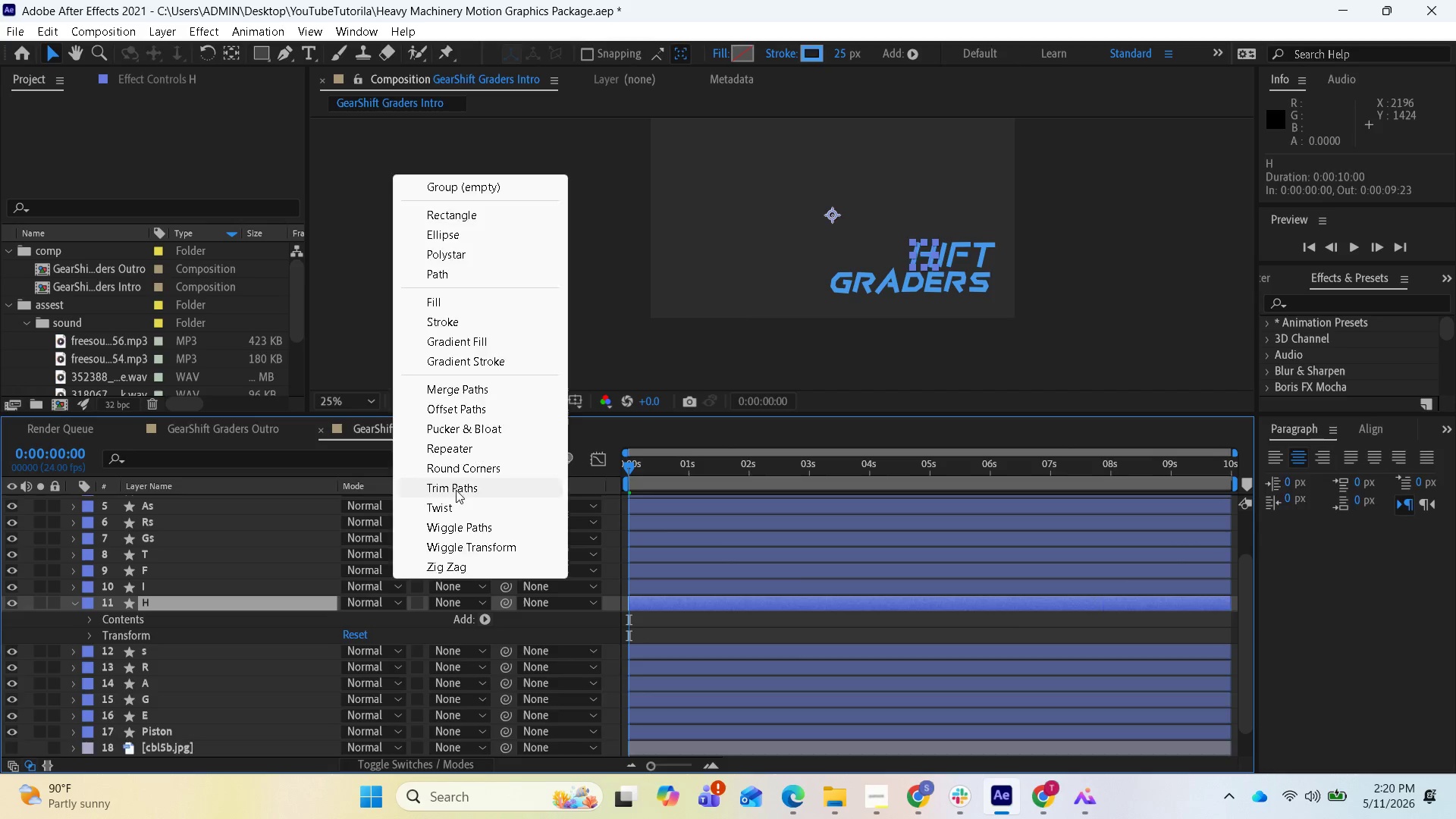 
key(Control+V)
 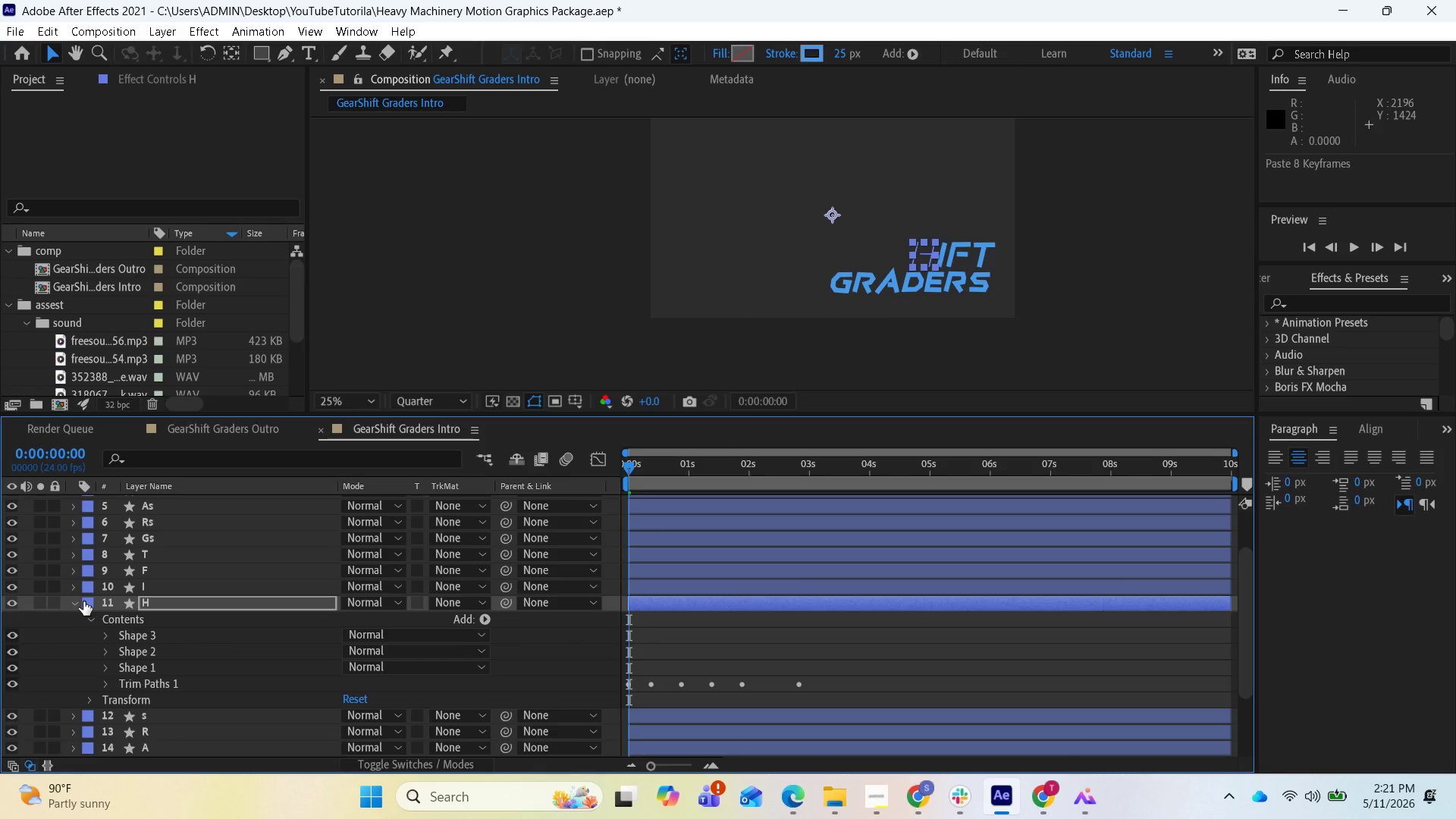 
left_click([72, 604])
 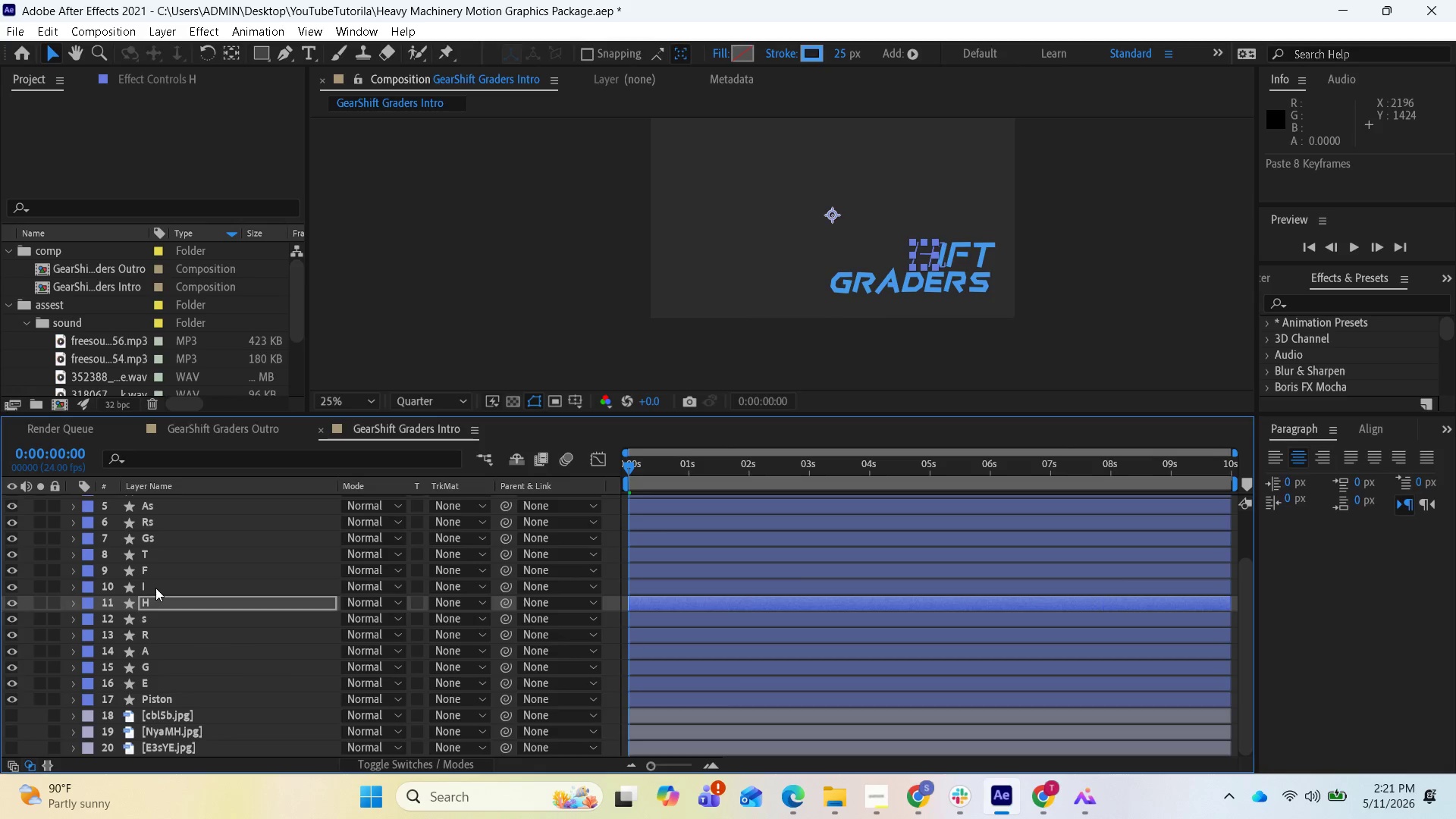 
left_click([155, 588])
 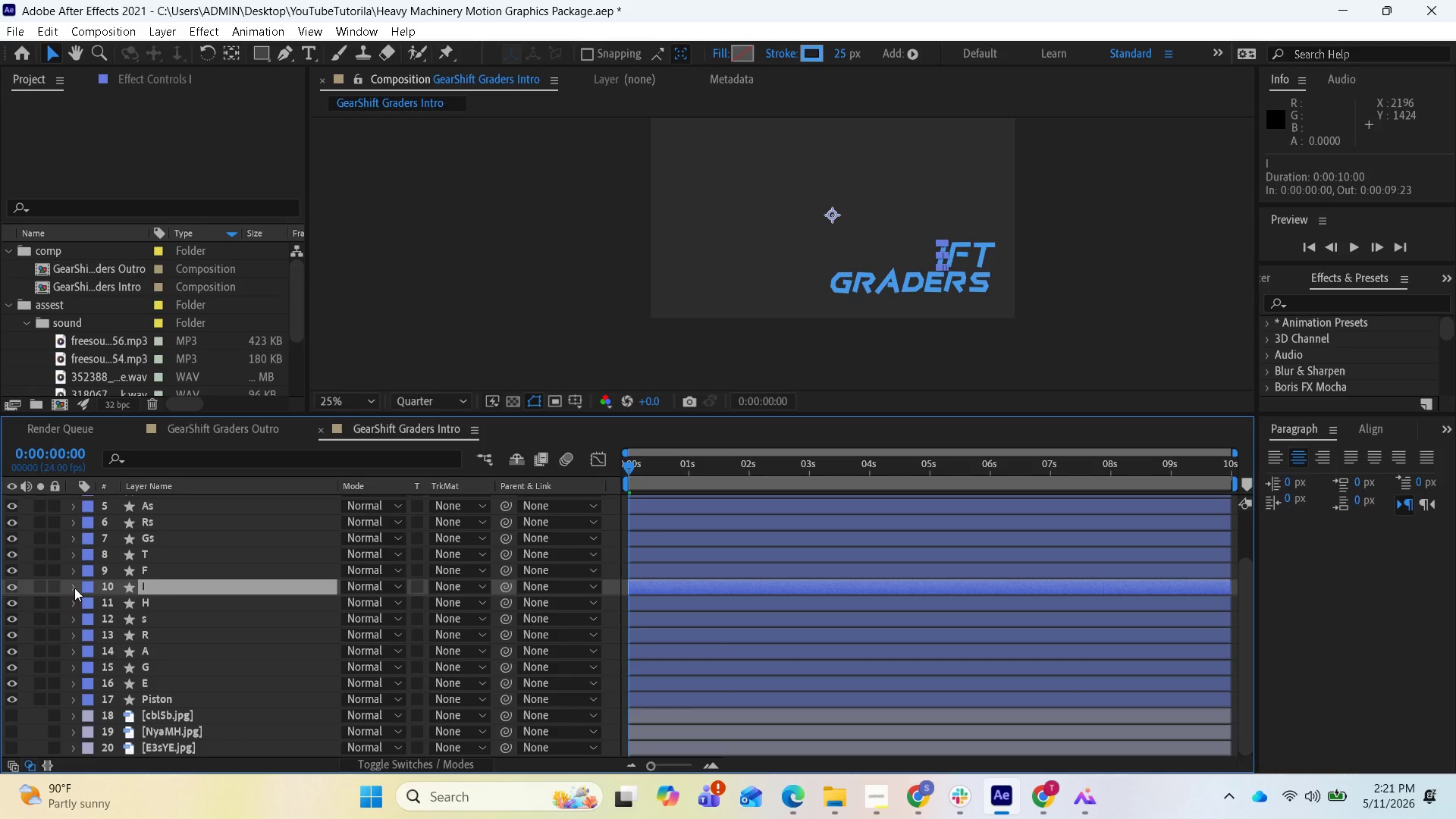 
left_click([74, 588])
 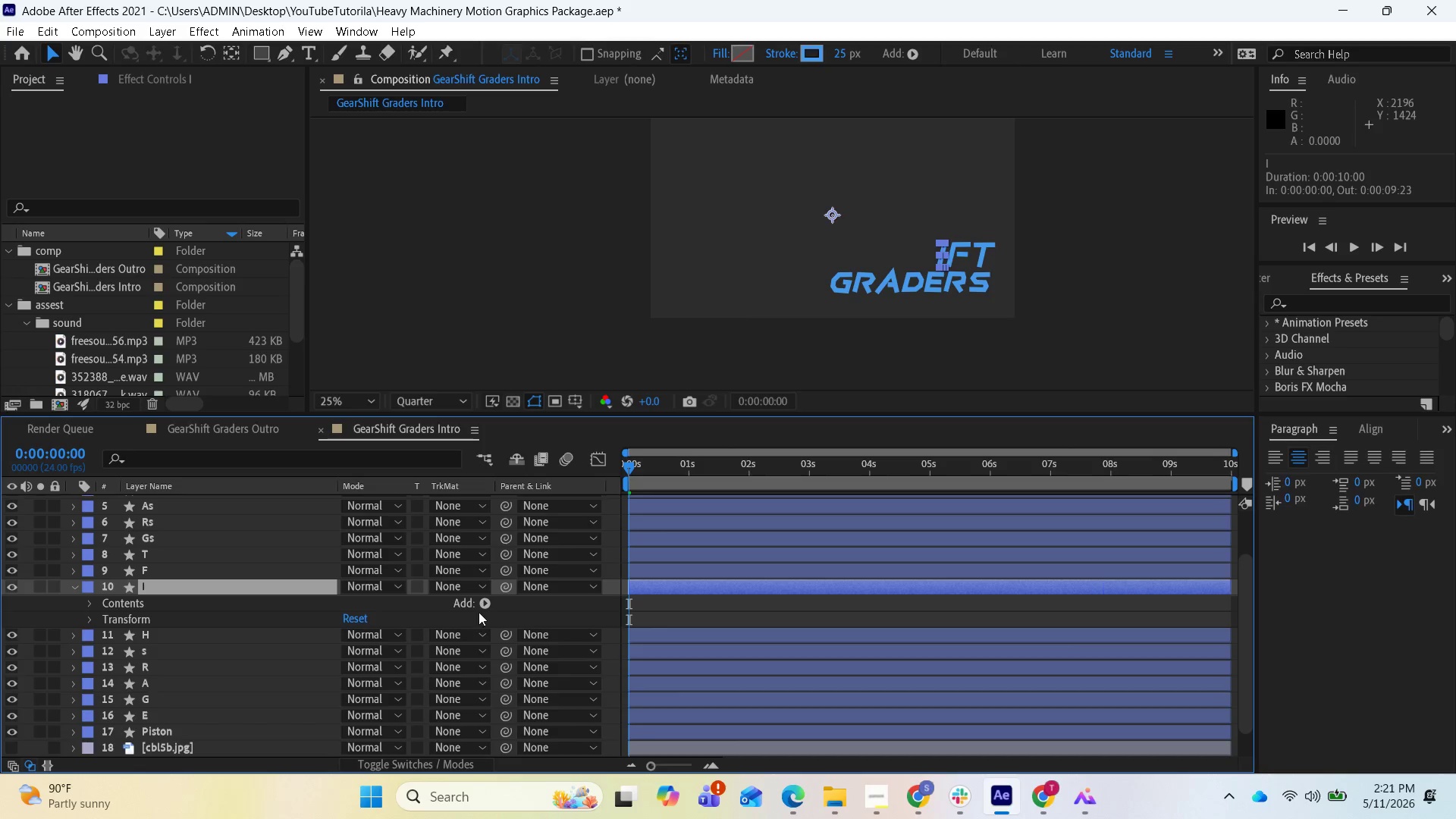 
left_click([484, 603])
 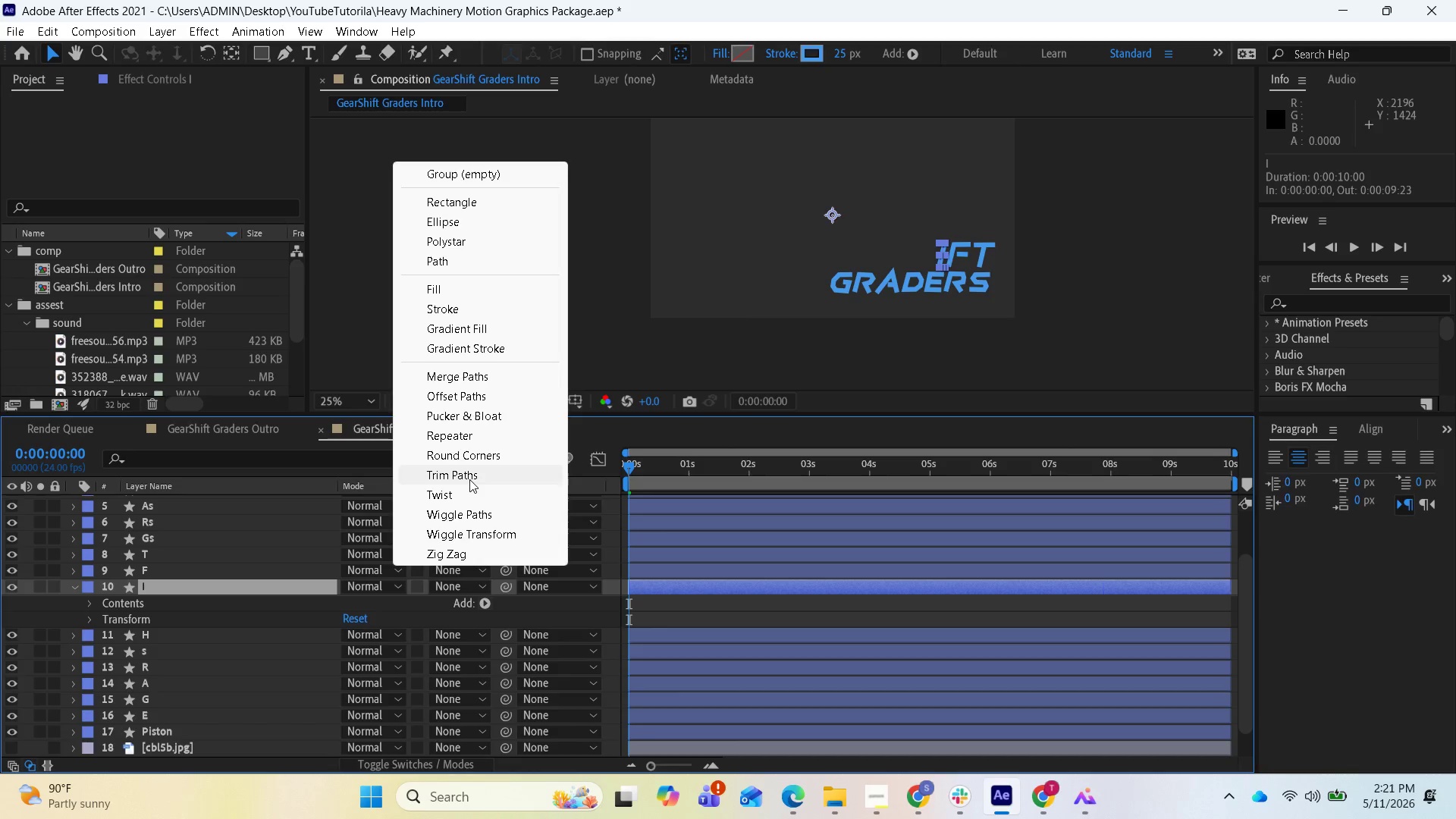 
left_click([469, 475])
 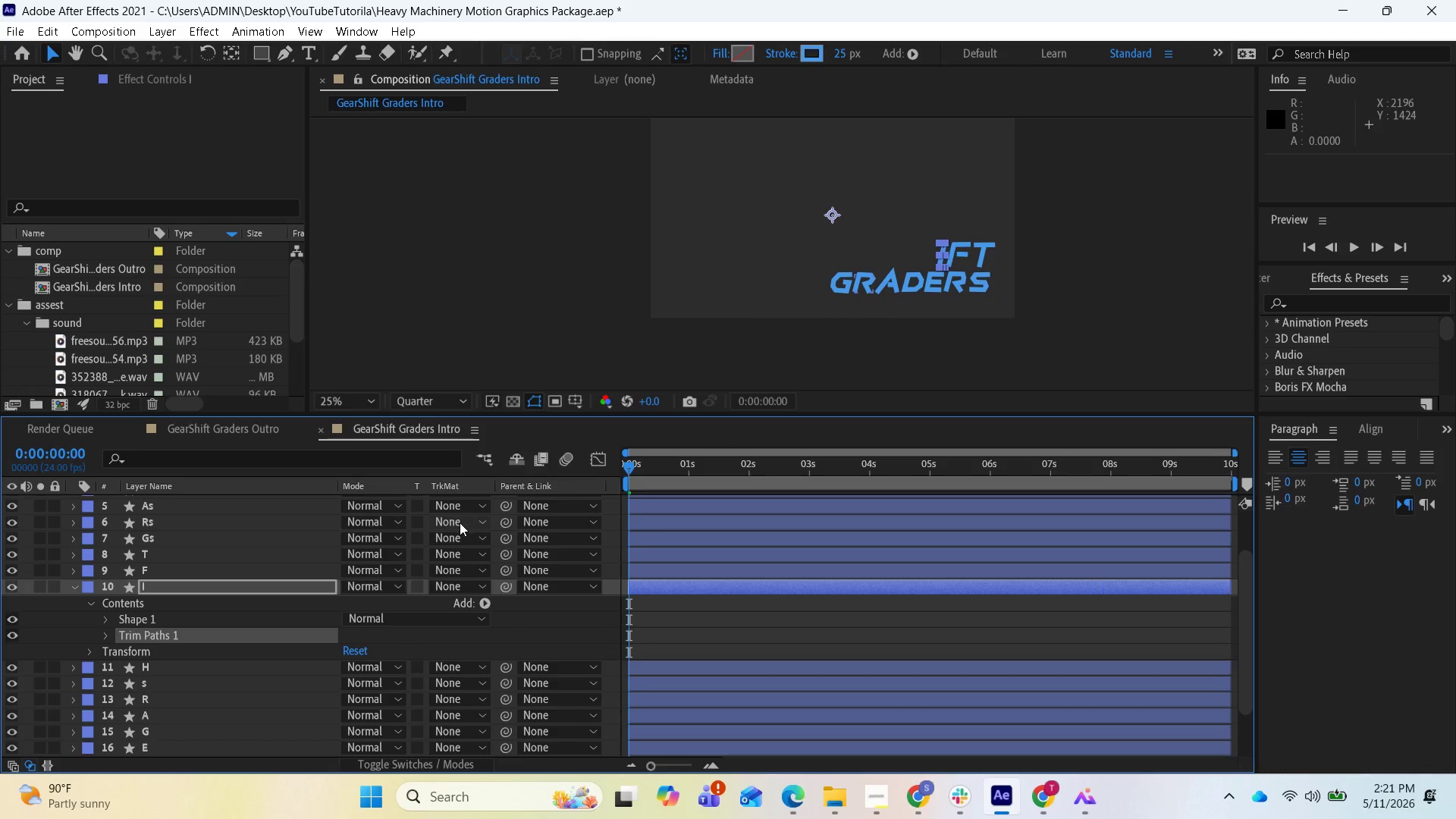 
key(Control+V)
 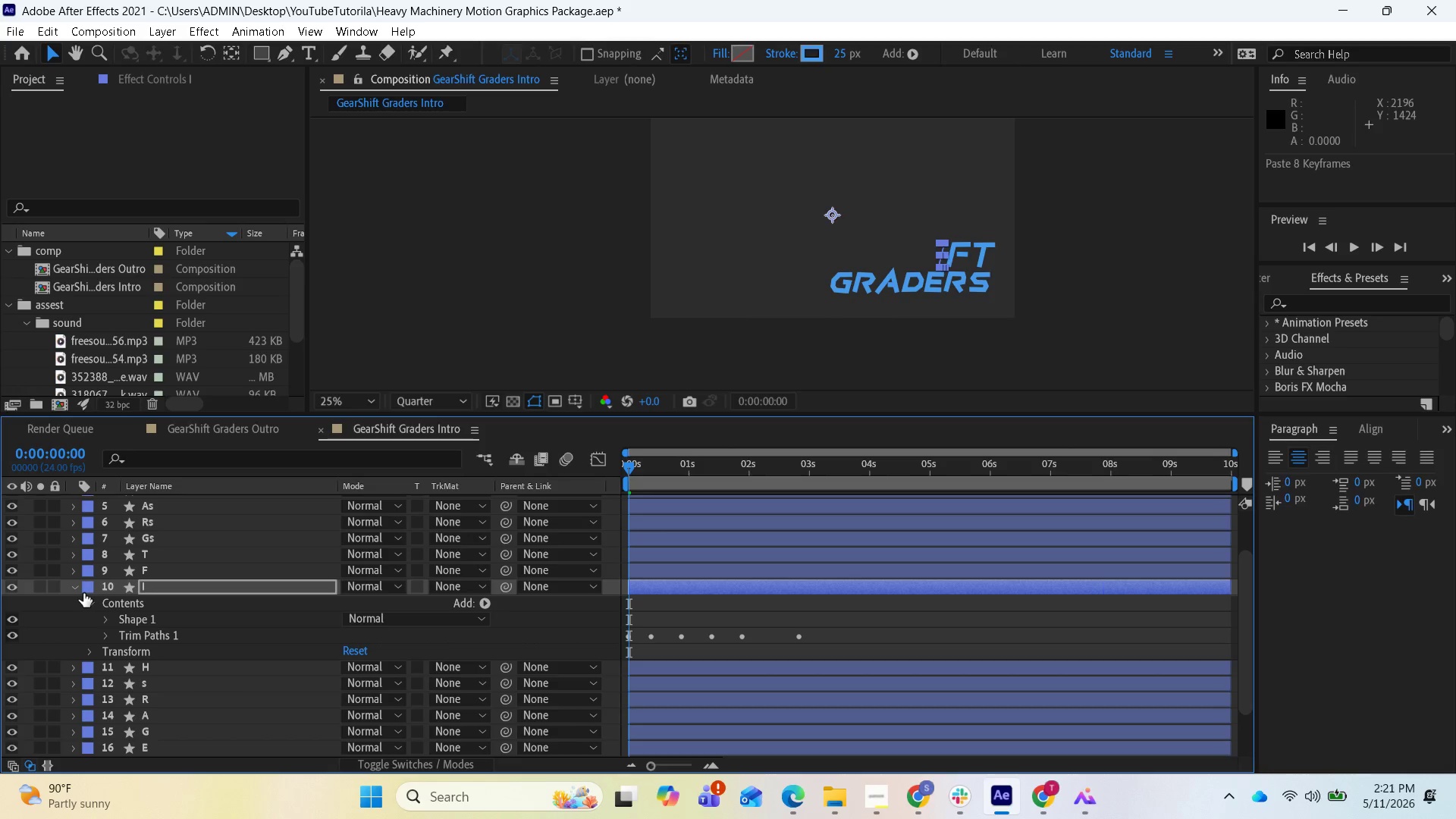 
left_click([76, 593])
 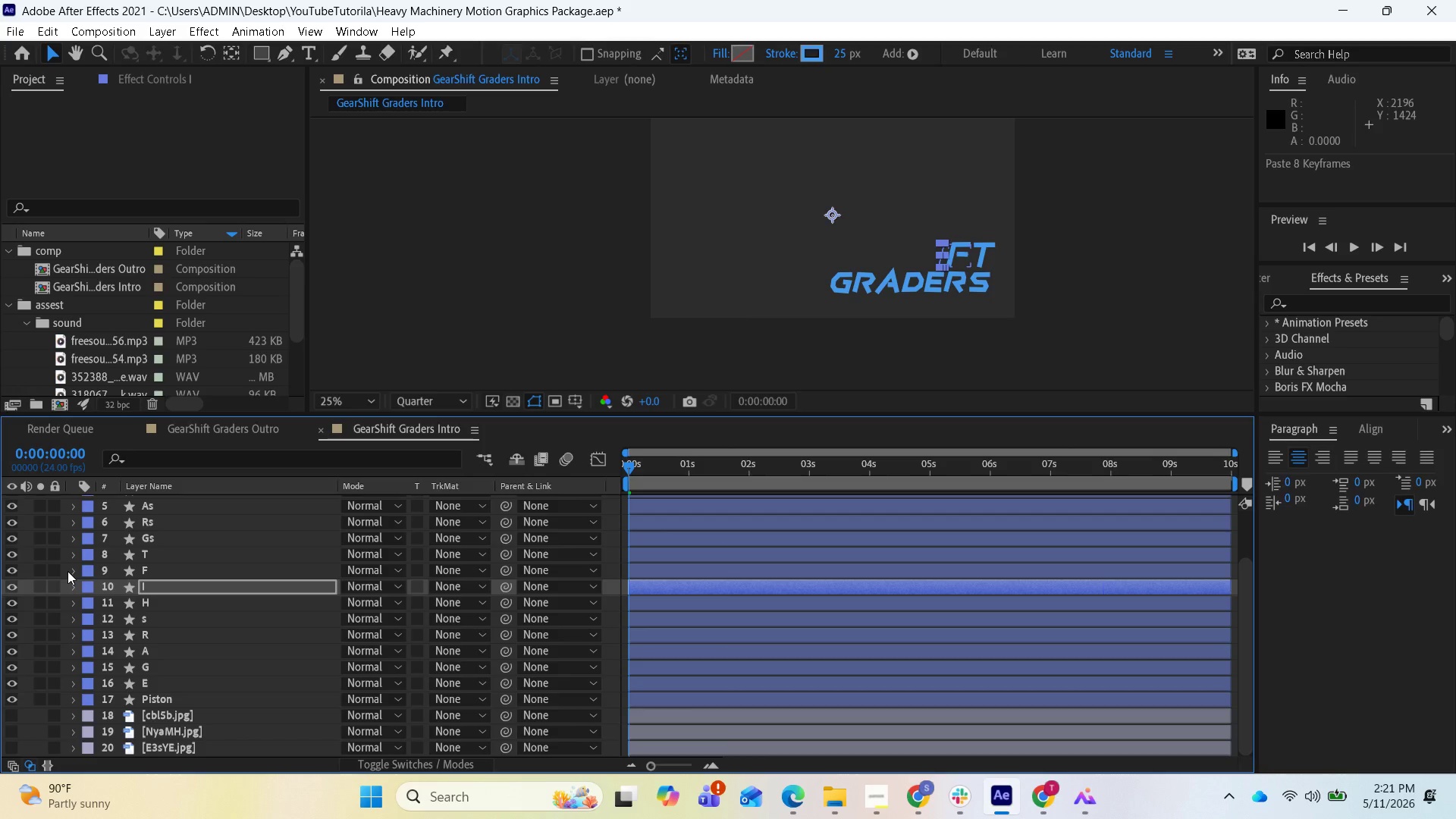 
left_click([71, 572])
 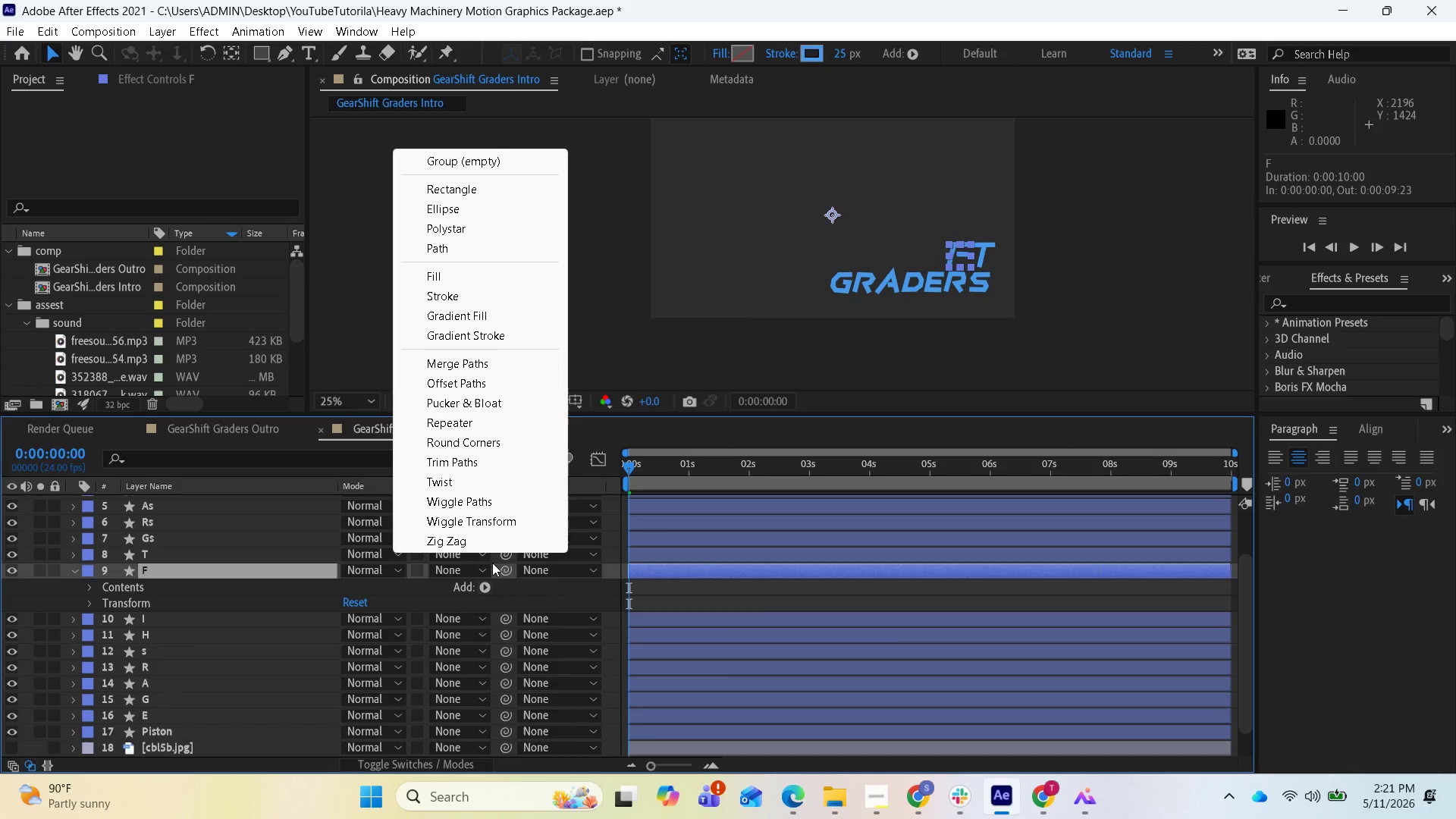 
wait(5.77)
 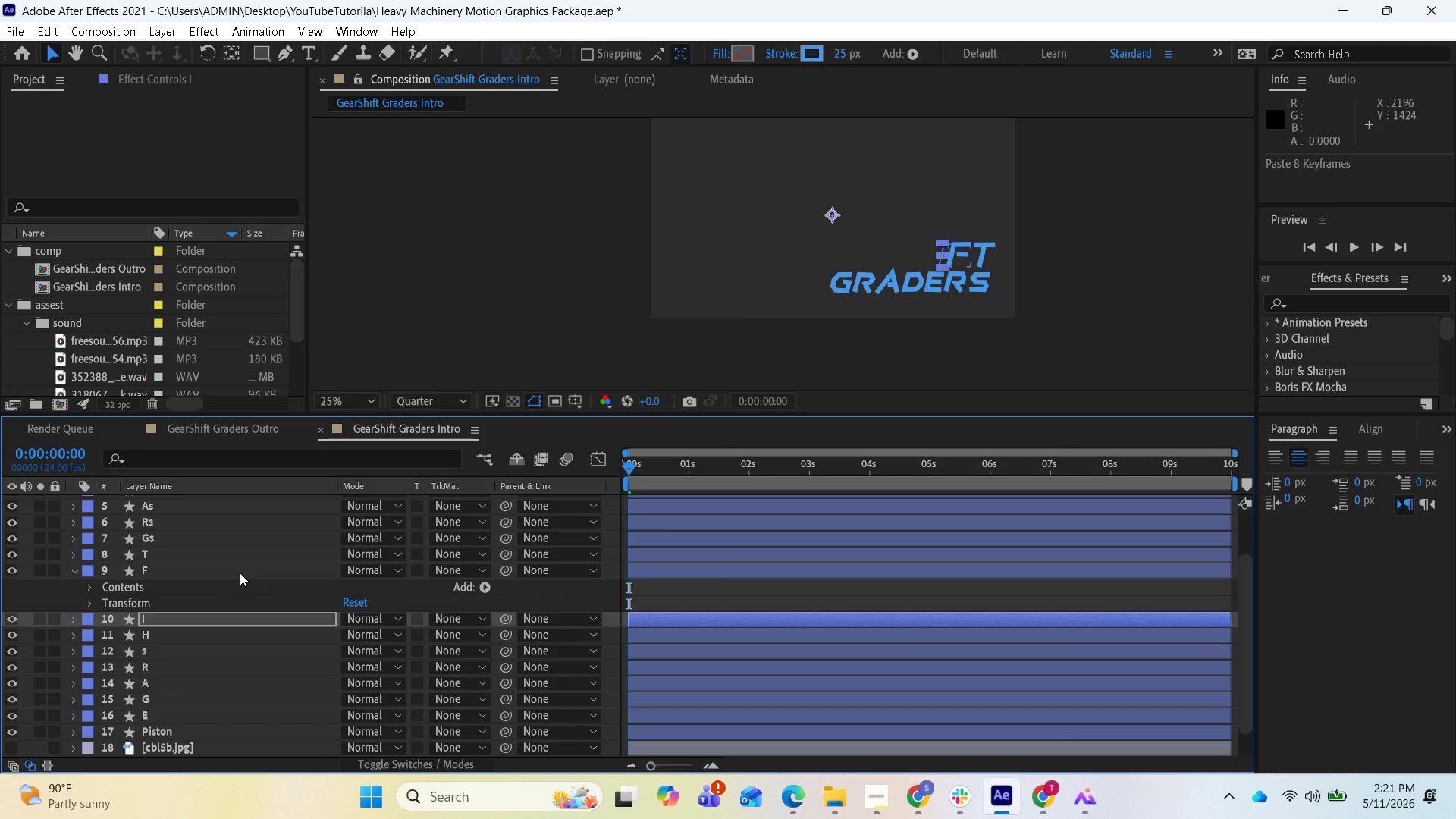 
left_click([478, 462])
 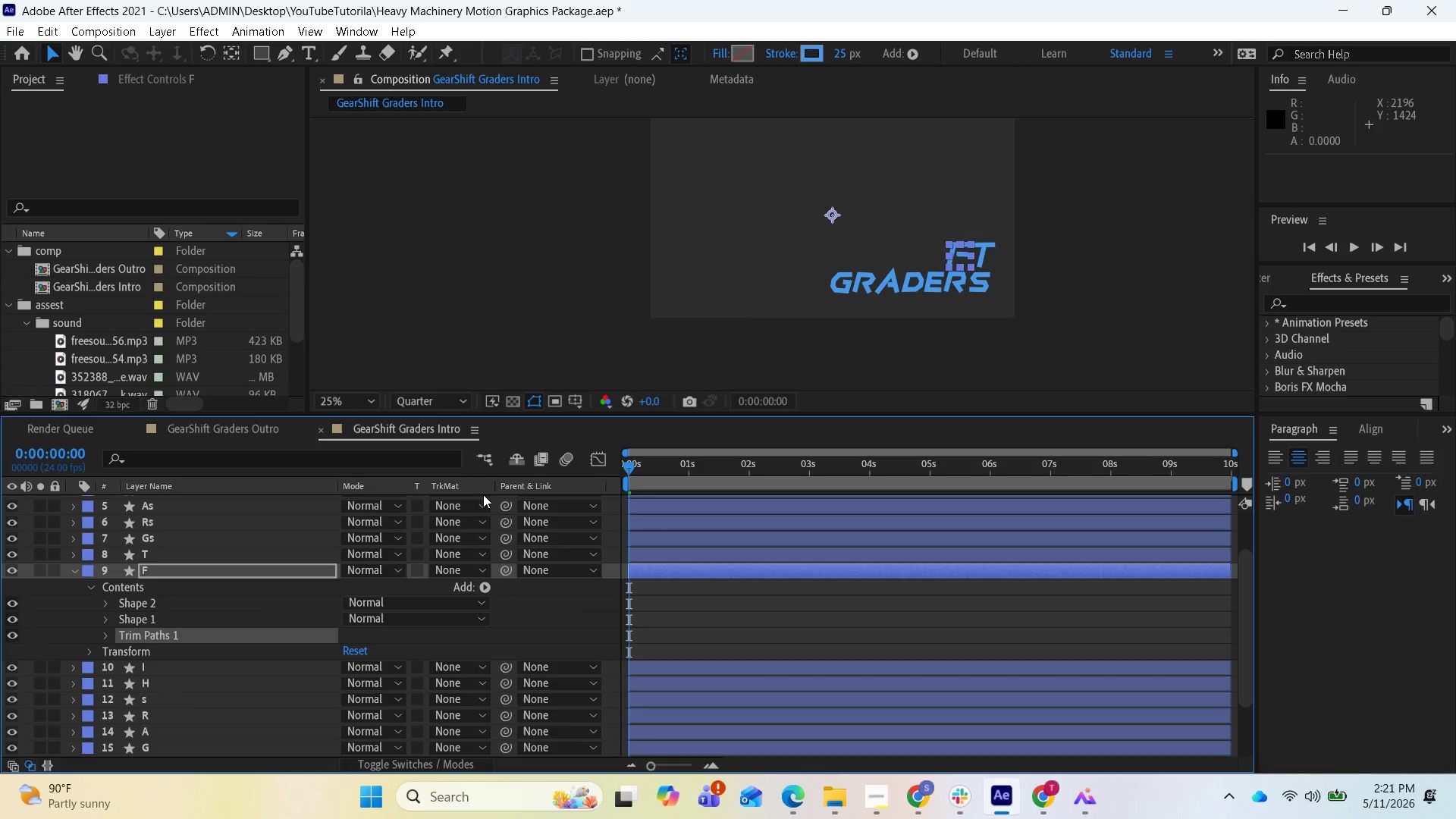 
key(Control+V)
 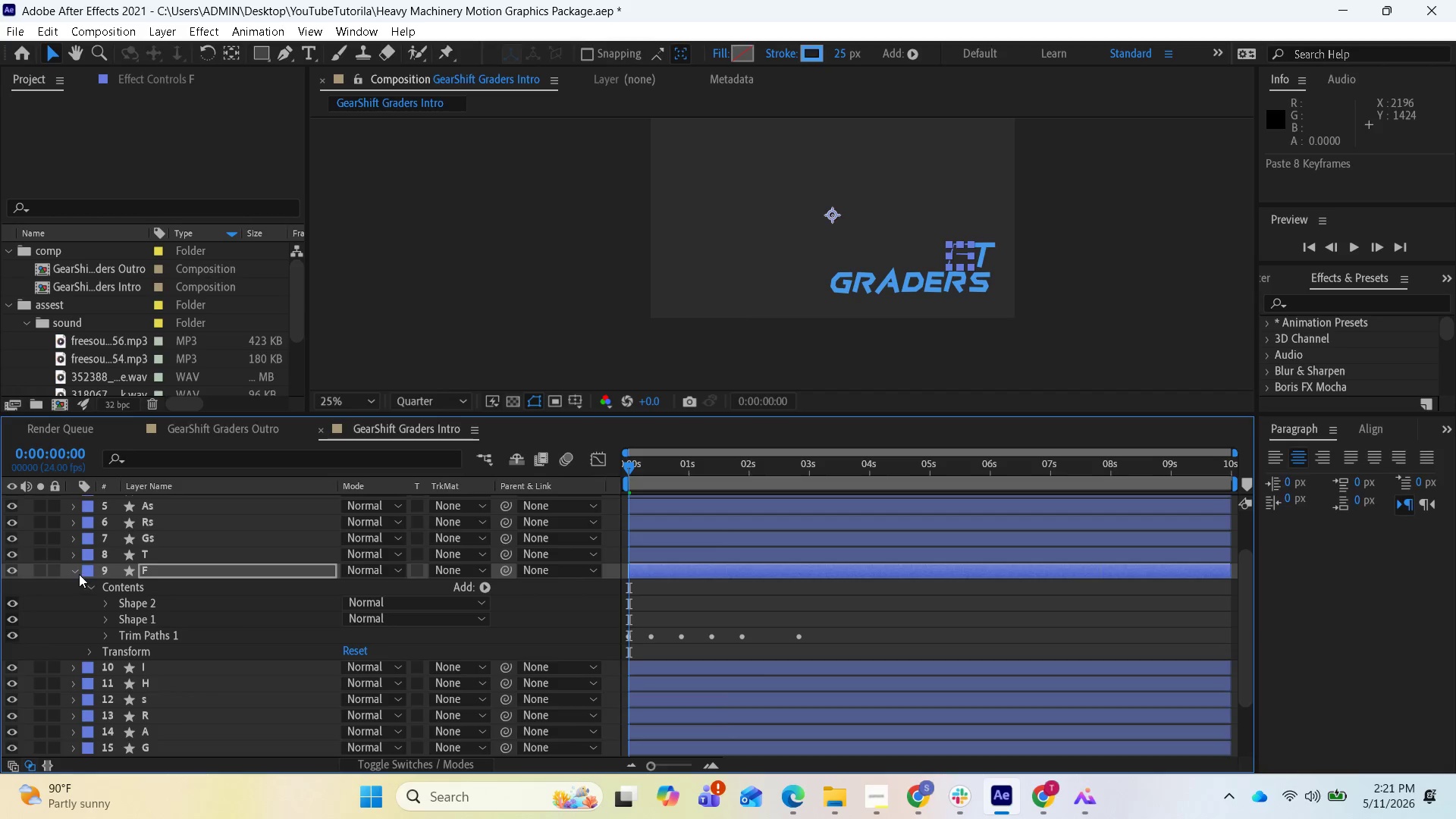 
left_click([77, 573])
 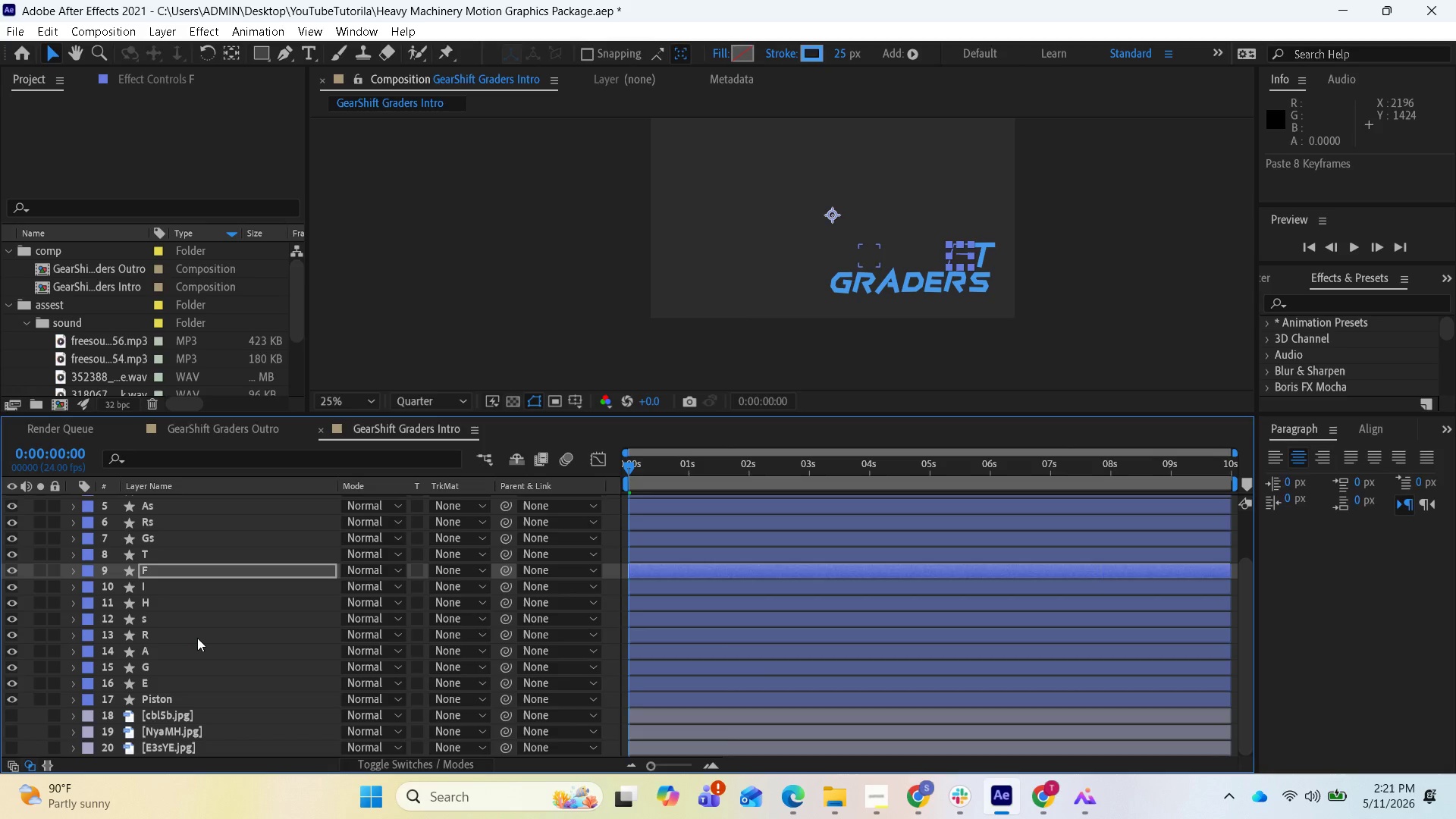 
wait(36.39)
 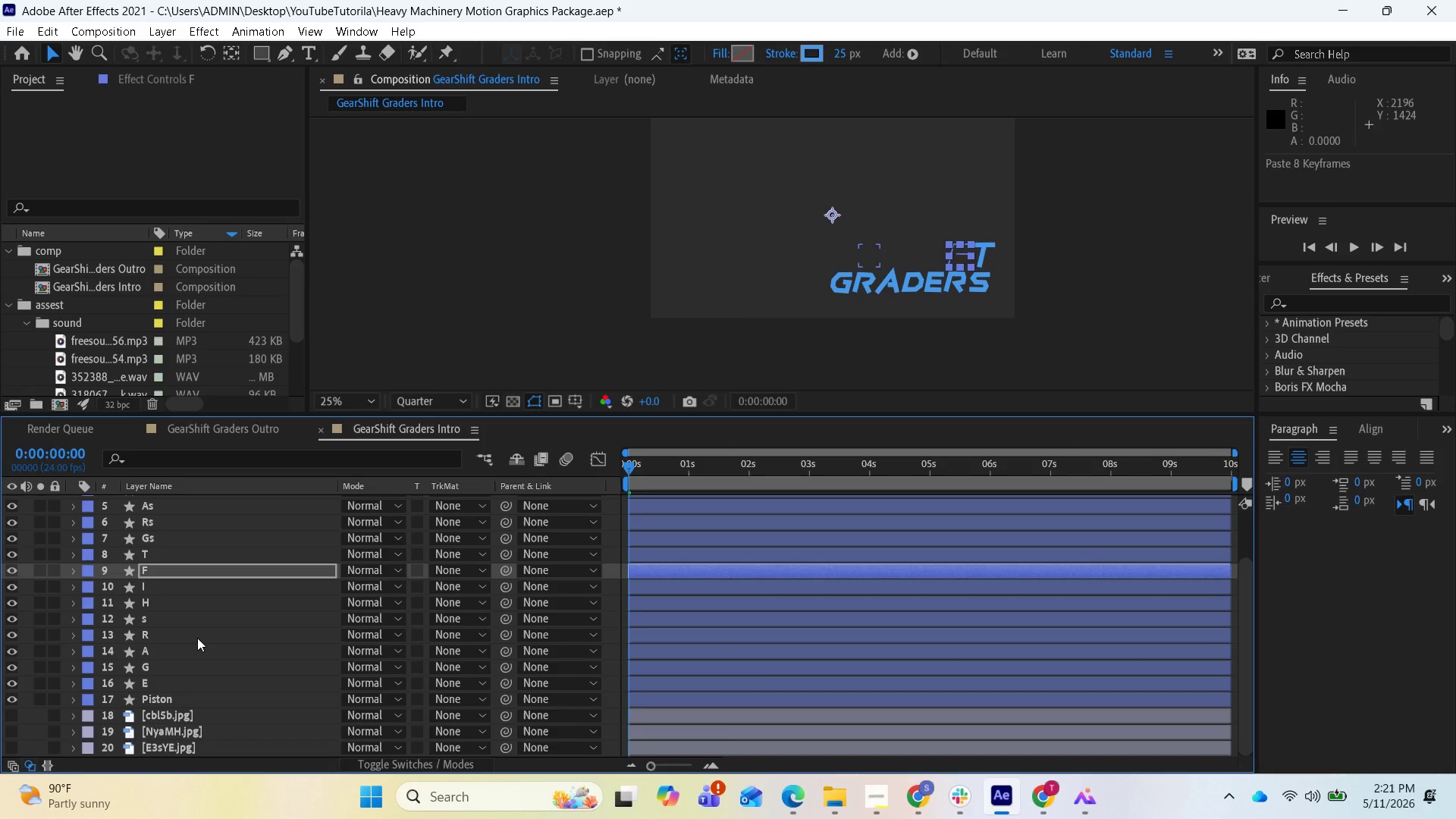 
left_click([74, 573])
 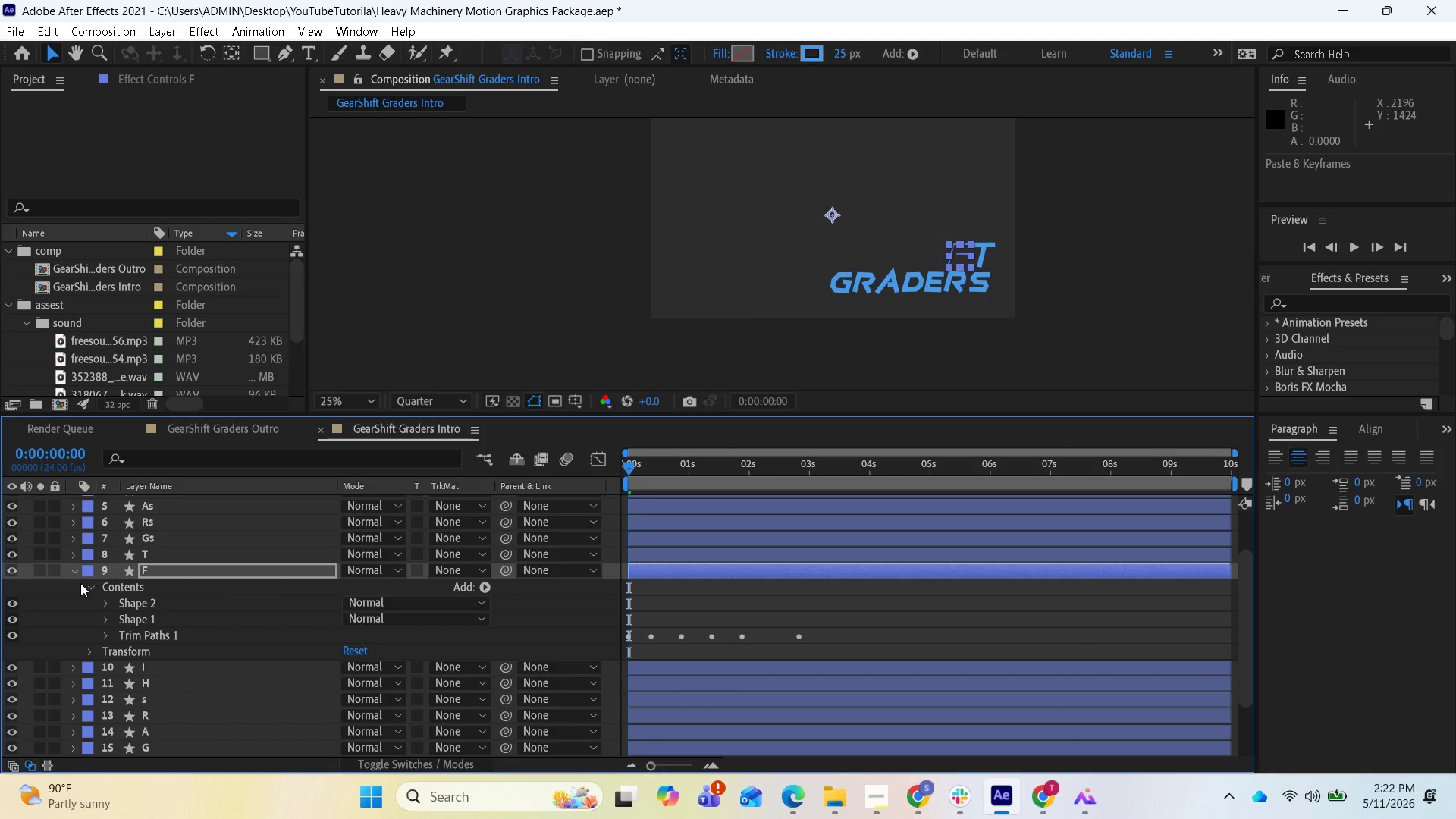 
left_click([72, 574])
 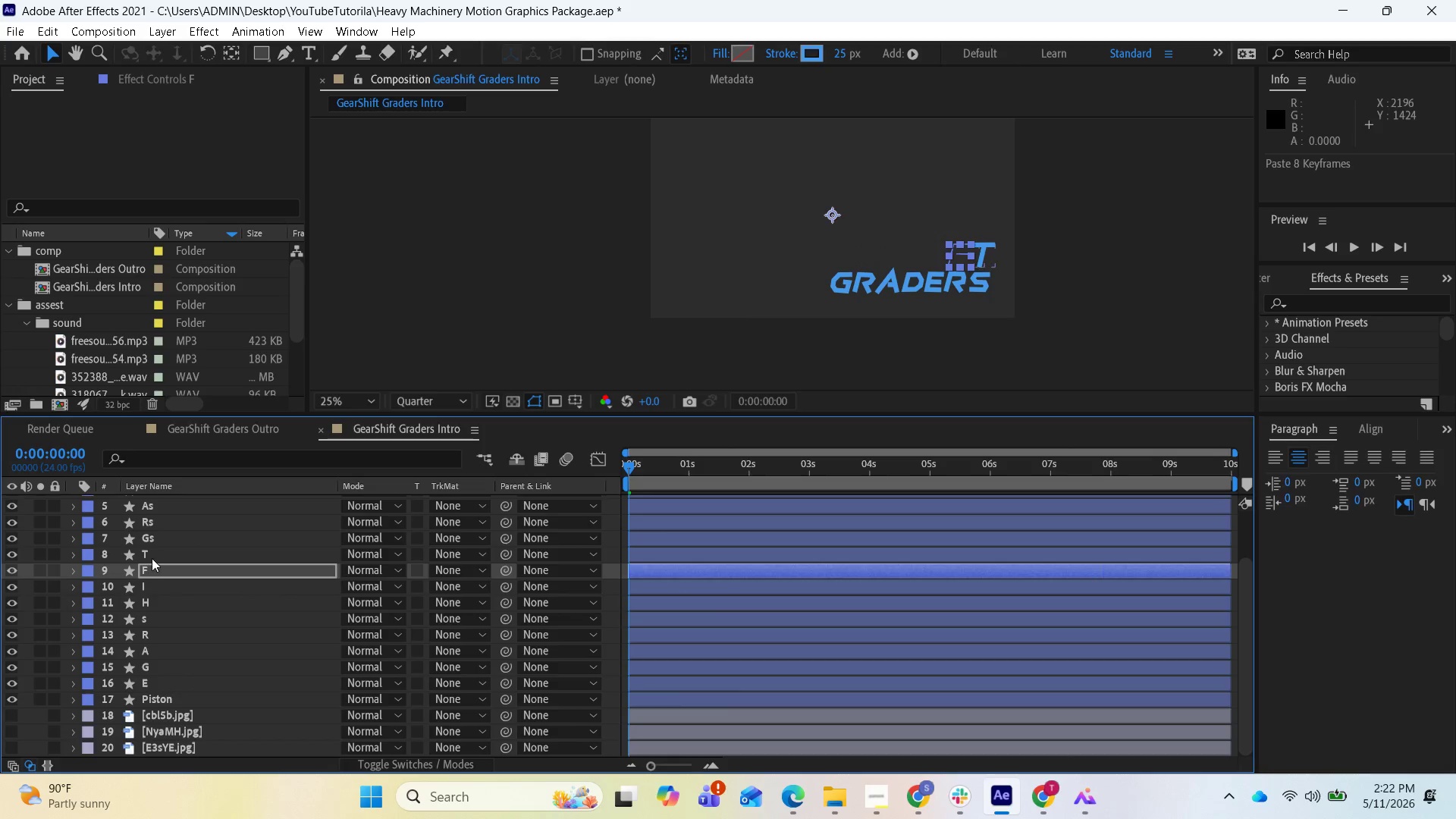 
left_click([153, 557])
 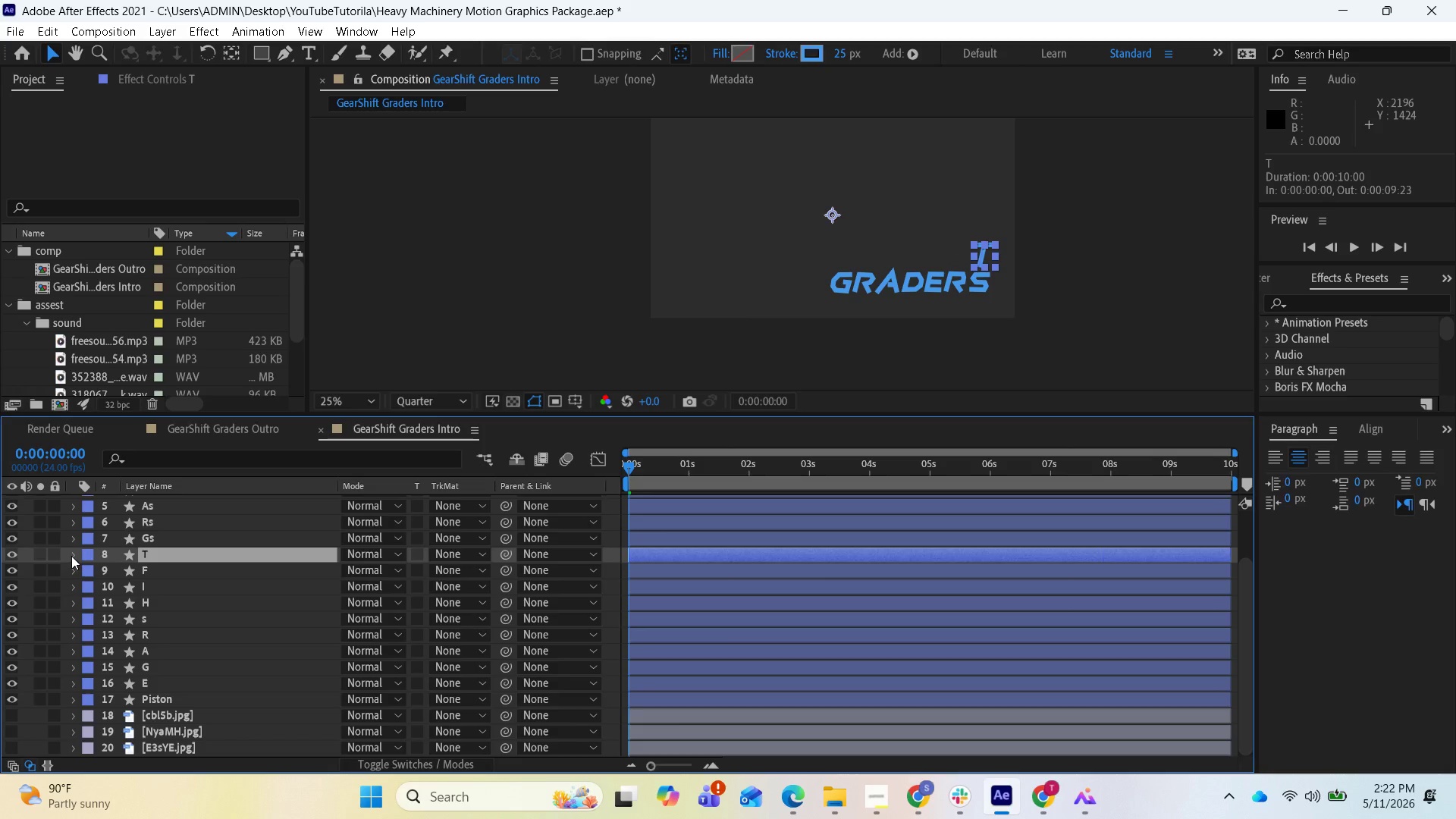 
left_click([71, 556])
 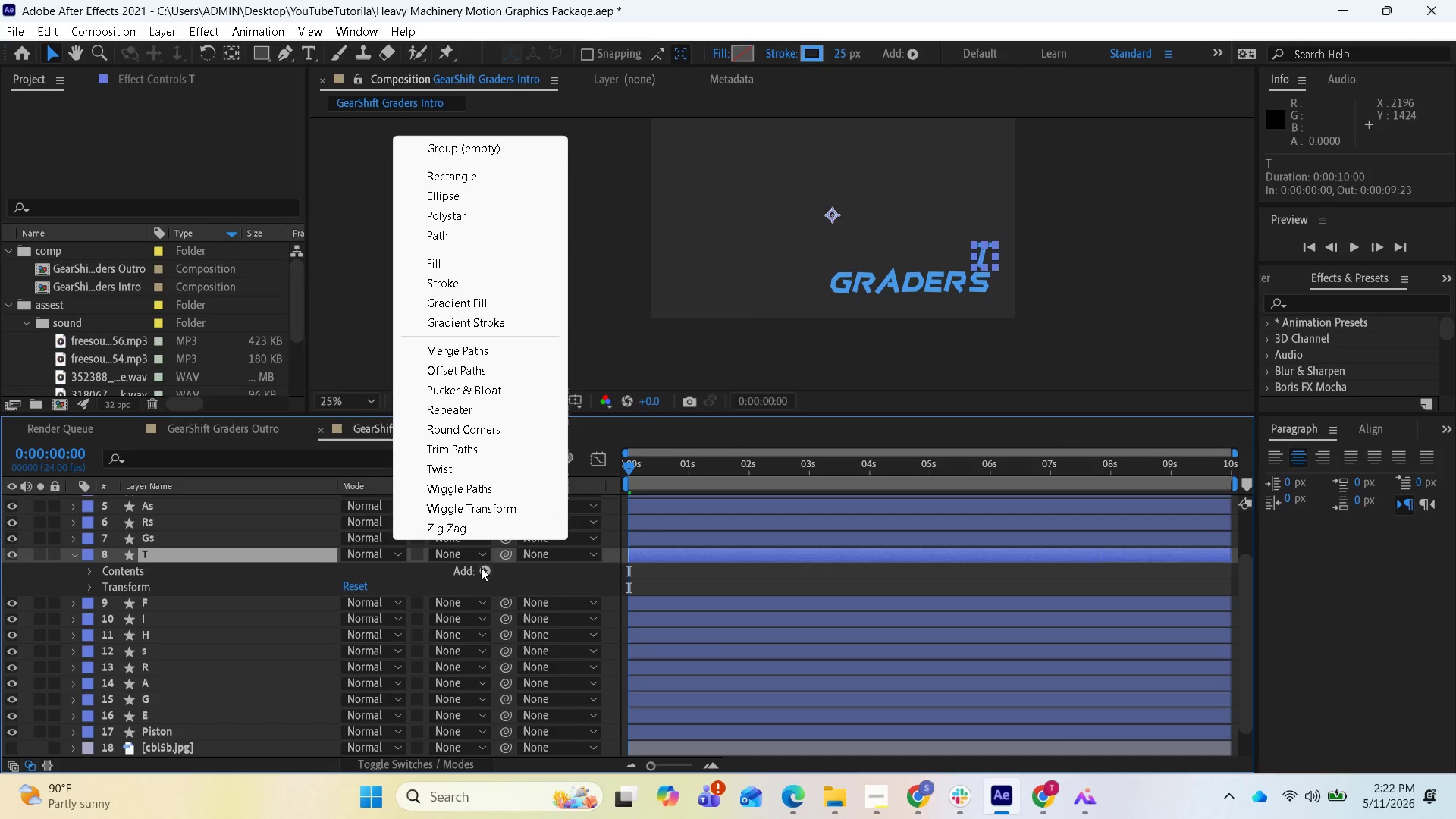 
left_click([451, 444])
 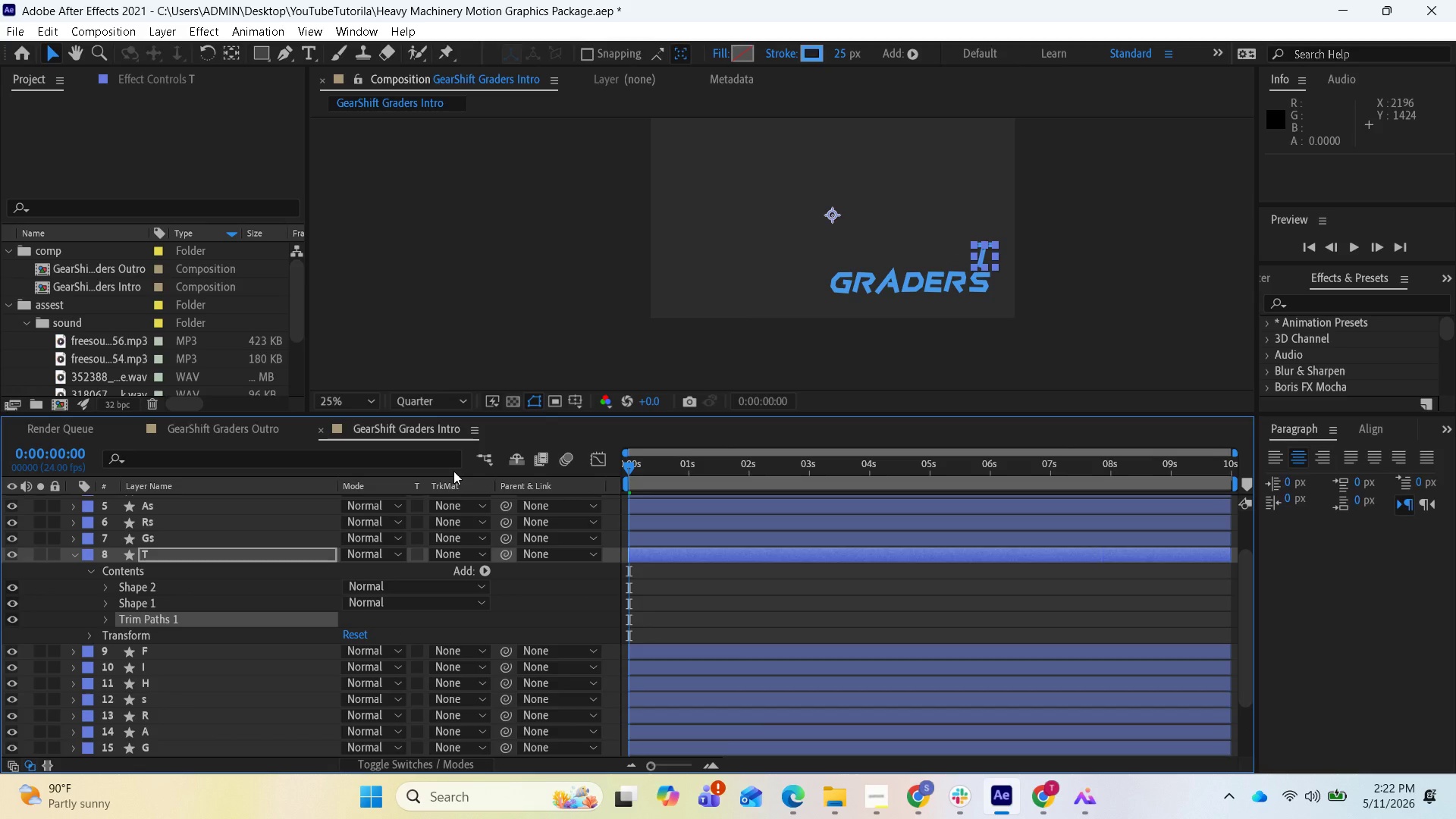 
wait(11.97)
 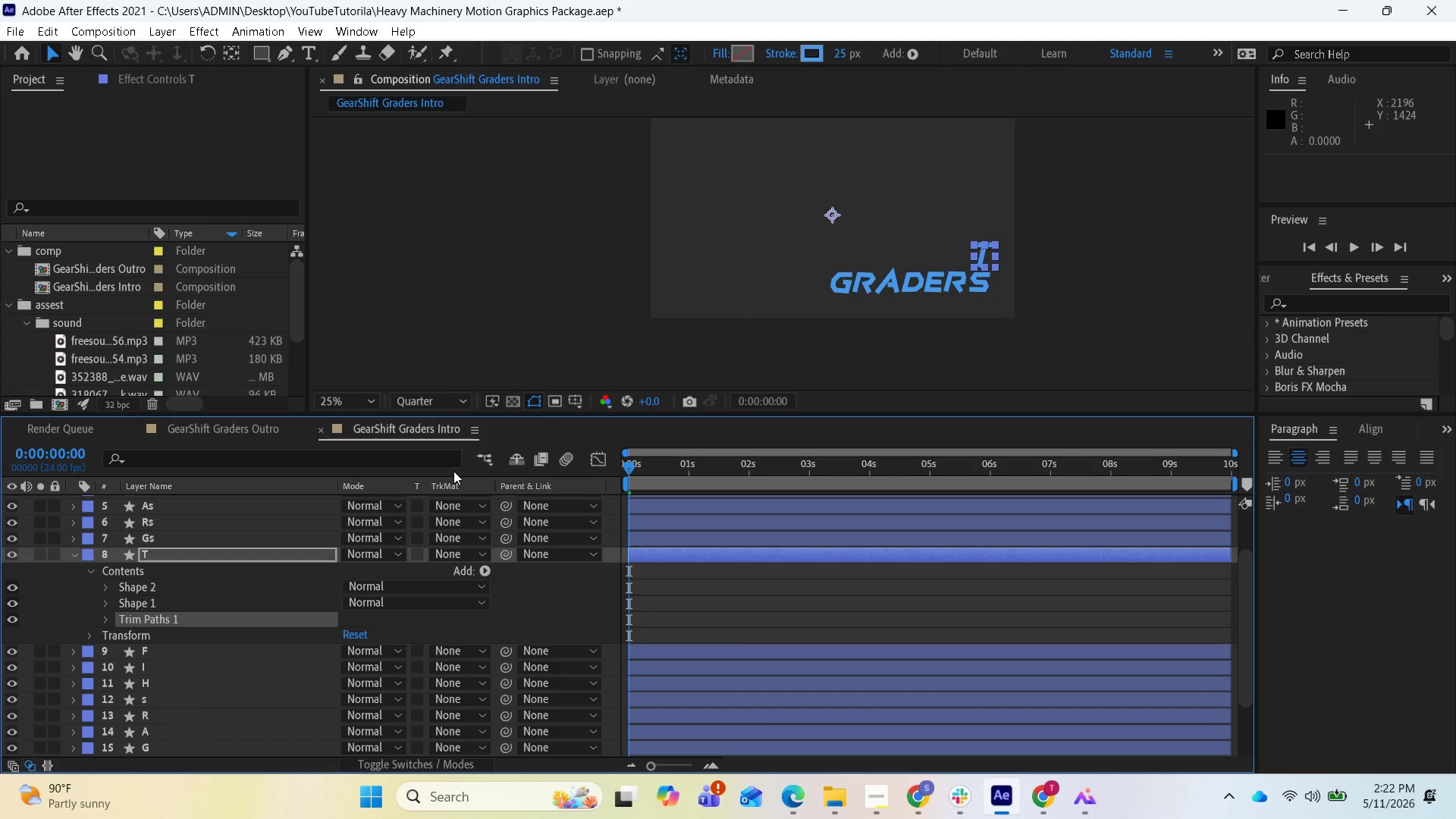 
key(Control+V)
 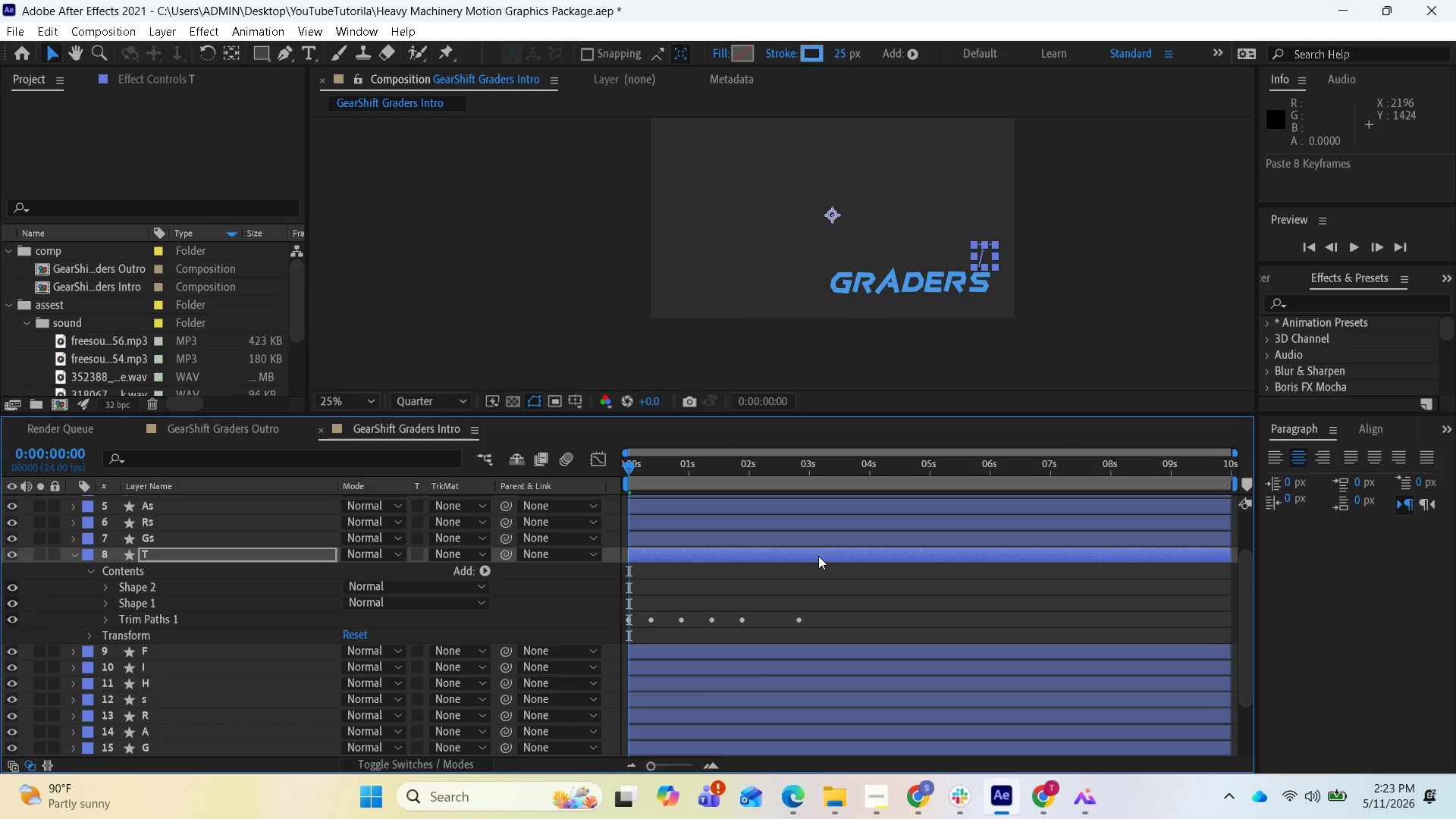 
wait(45.12)
 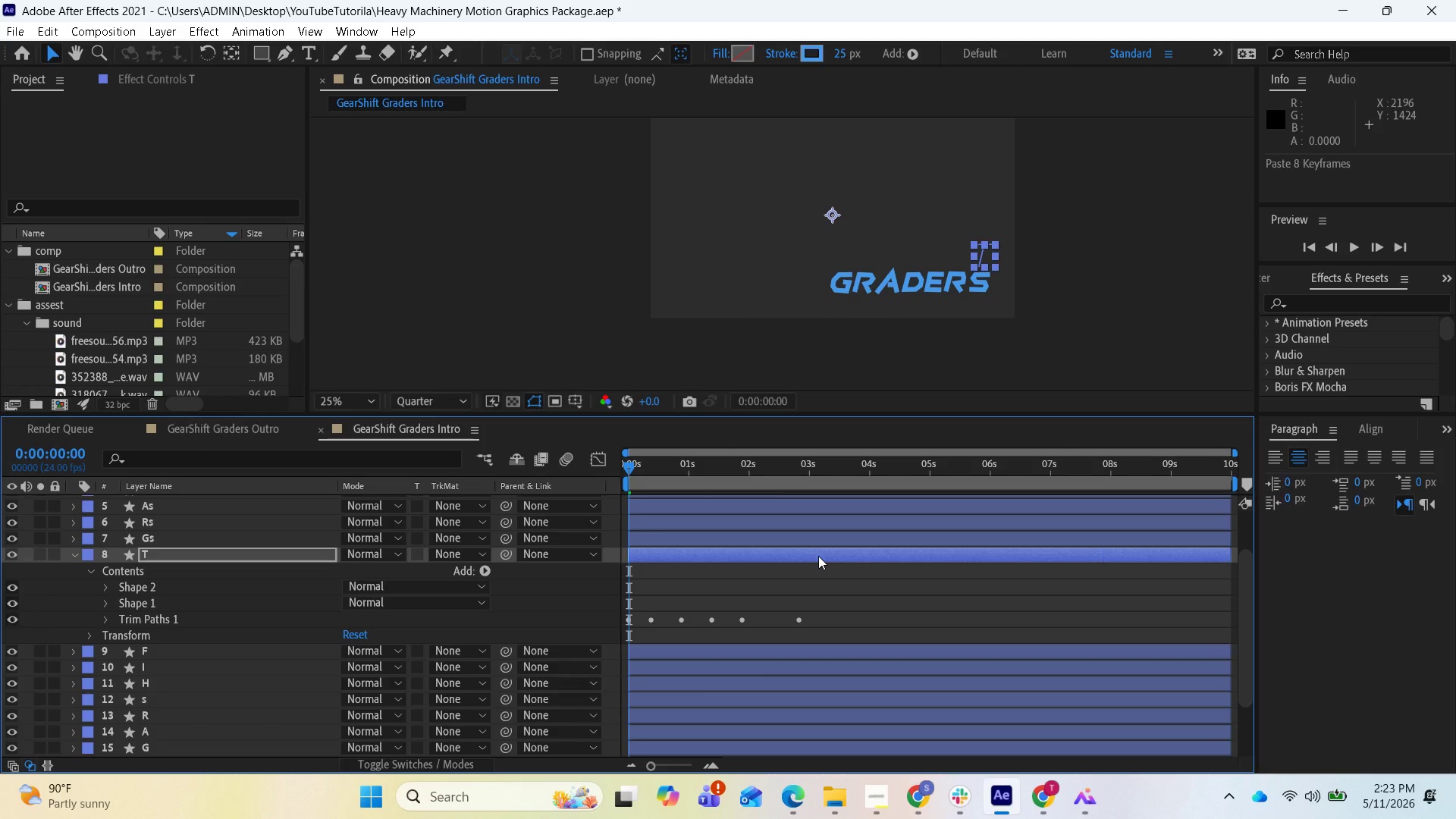 
left_click([72, 557])
 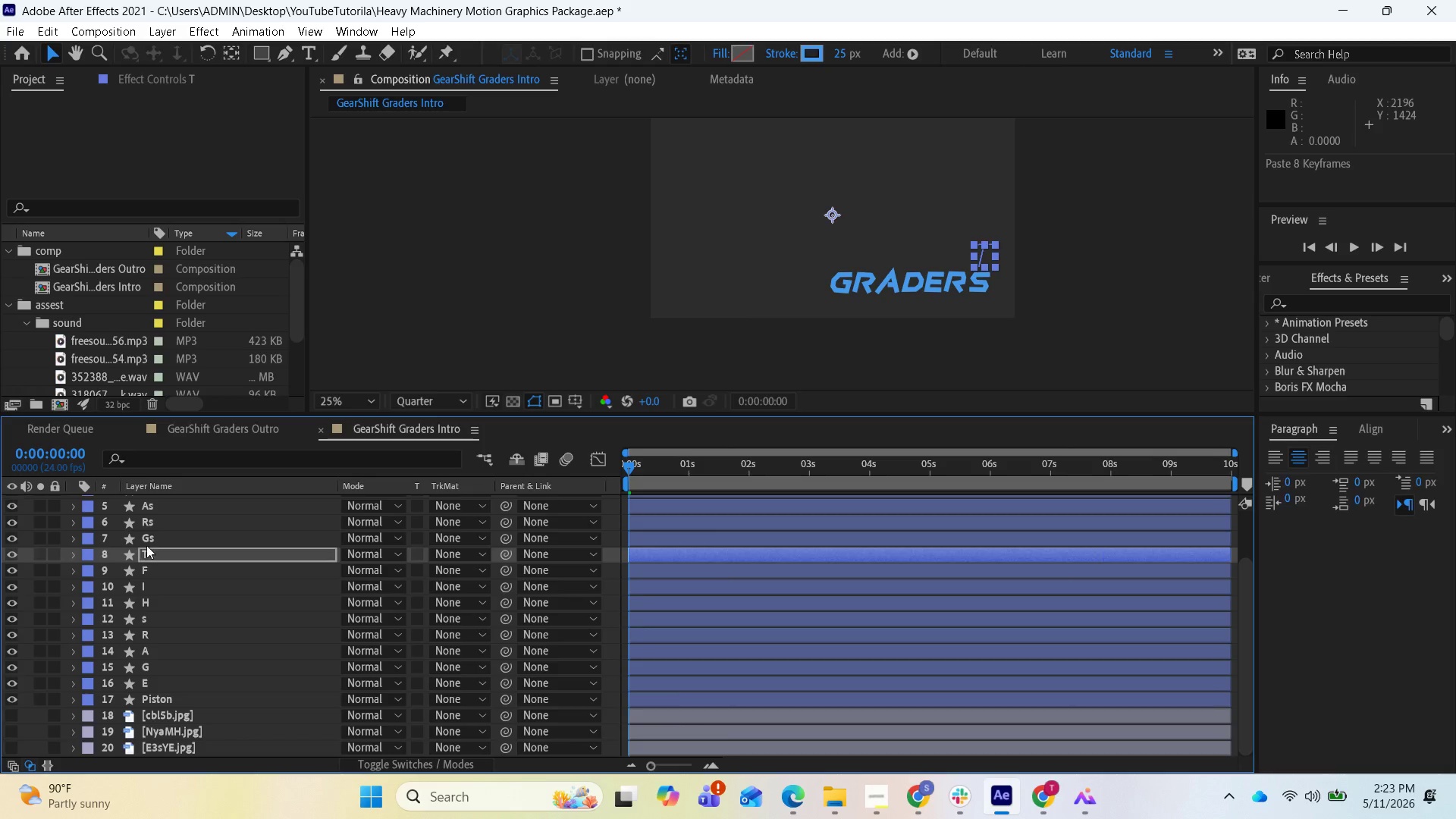 
left_click([149, 544])
 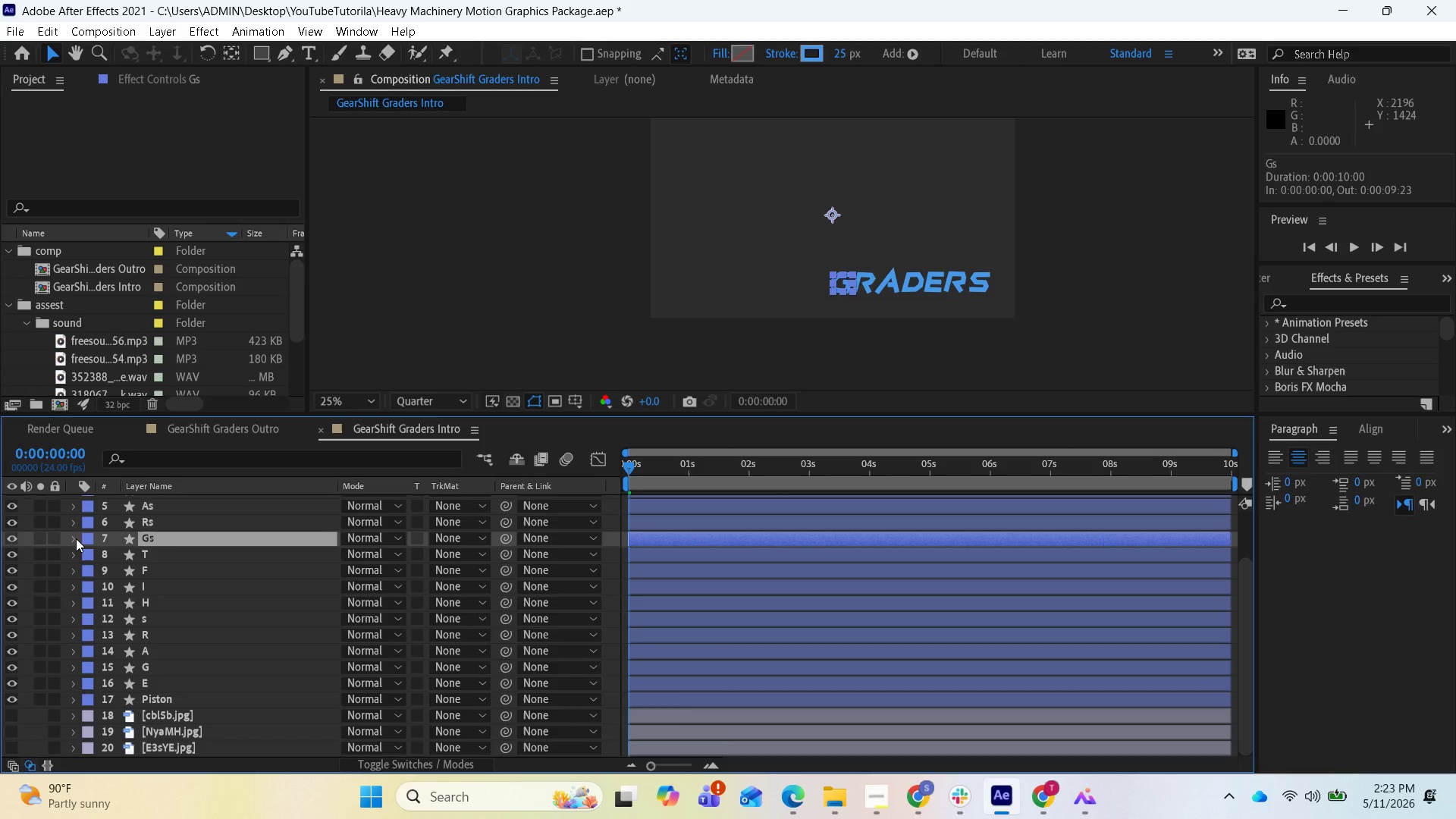 
left_click([74, 538])
 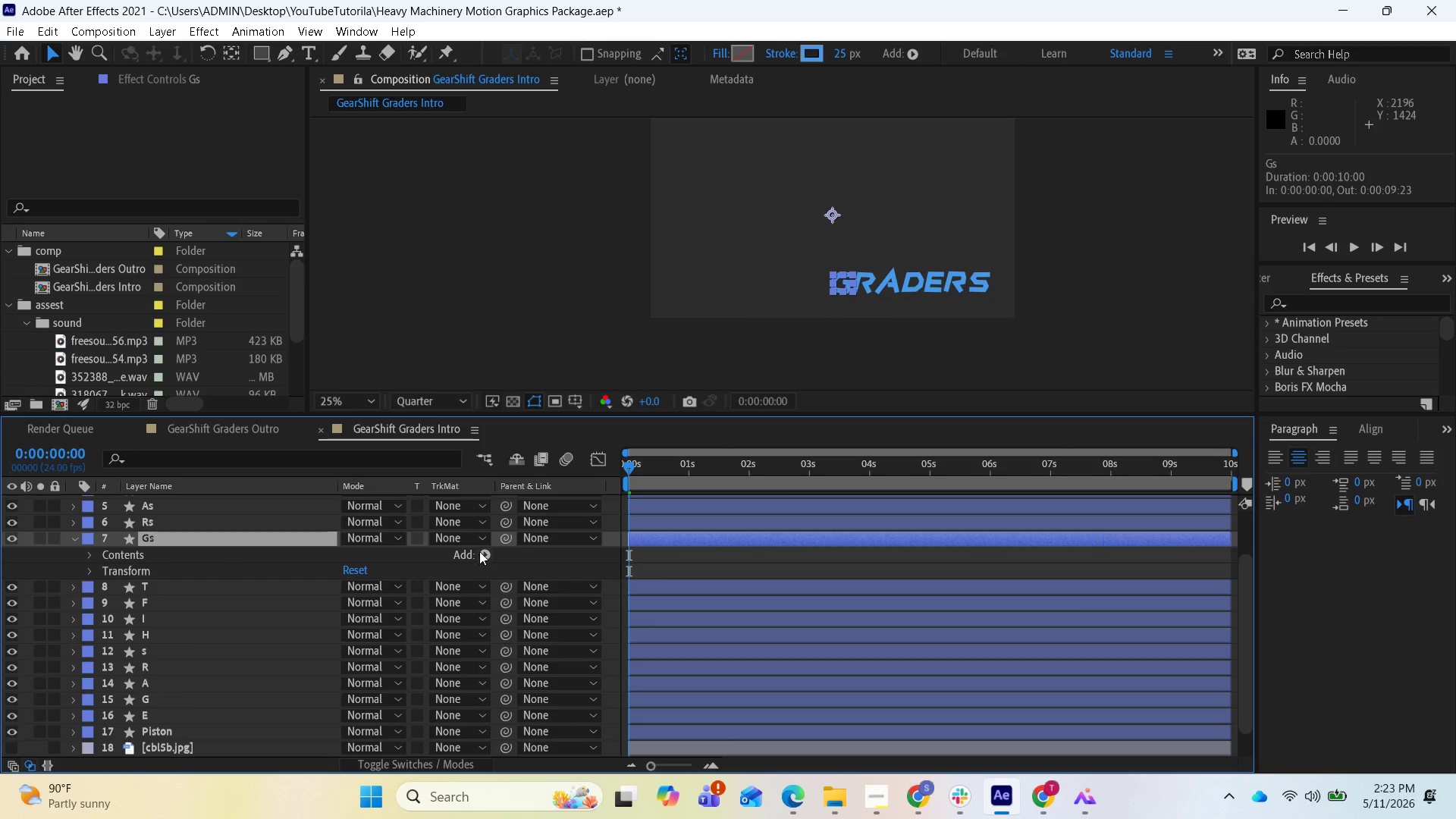 
left_click([482, 551])
 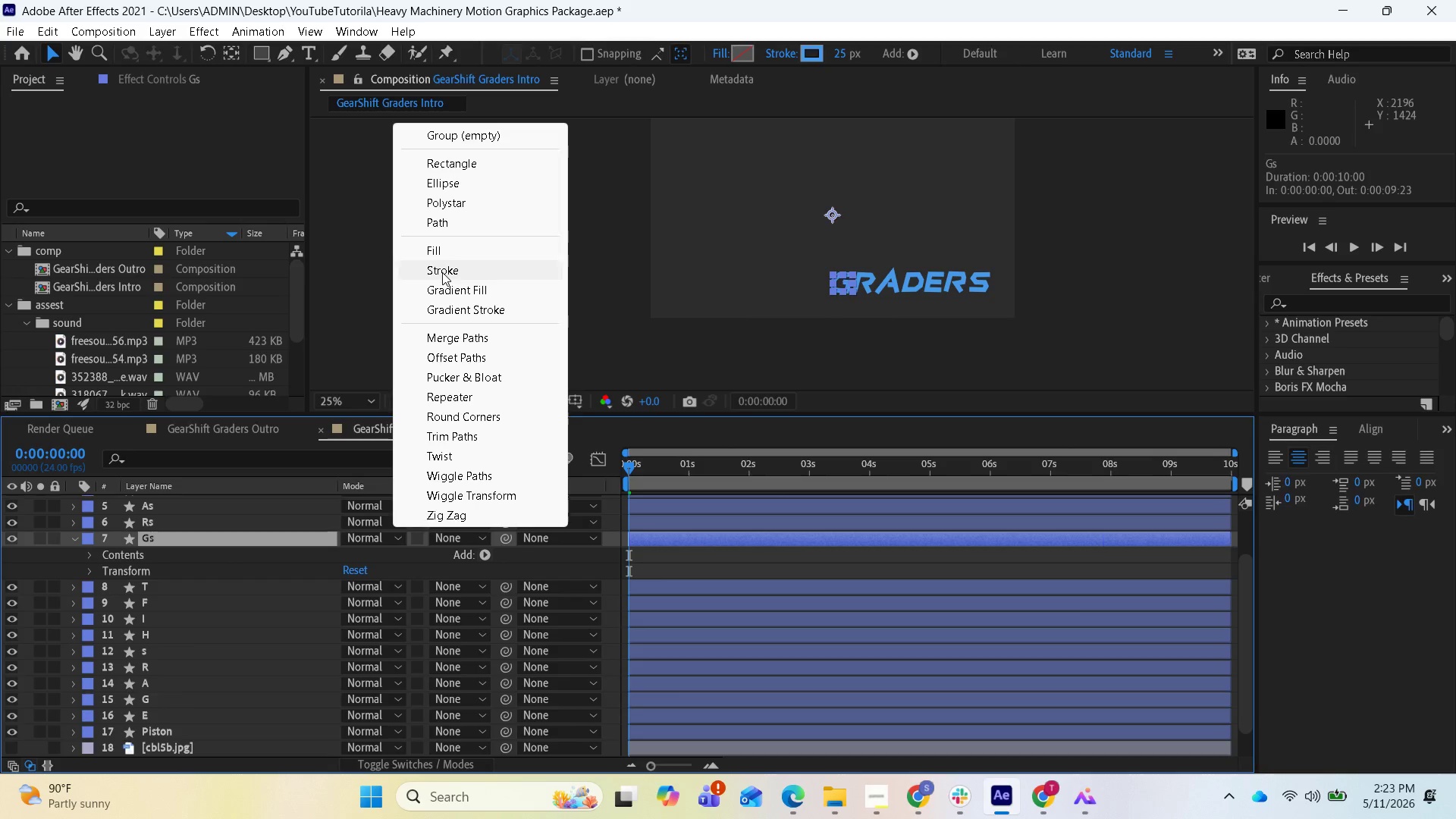 
mouse_move([479, 455])
 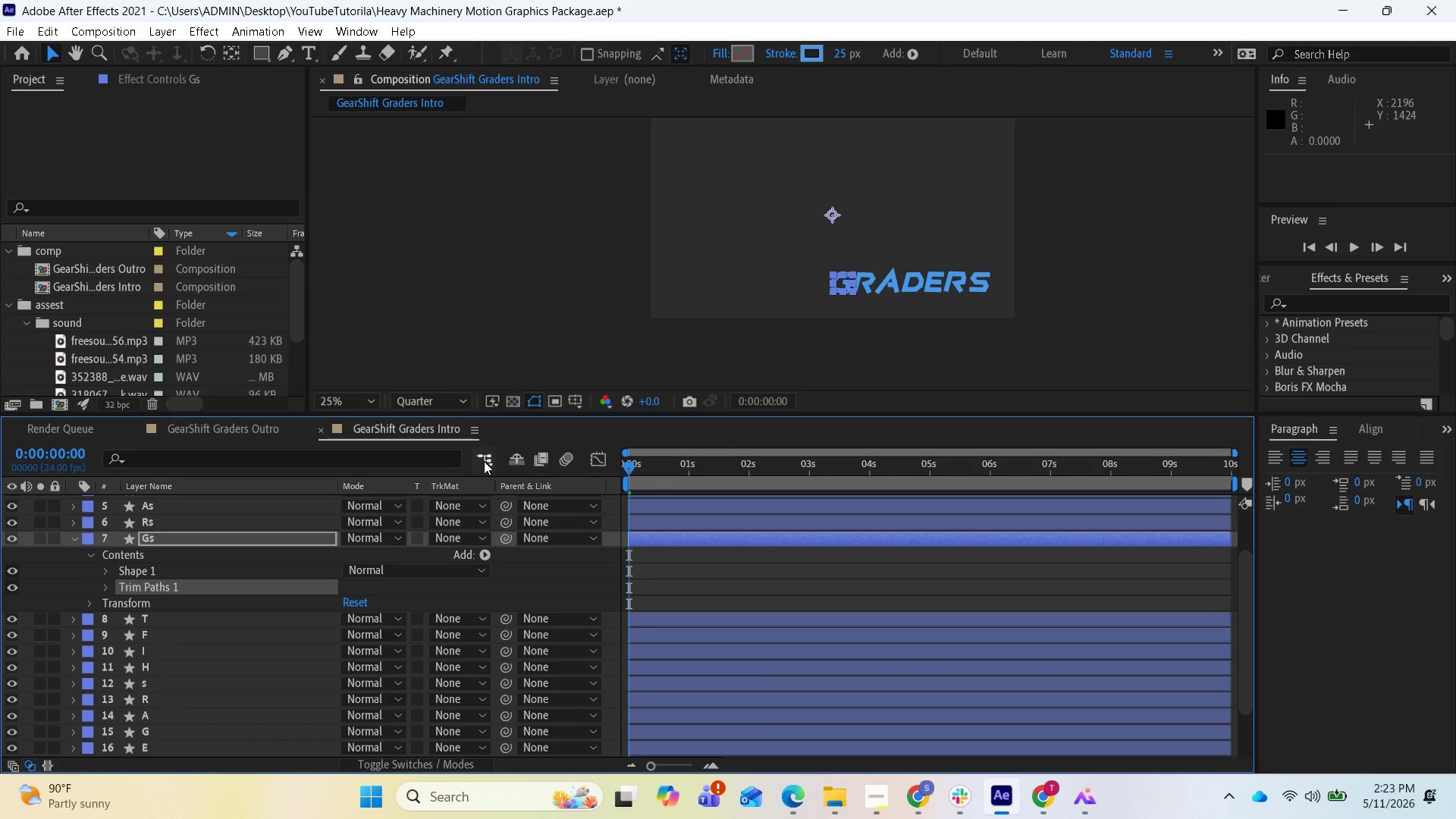 
key(Control+V)
 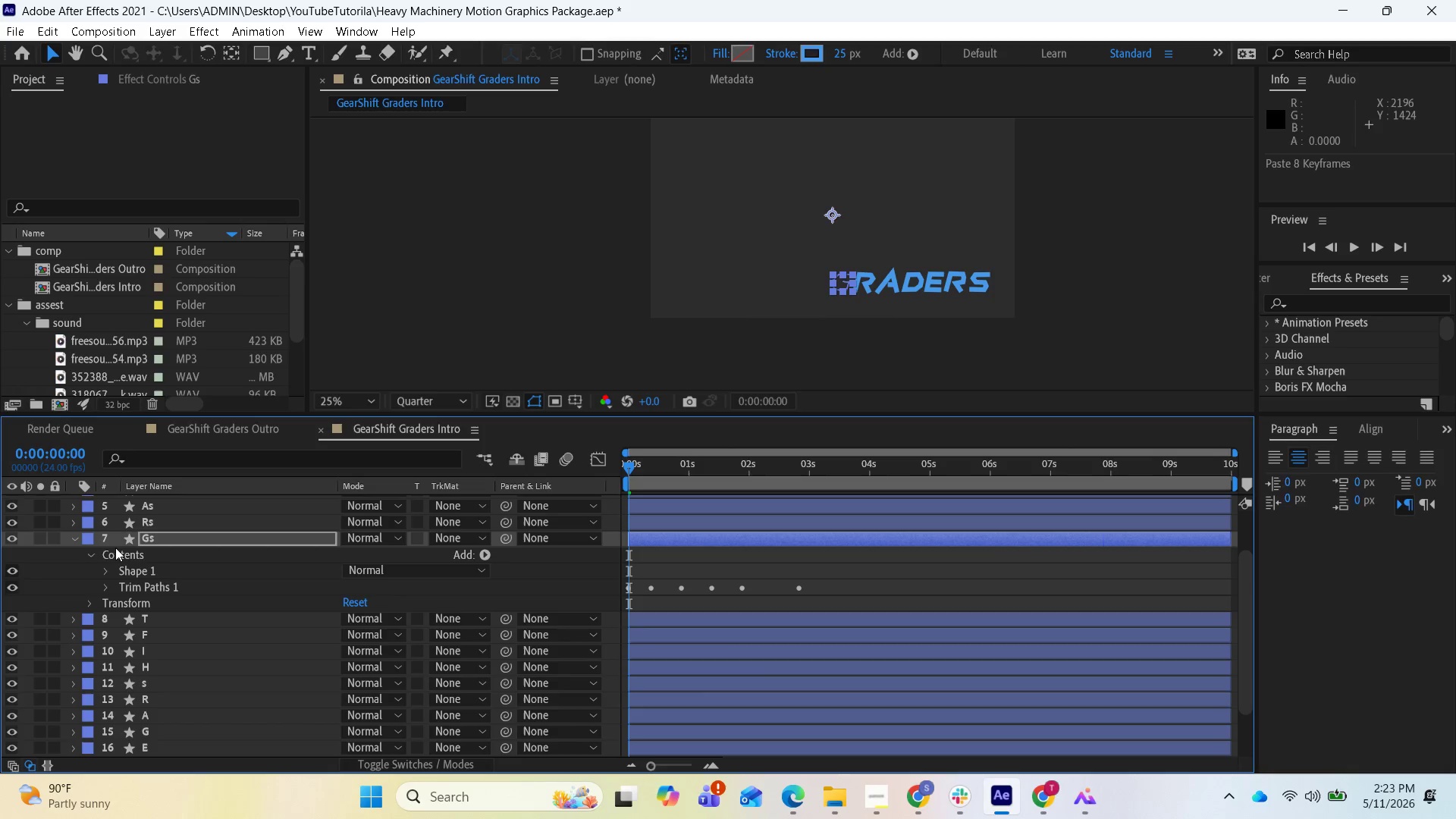 
left_click([74, 539])
 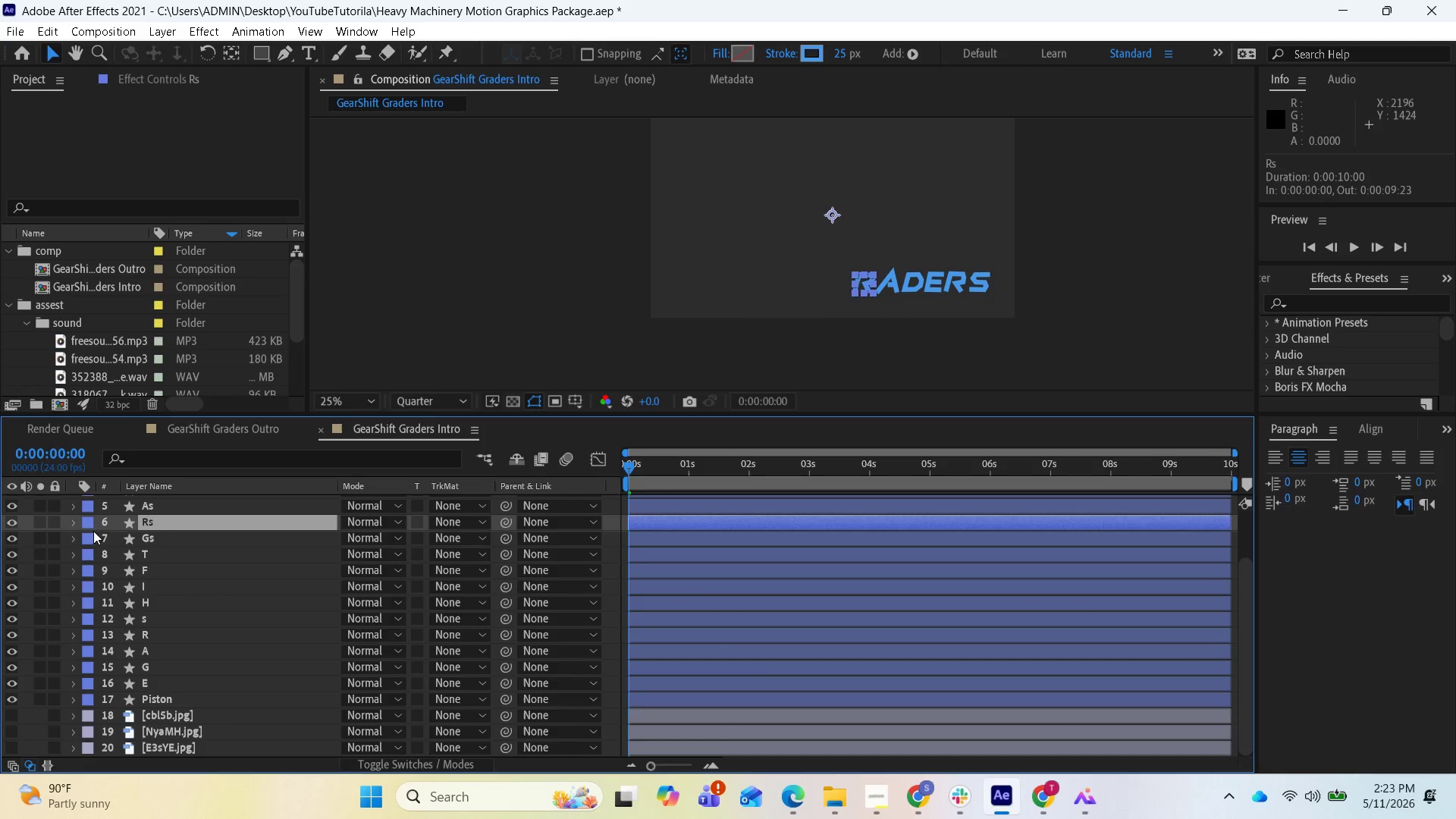 
left_click([77, 523])
 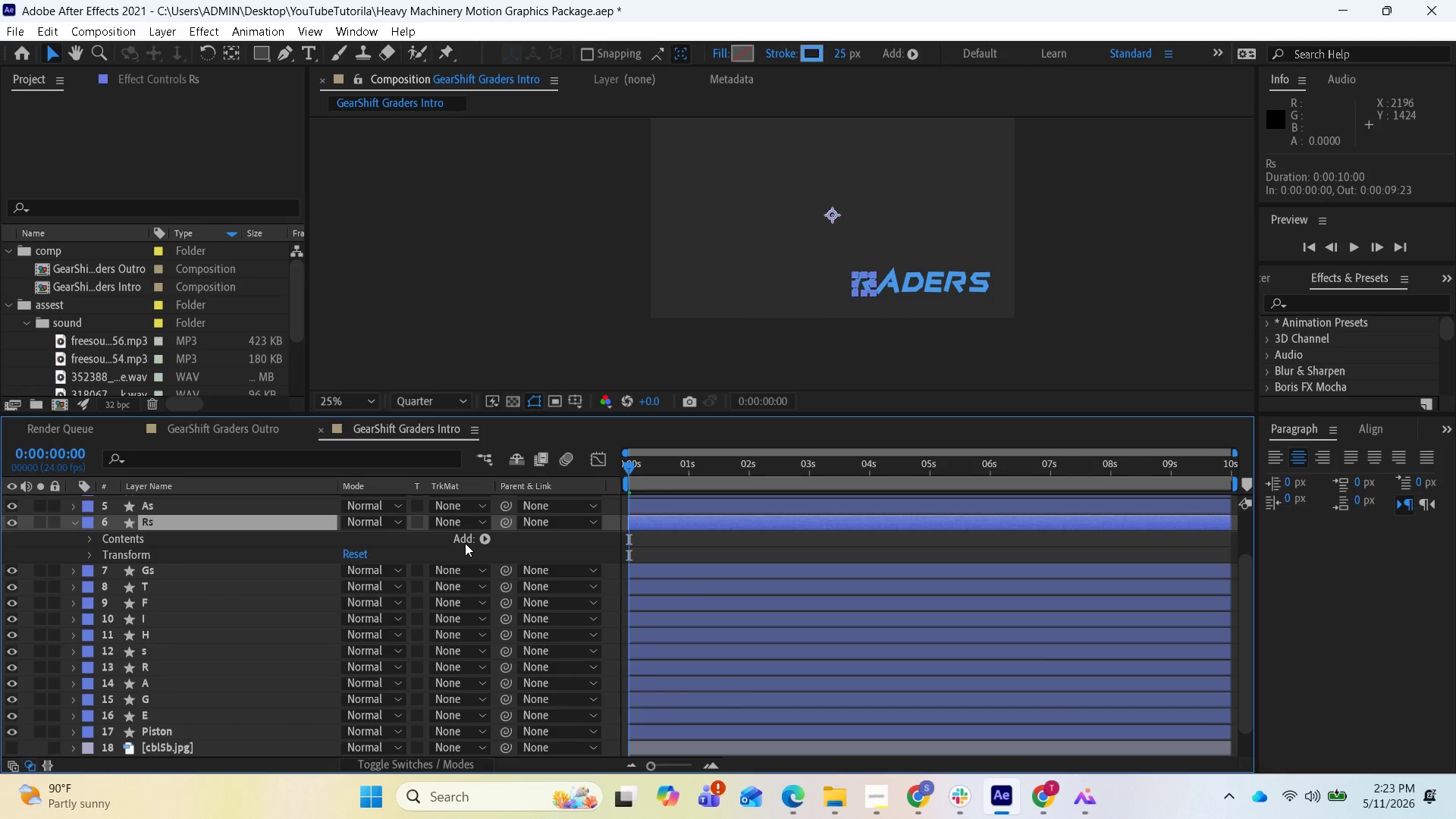 
mouse_move([489, 552])
 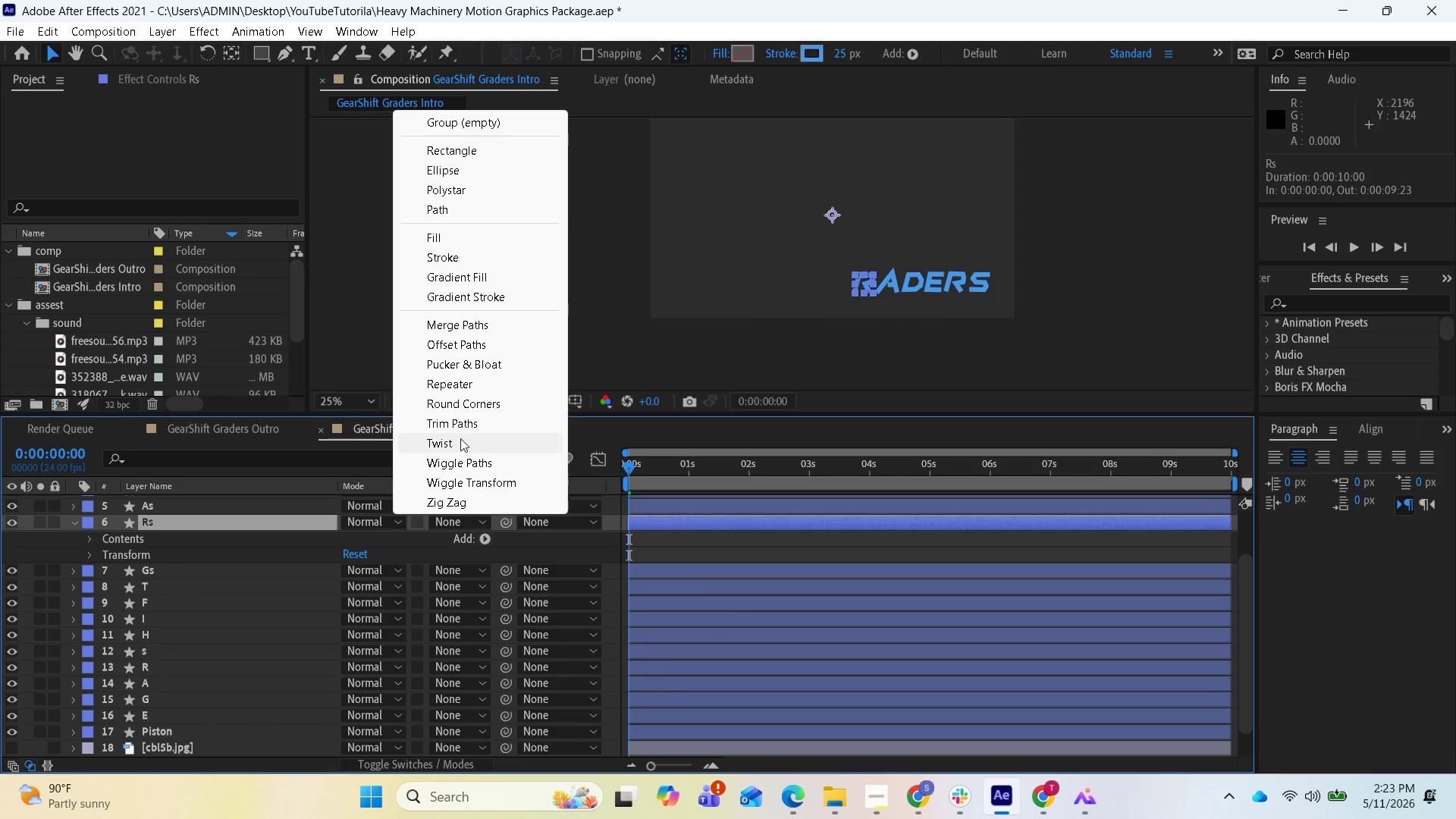 
left_click([464, 422])
 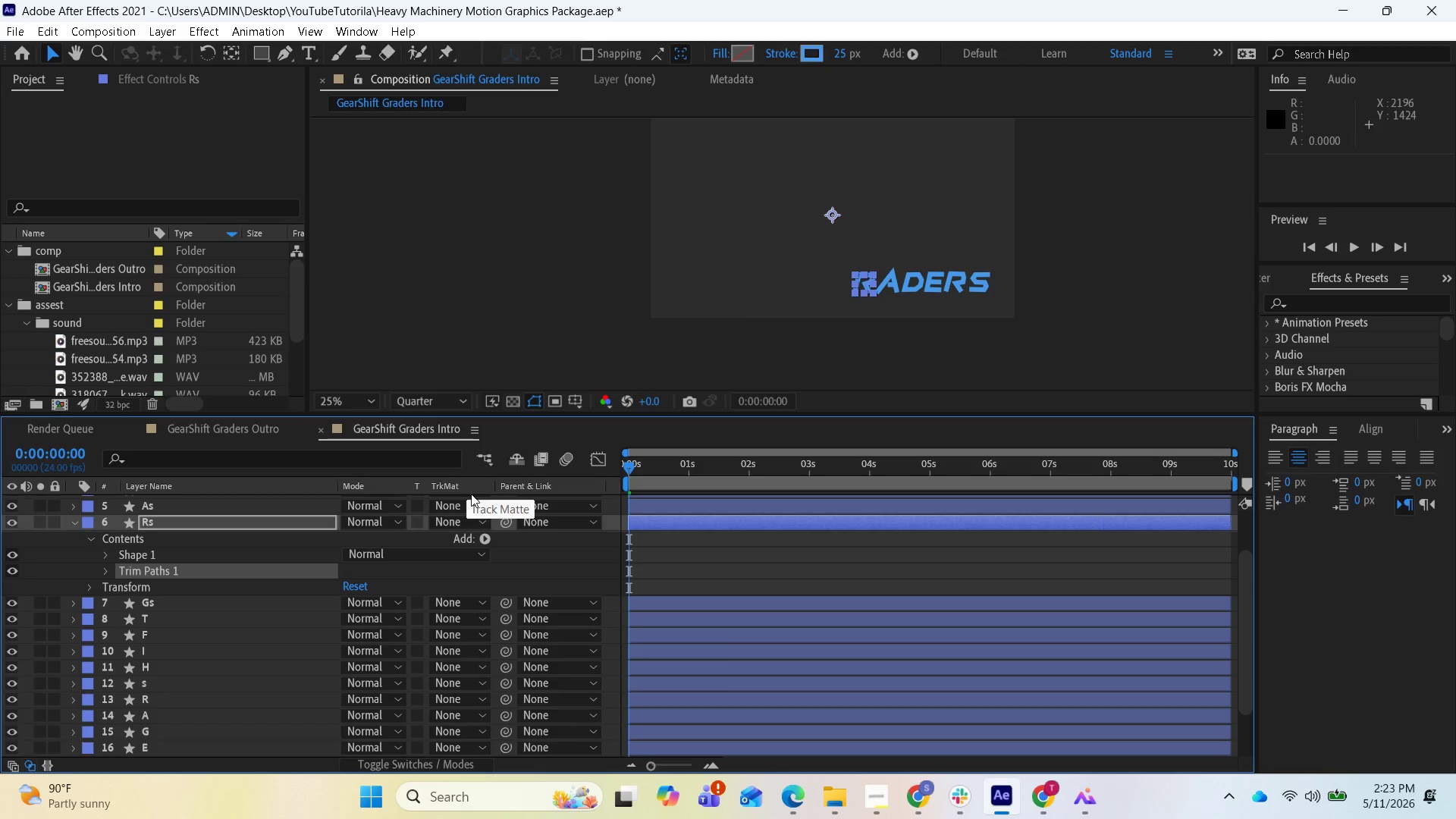 
hold_key(key=ControlLeft, duration=1.44)
 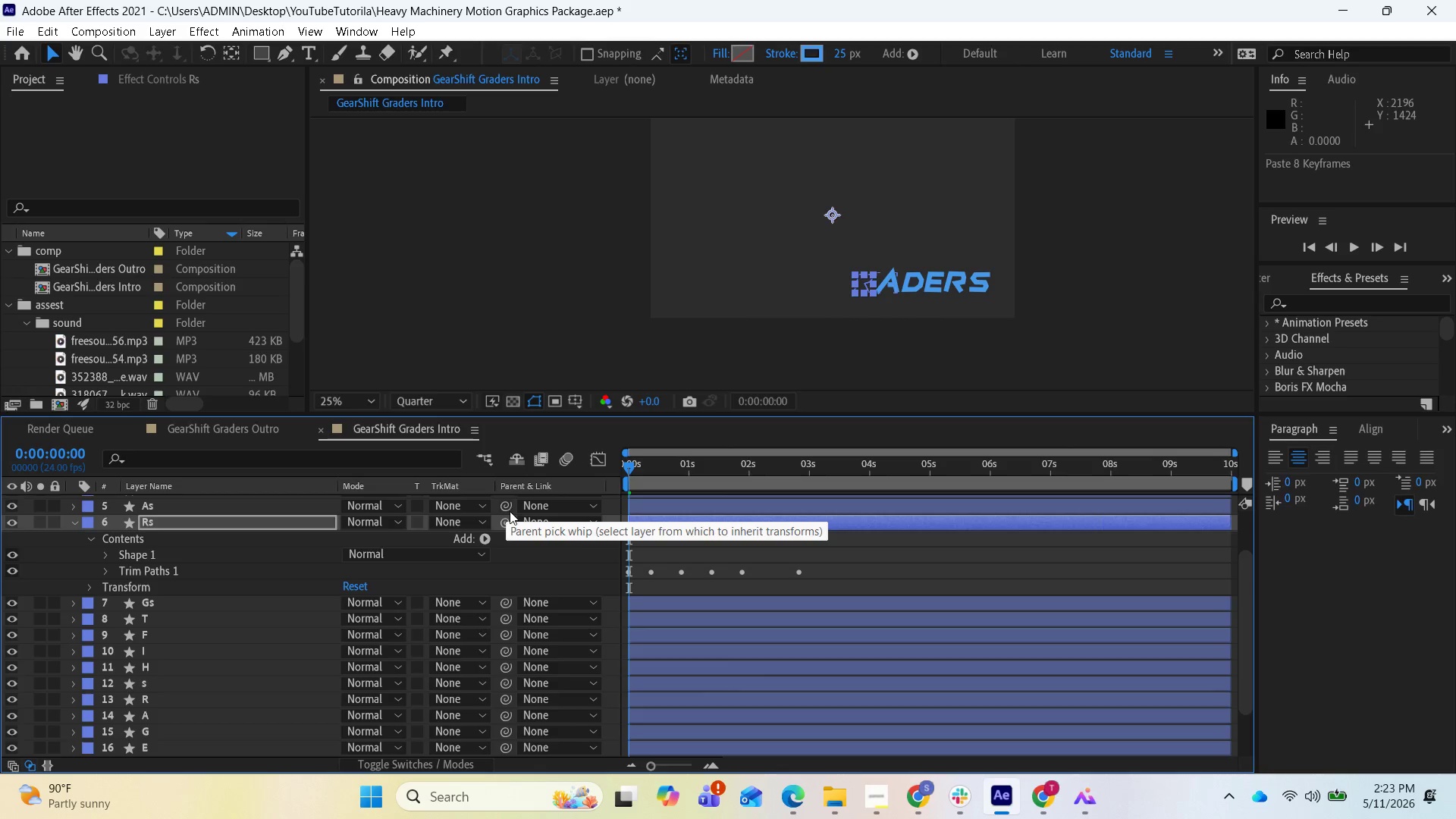 
key(V)
 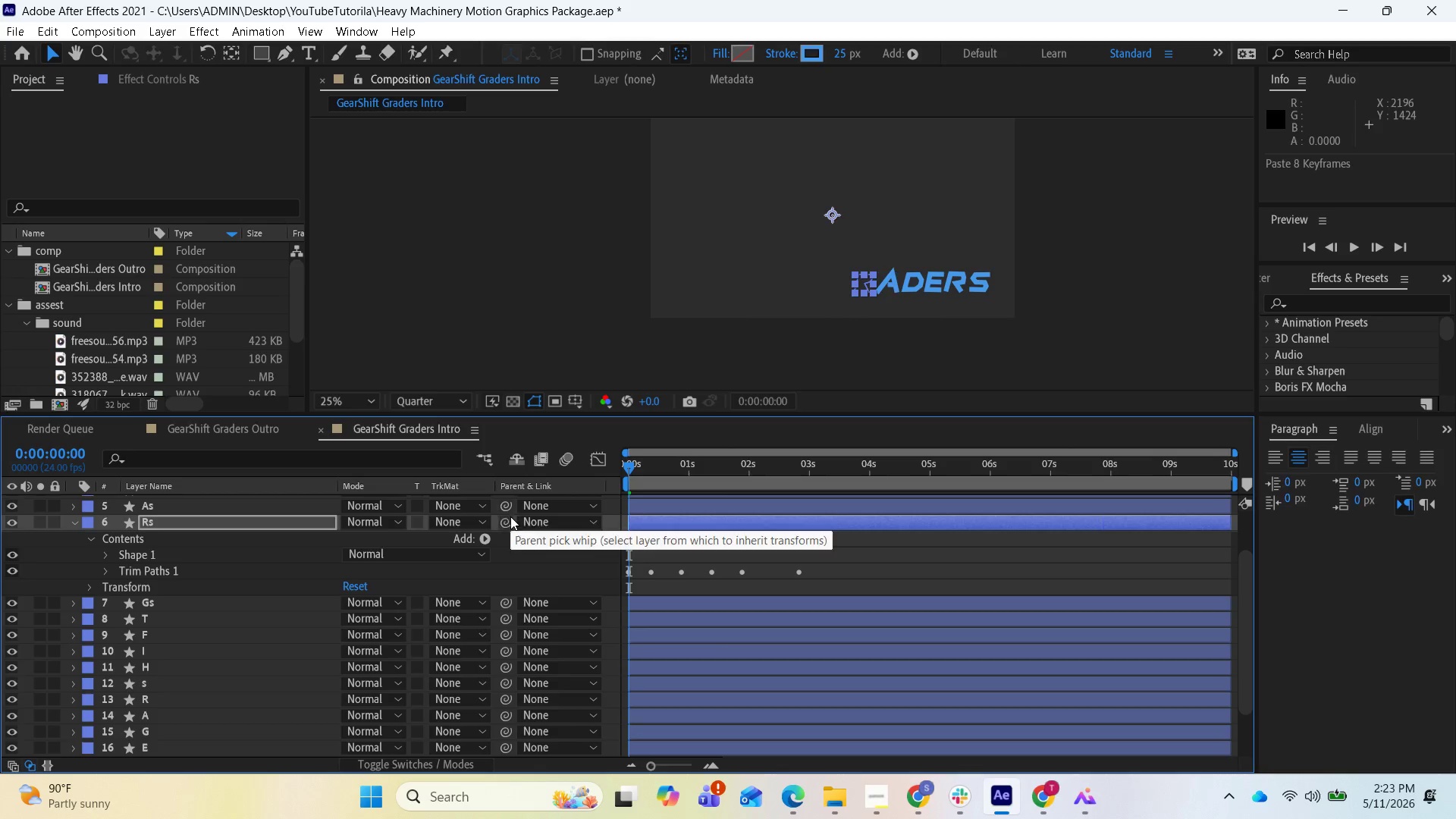 
mouse_move([529, 529])
 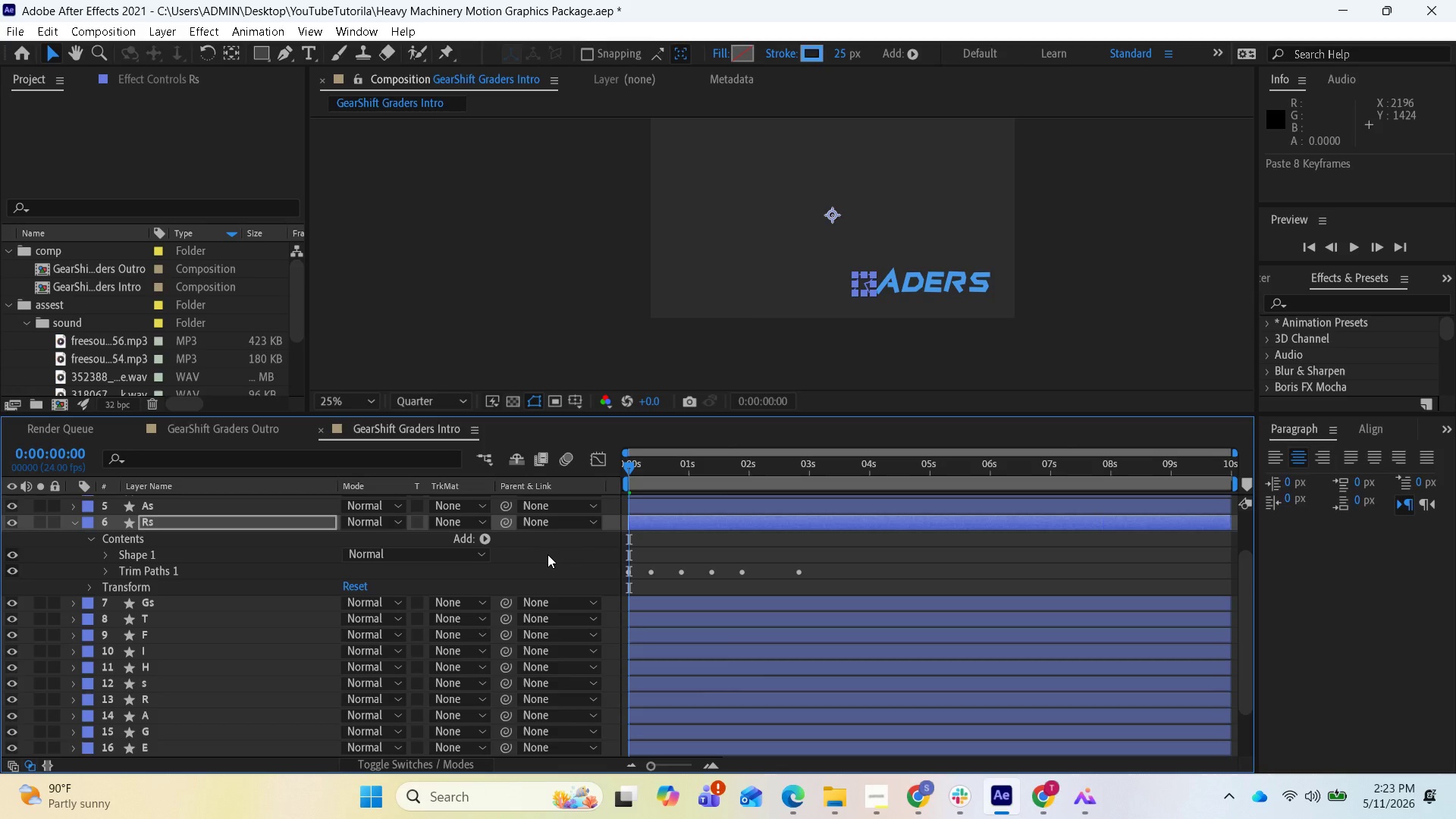 
wait(10.3)
 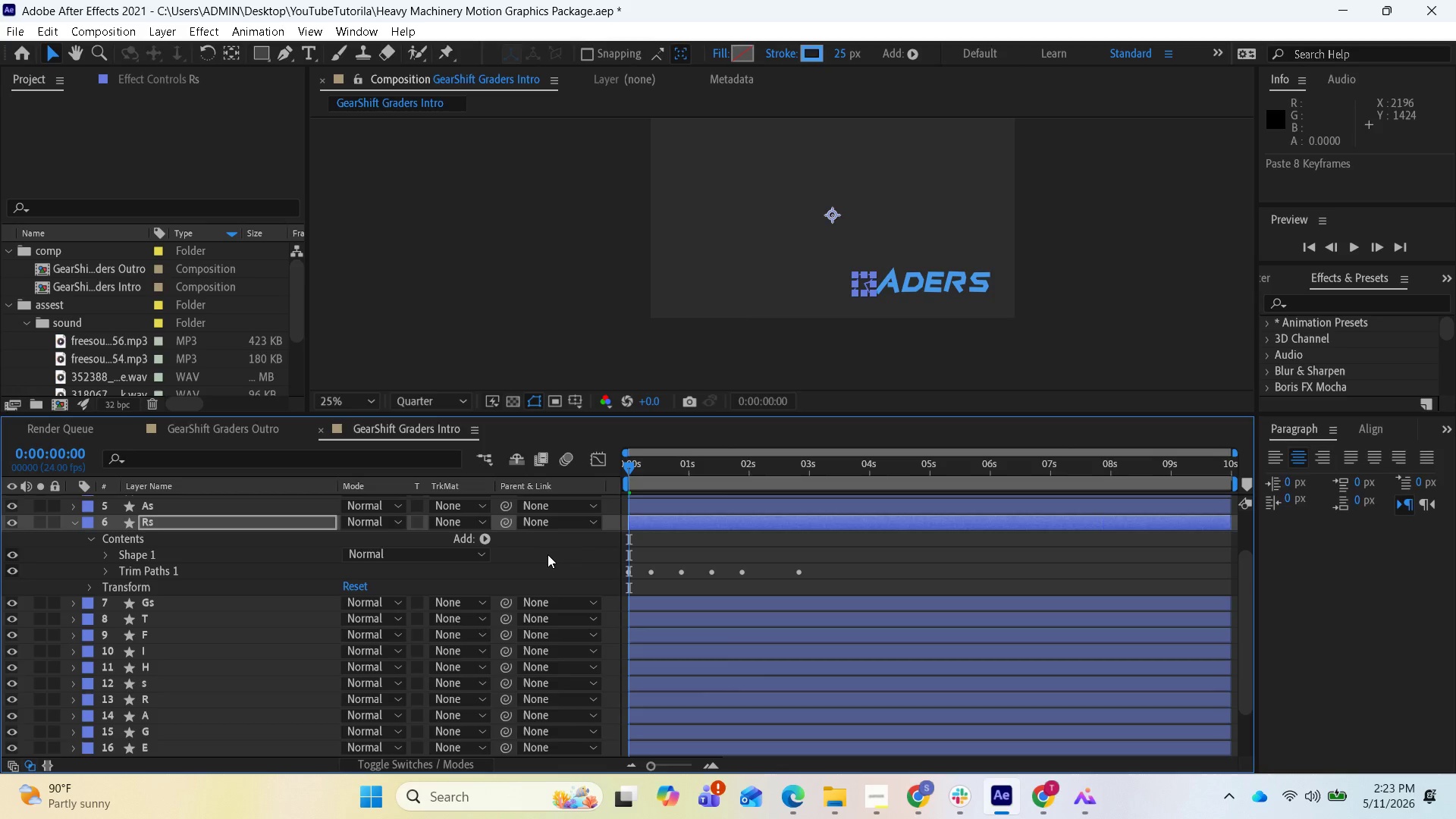 
left_click([72, 527])
 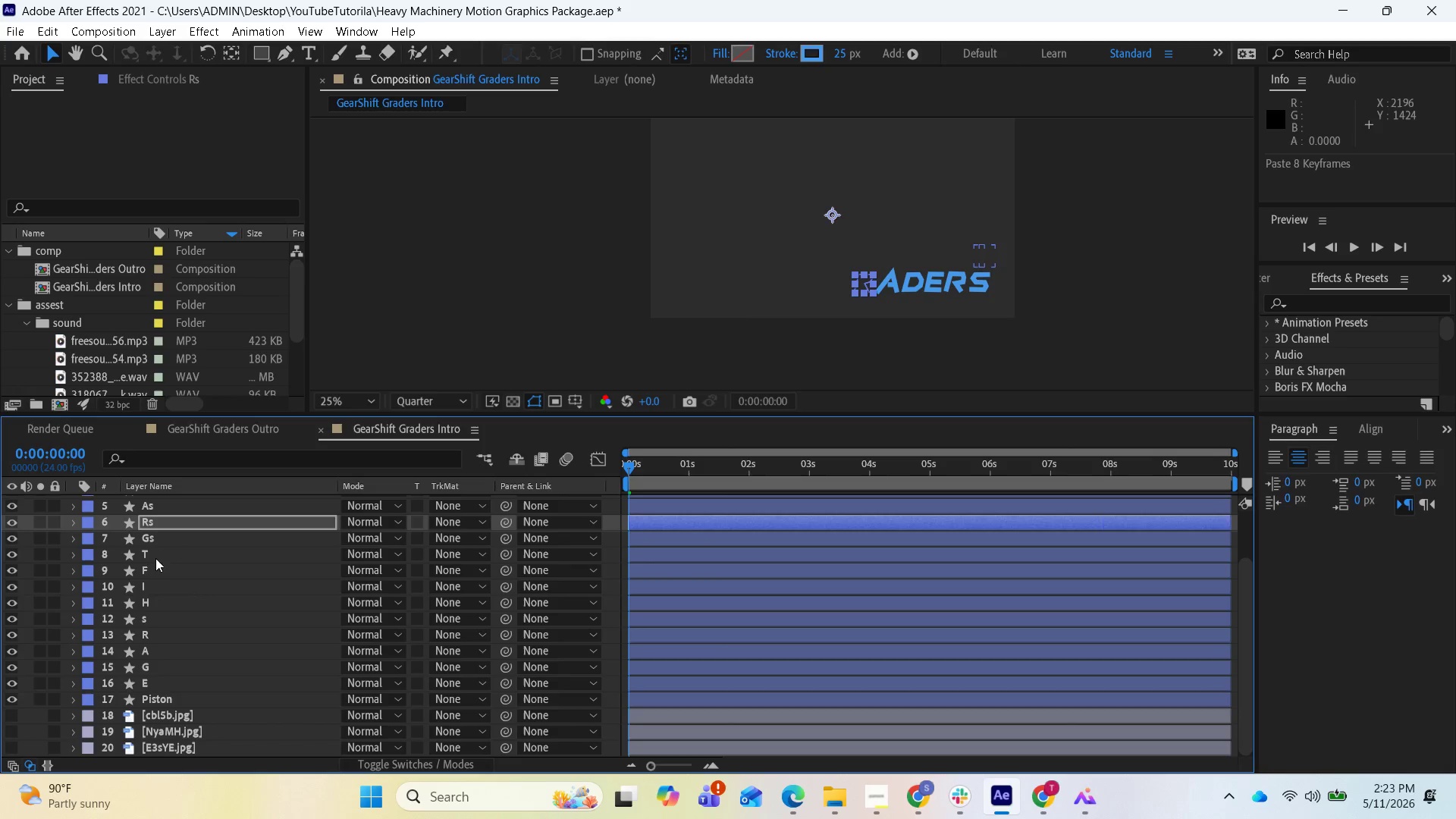 
scroll: coordinate [146, 576], scroll_direction: up, amount: 4.0
 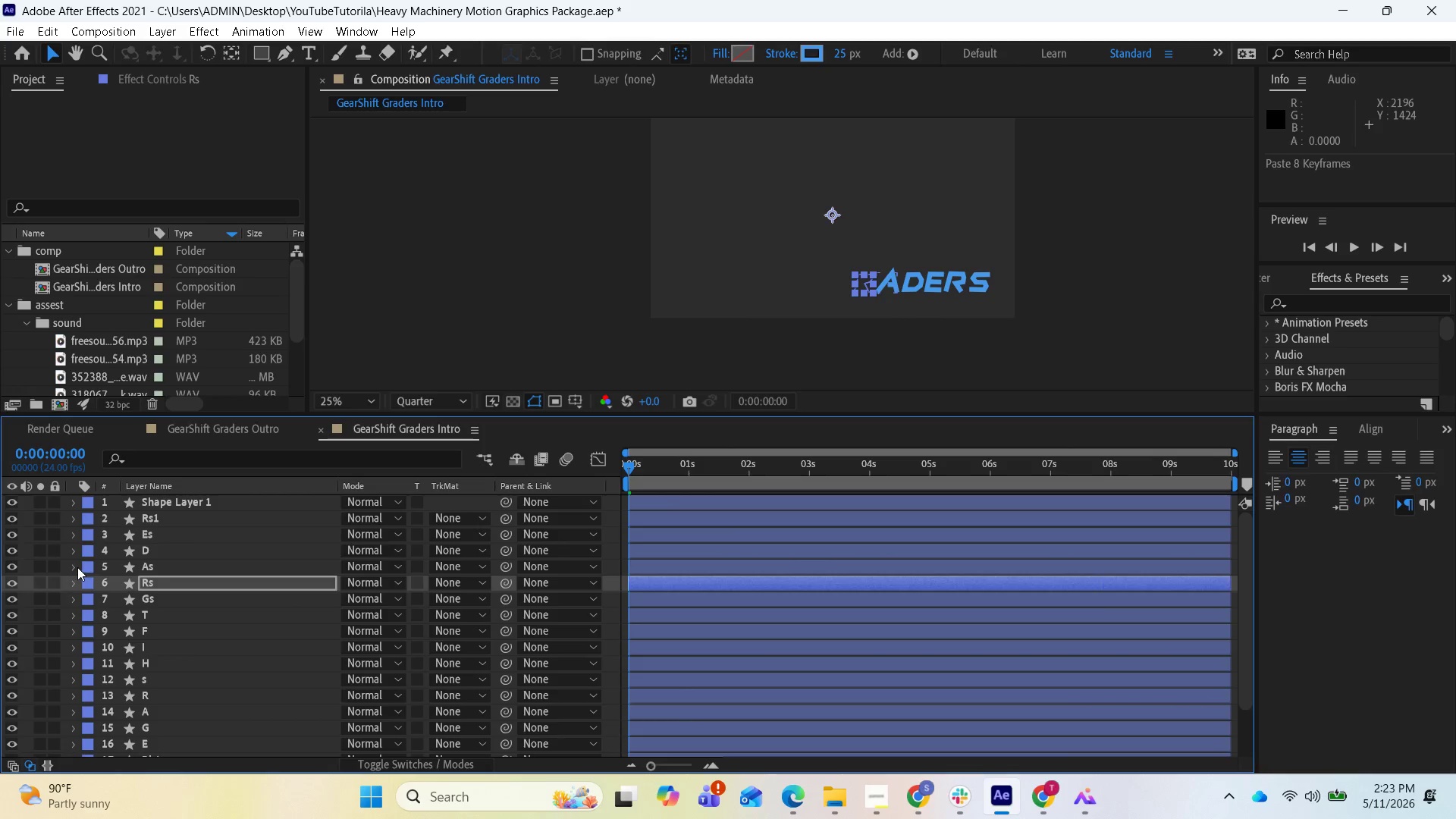 
left_click([76, 567])
 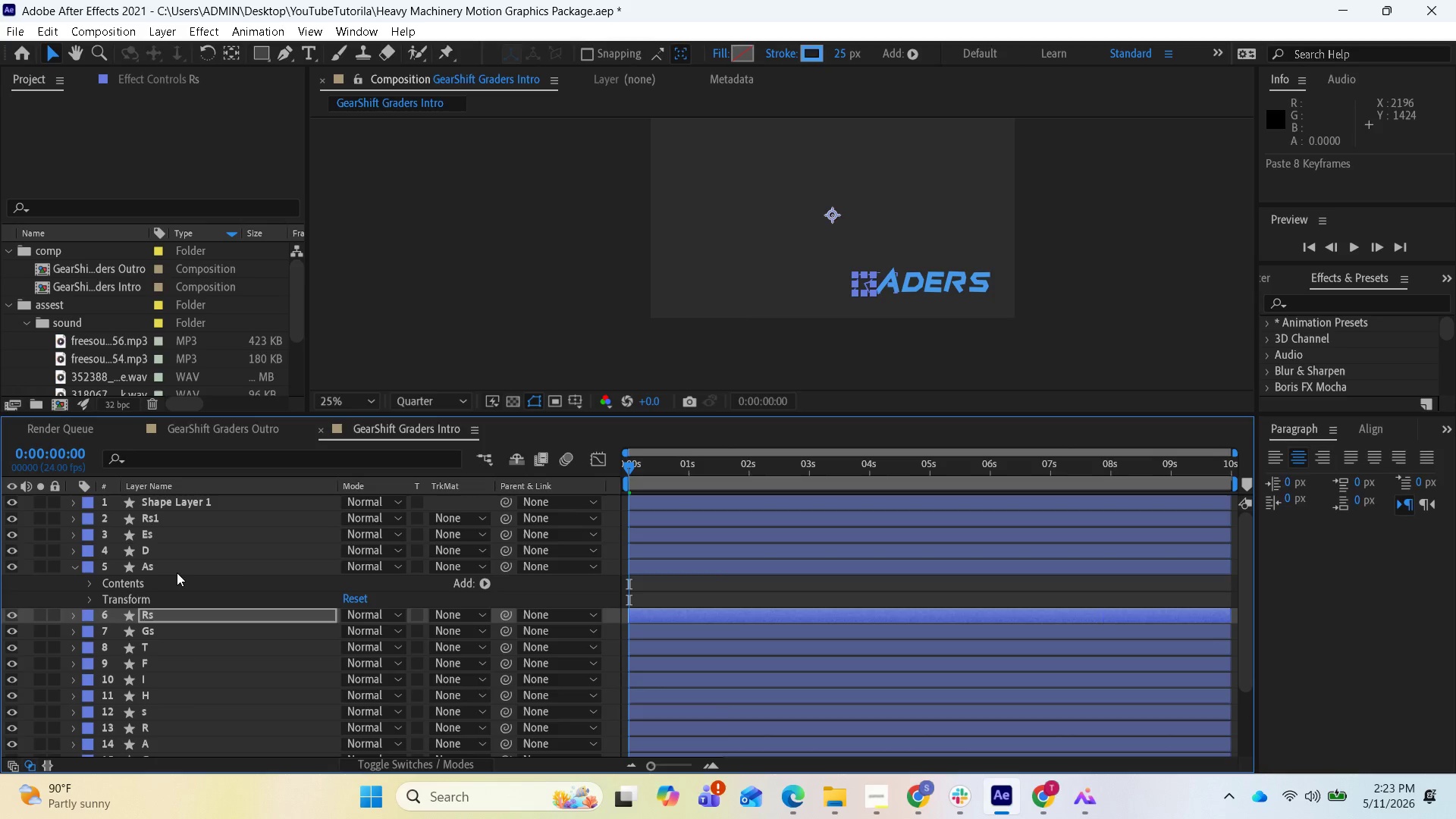 
left_click([180, 566])
 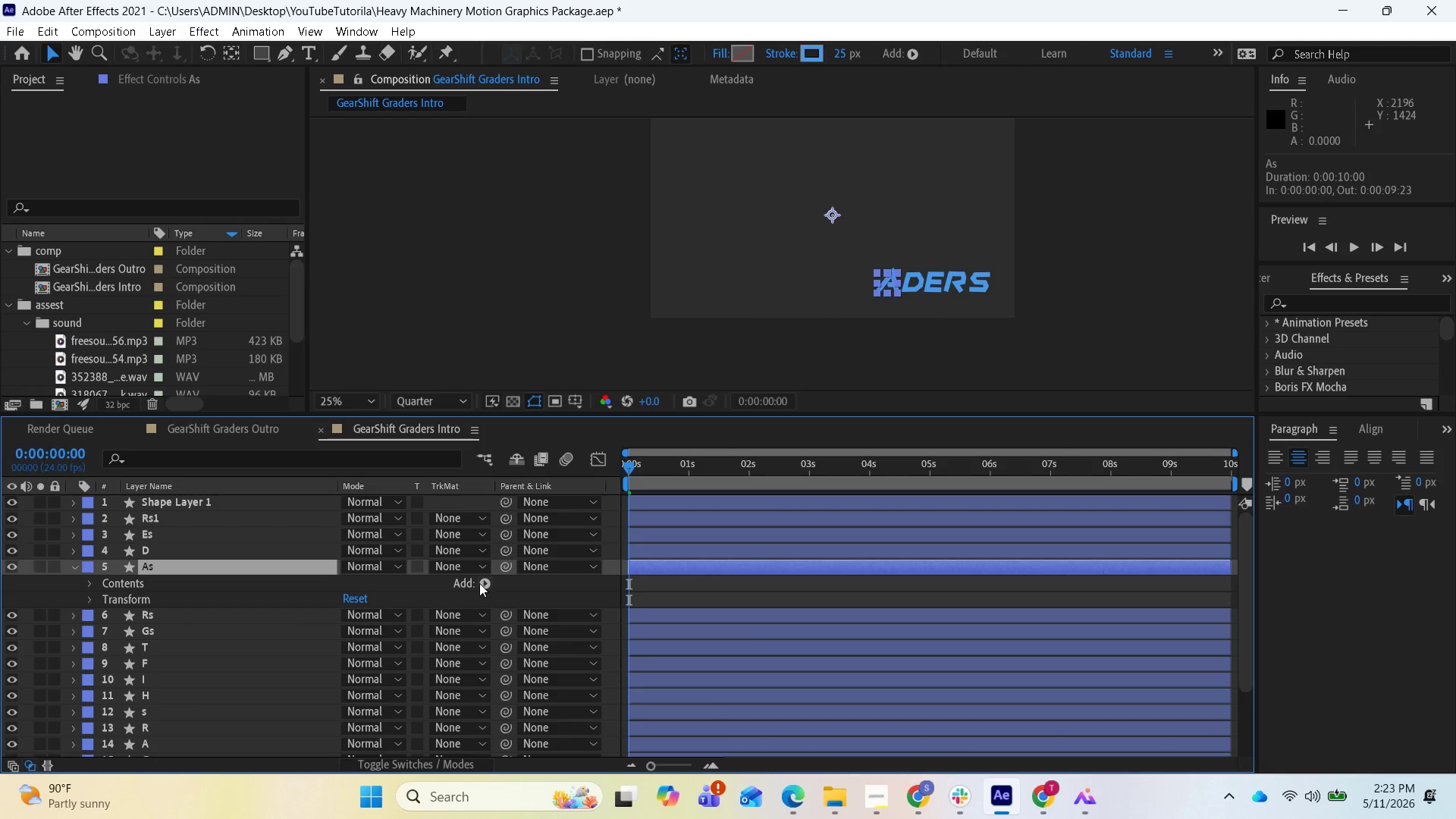 
left_click([479, 583])
 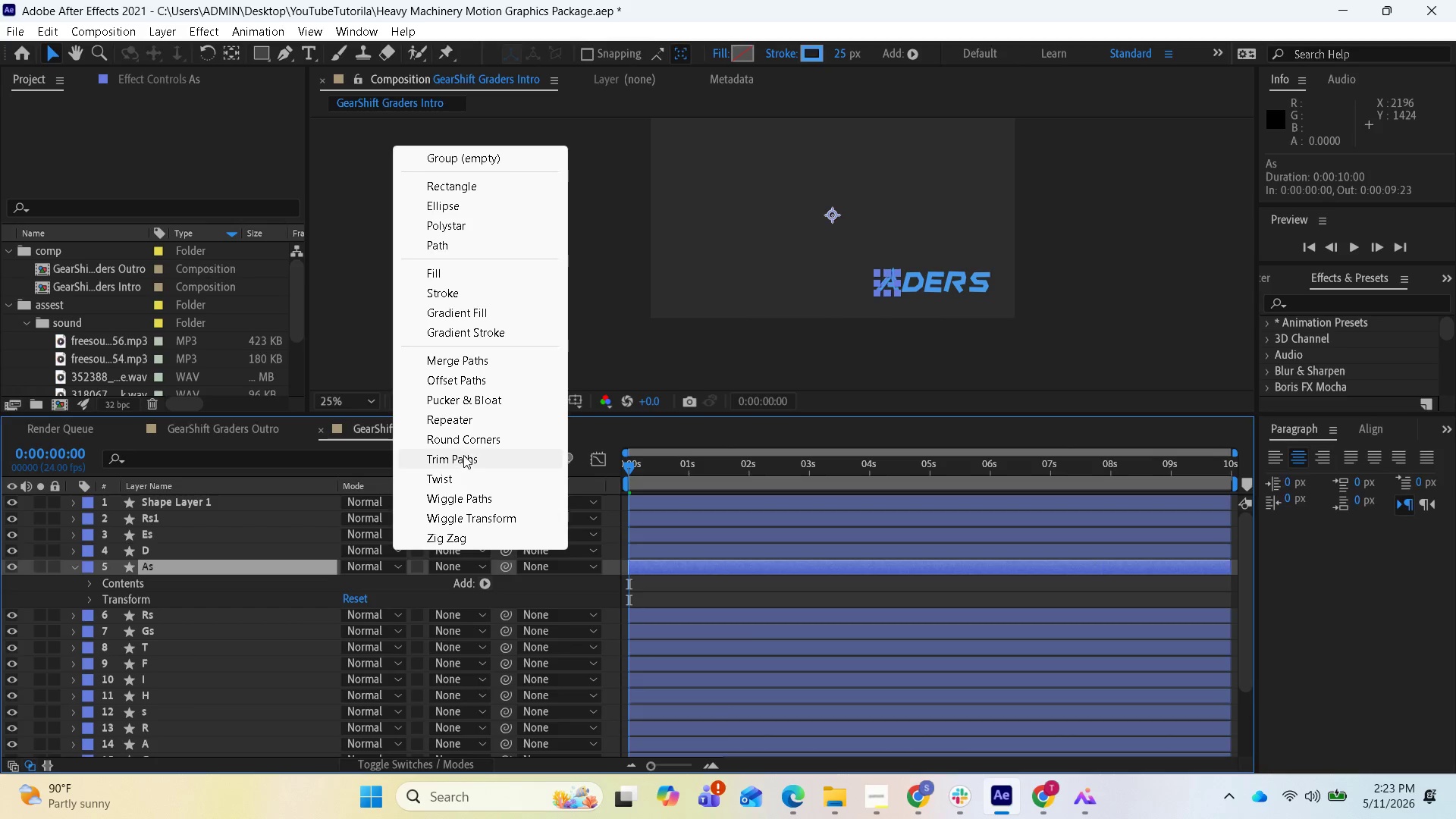 
left_click([466, 453])
 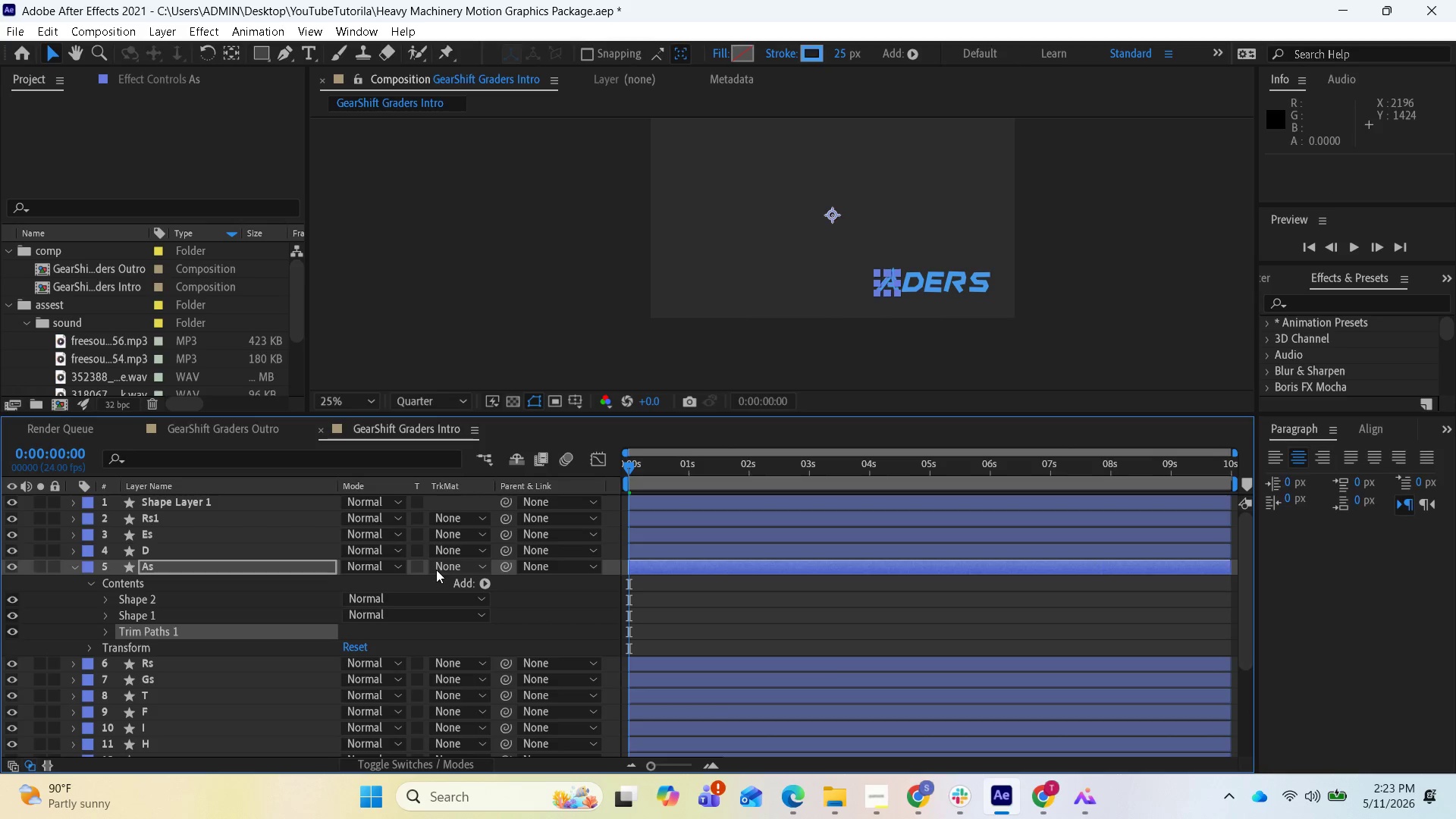 
key(Control+V)
 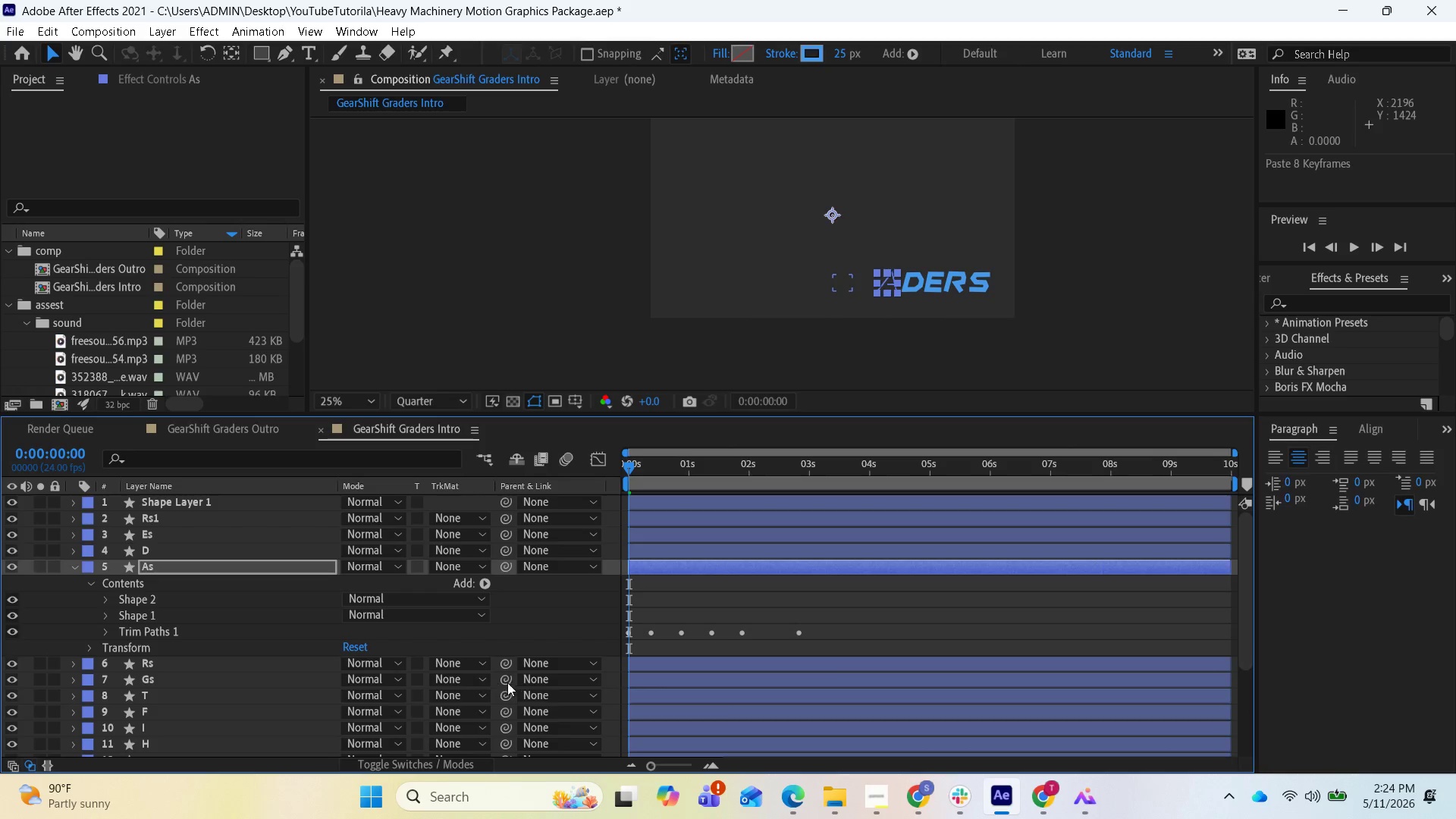 
scroll: coordinate [261, 609], scroll_direction: up, amount: 1.0
 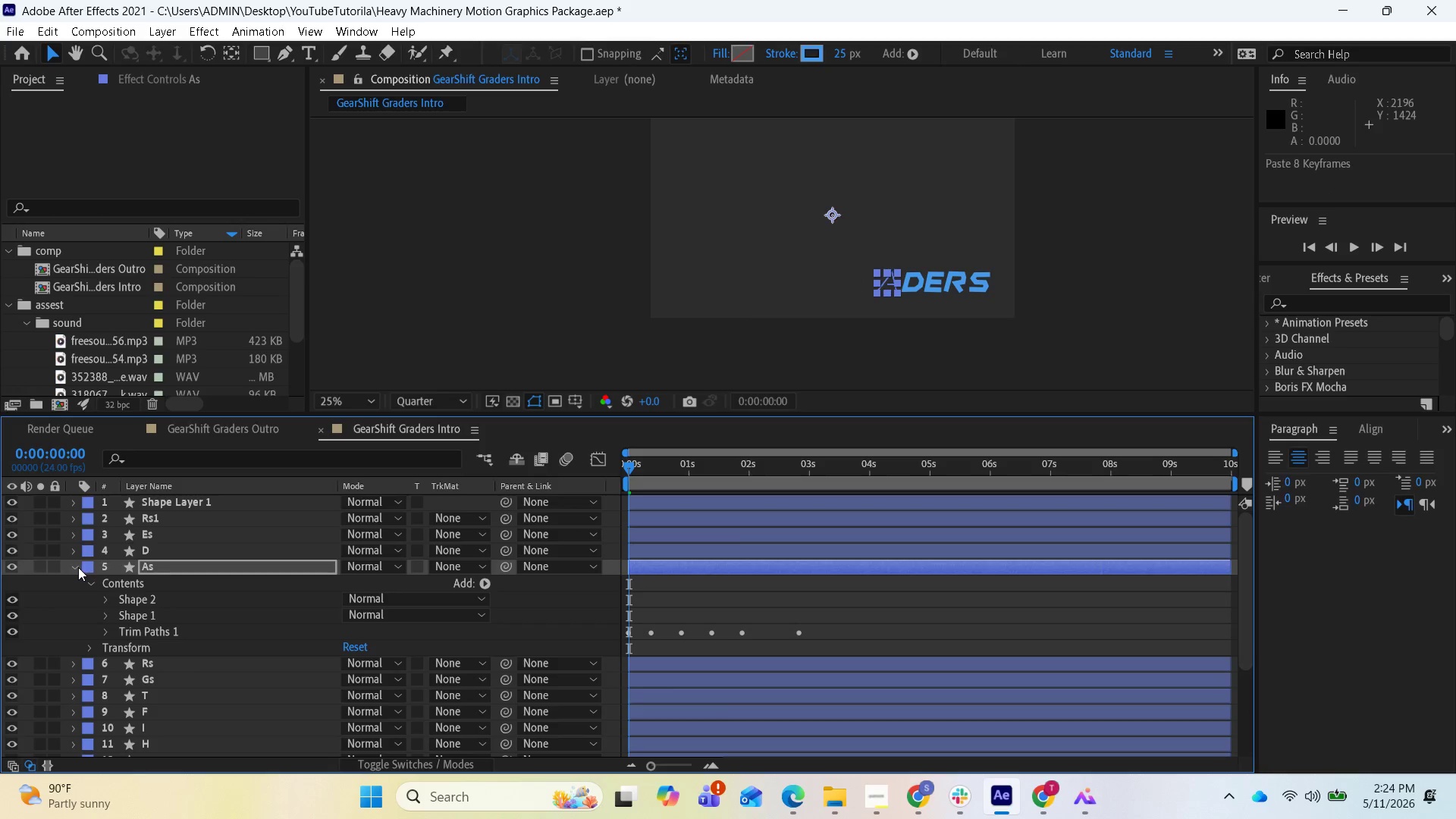 
left_click([77, 567])
 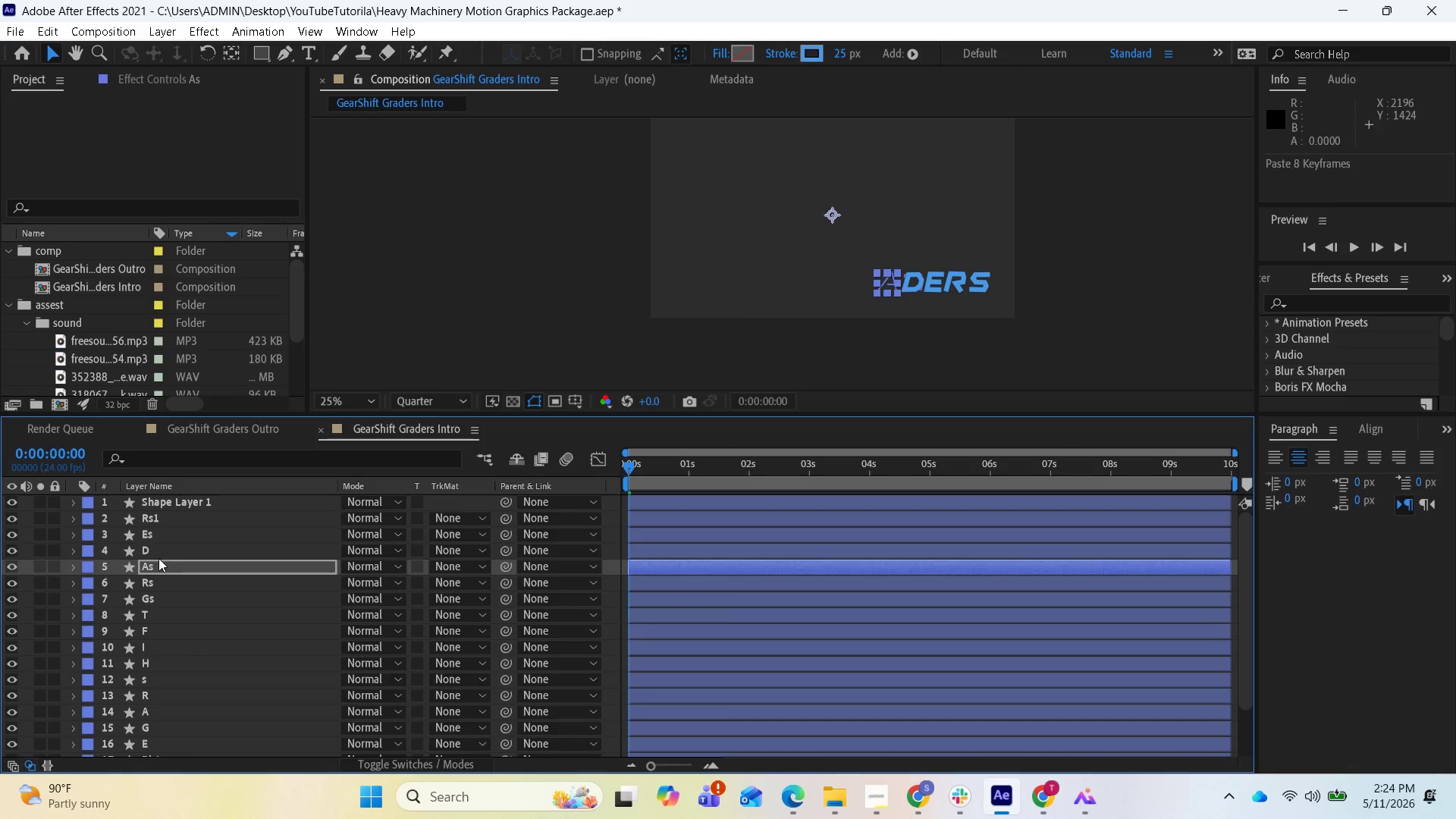 
left_click([161, 554])
 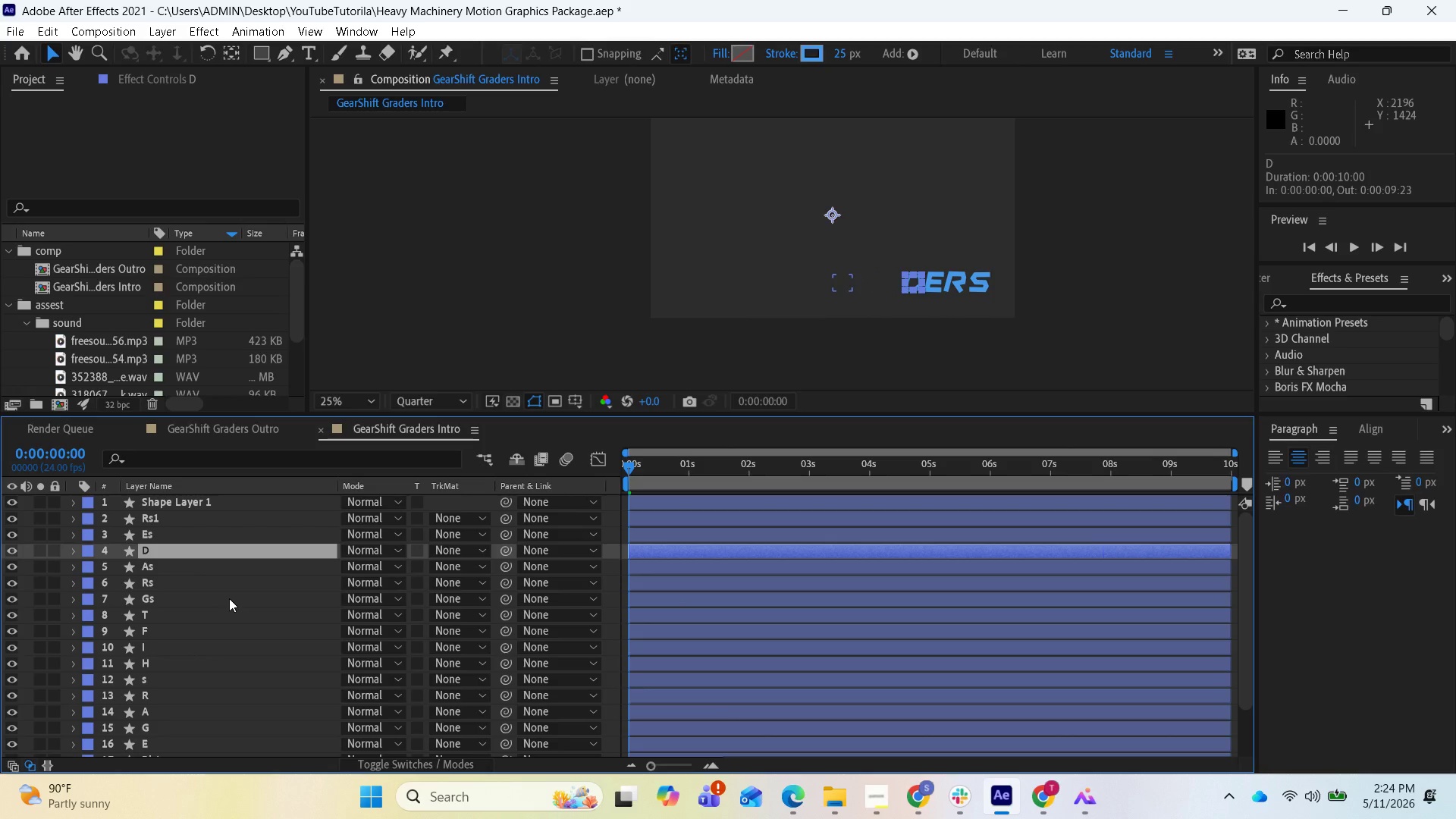 
wait(13.48)
 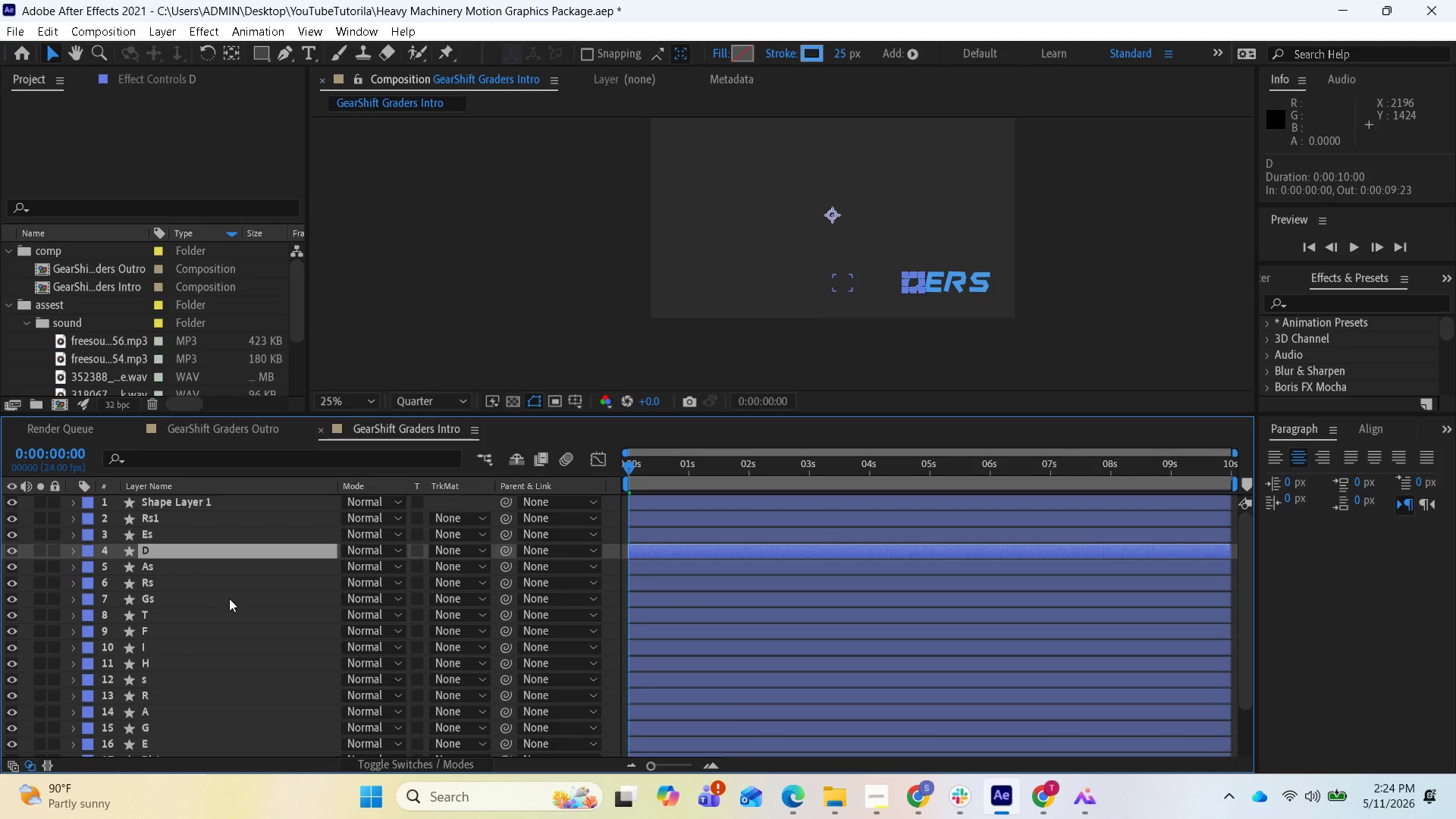 
left_click([76, 553])
 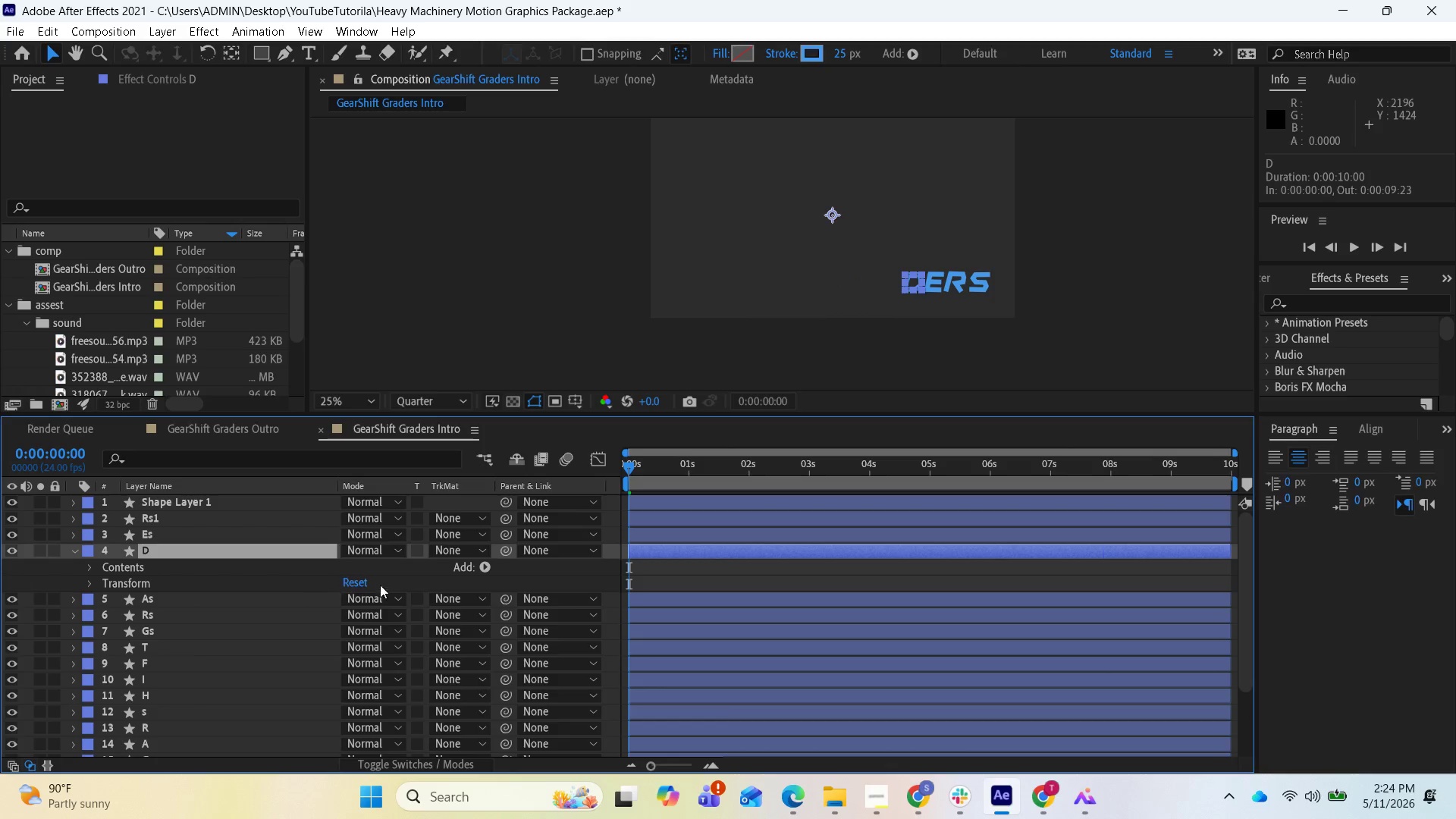 
mouse_move([482, 559])
 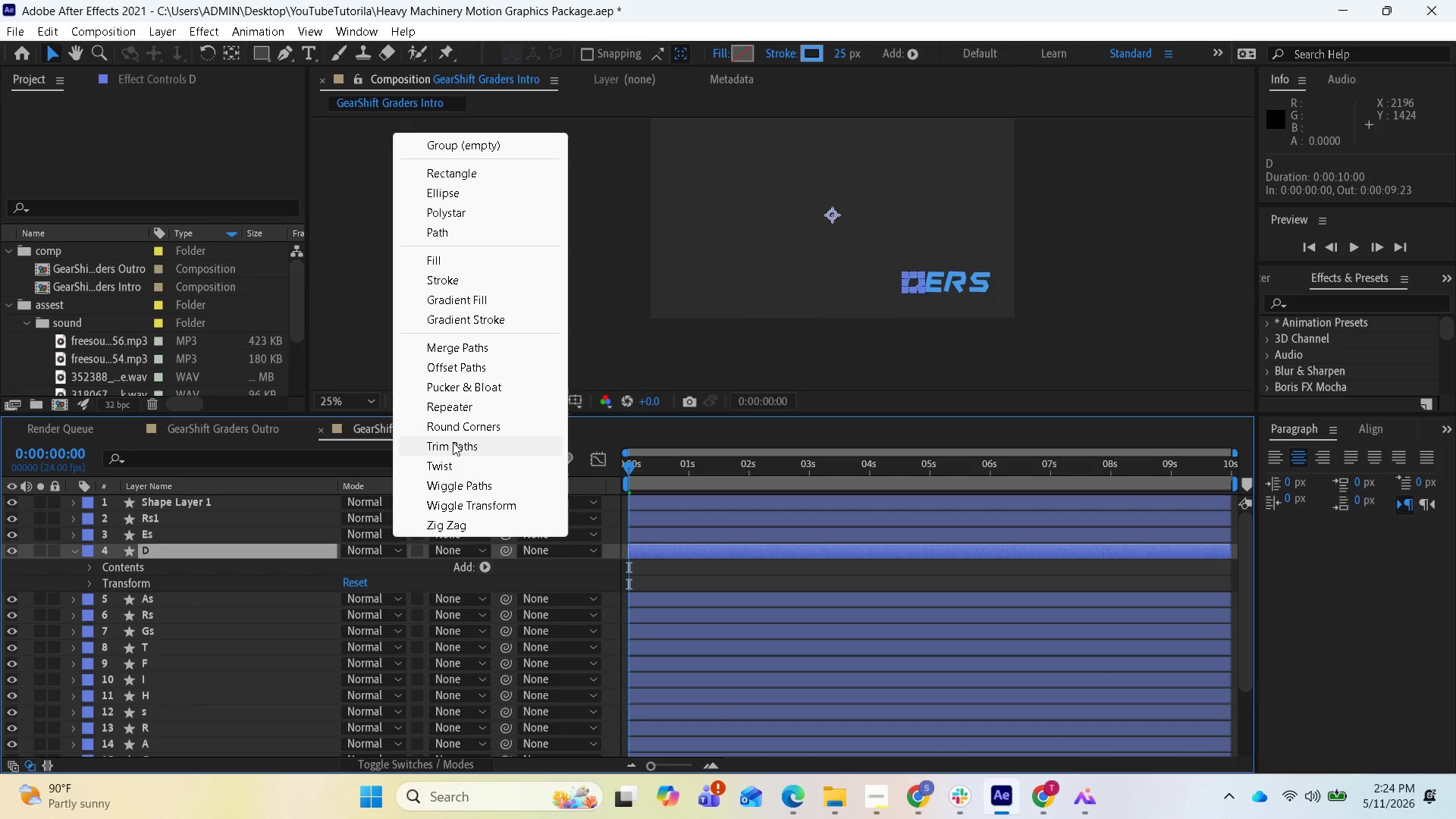 
left_click([453, 443])
 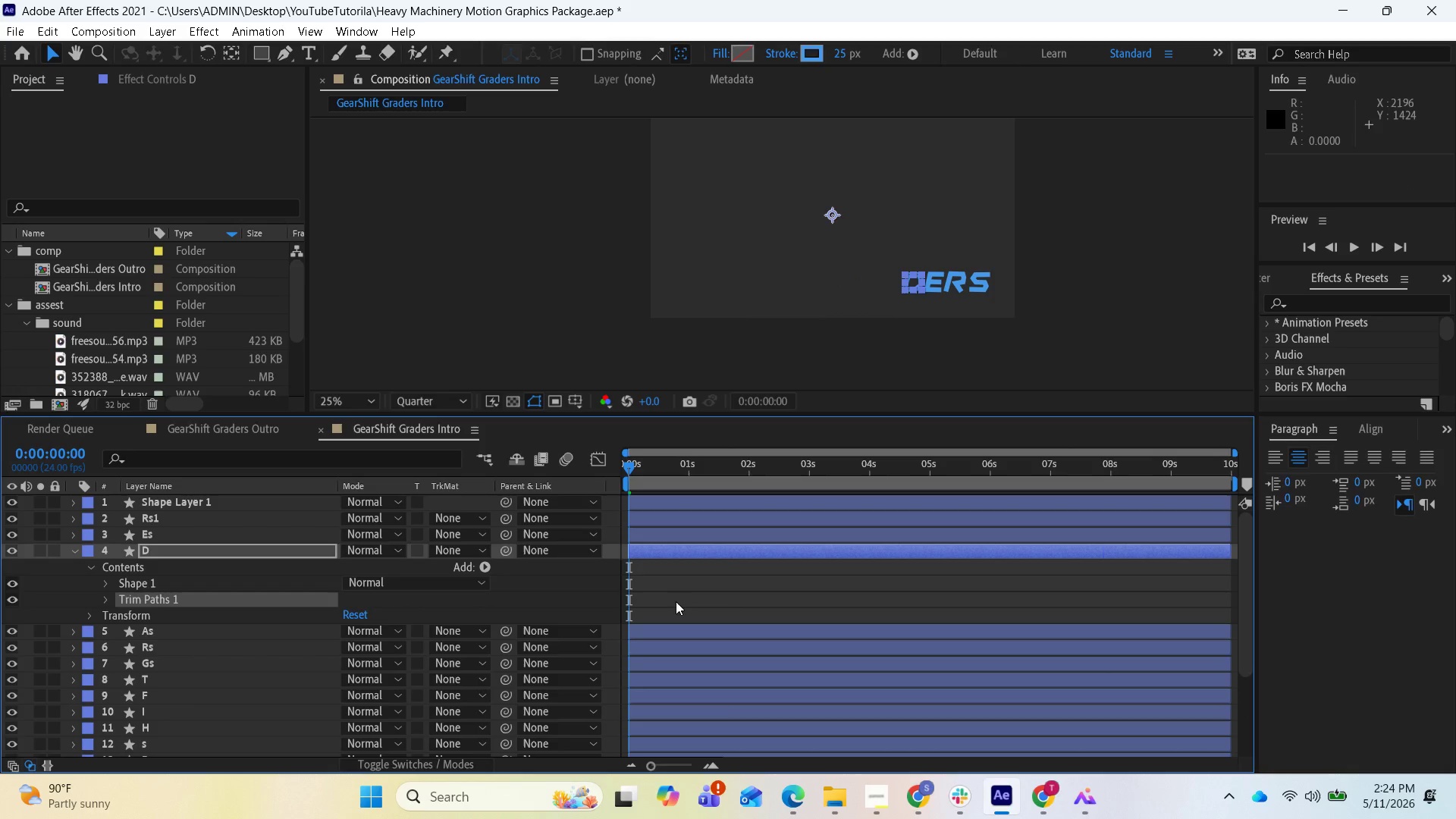 
key(Control+V)
 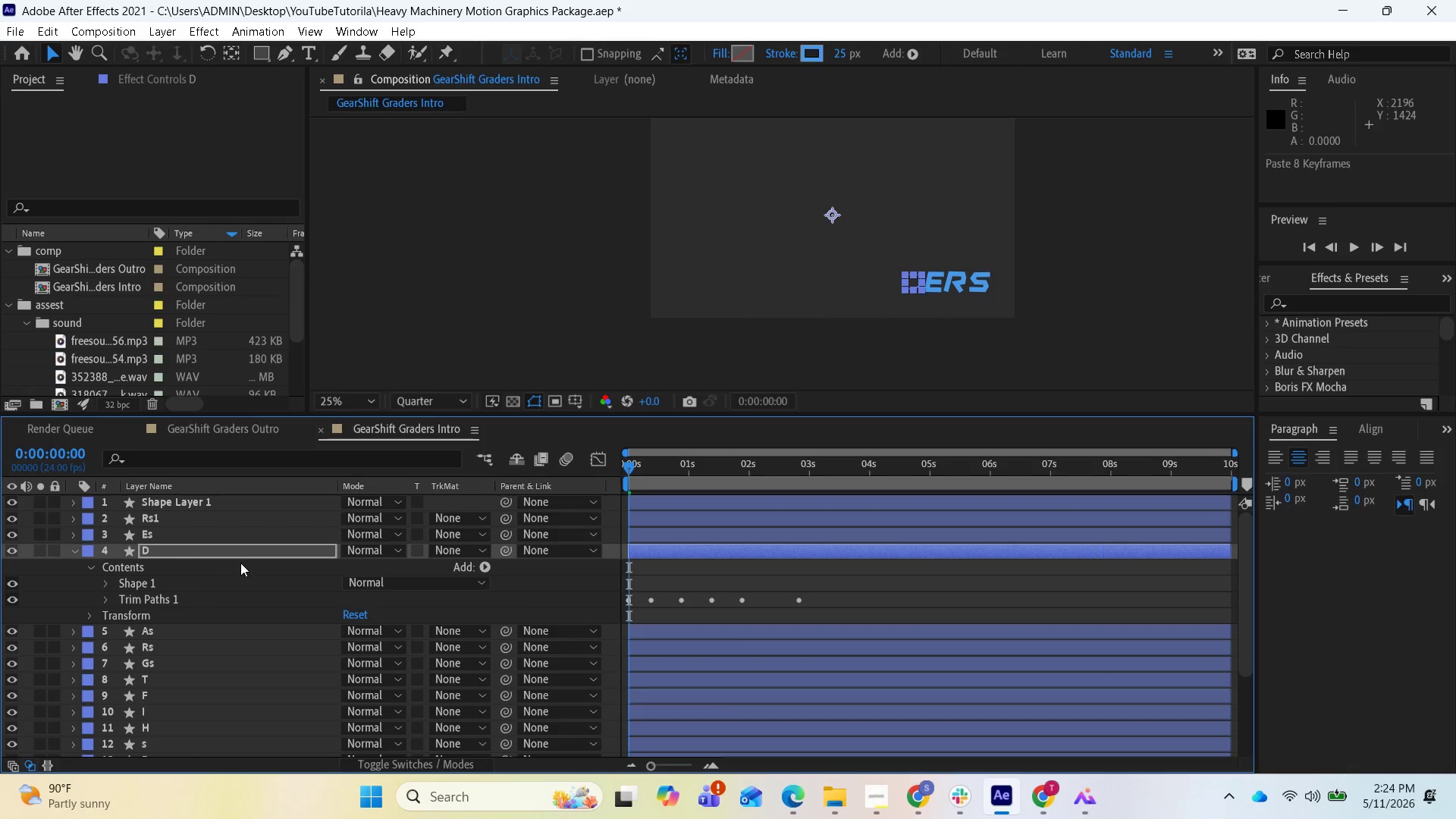 
left_click([73, 554])
 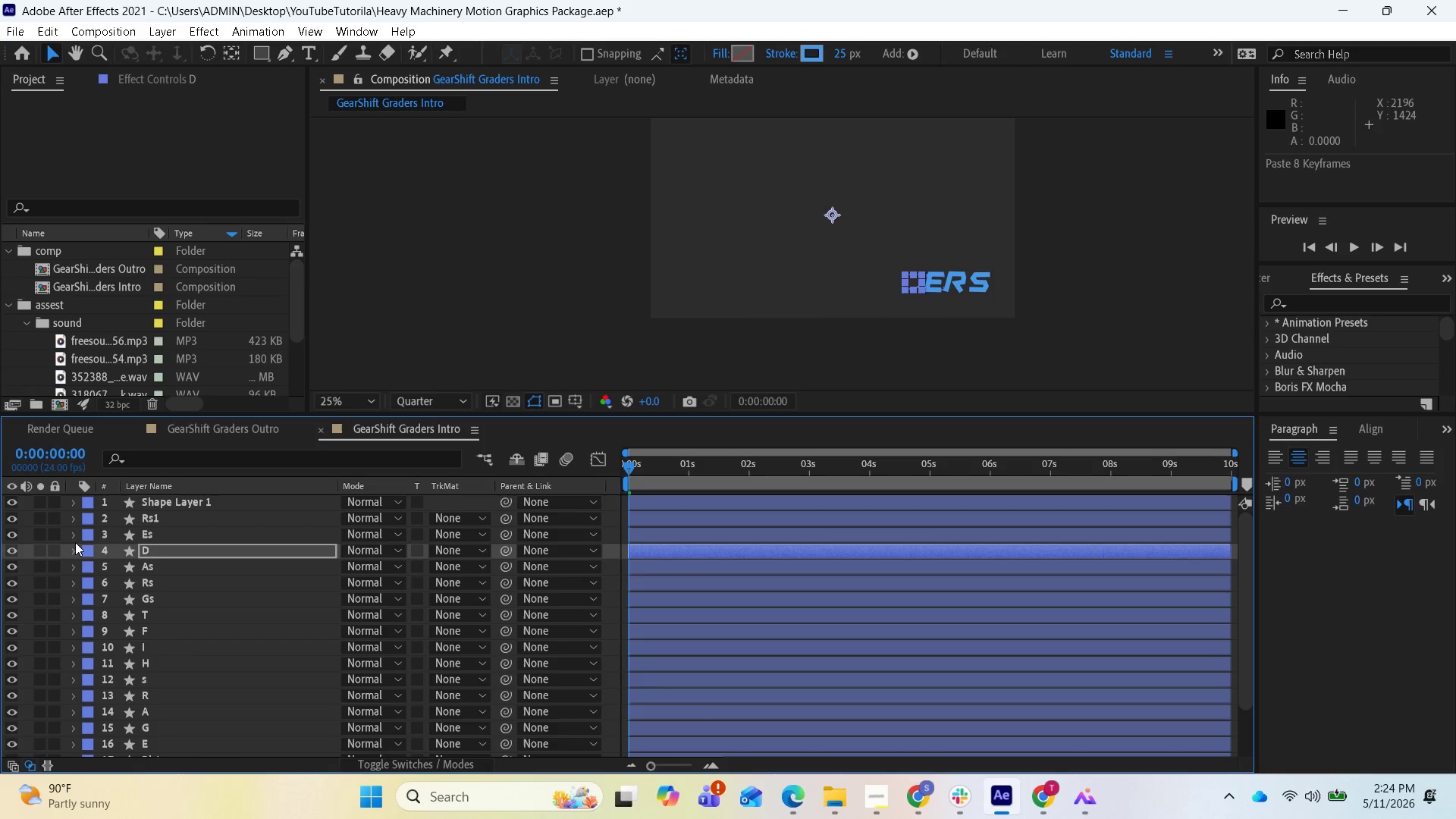 
left_click([74, 541])
 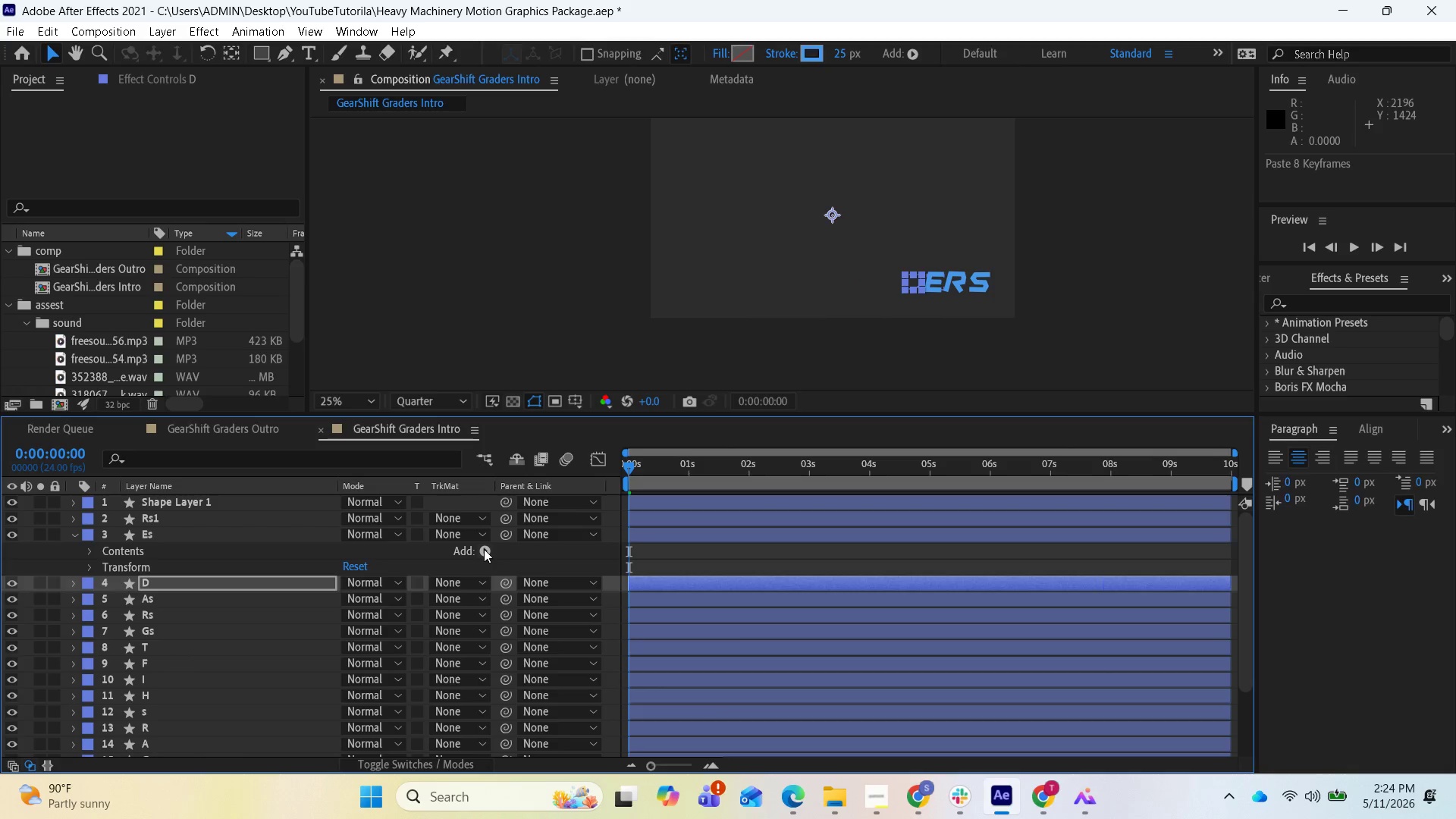 
left_click([484, 549])
 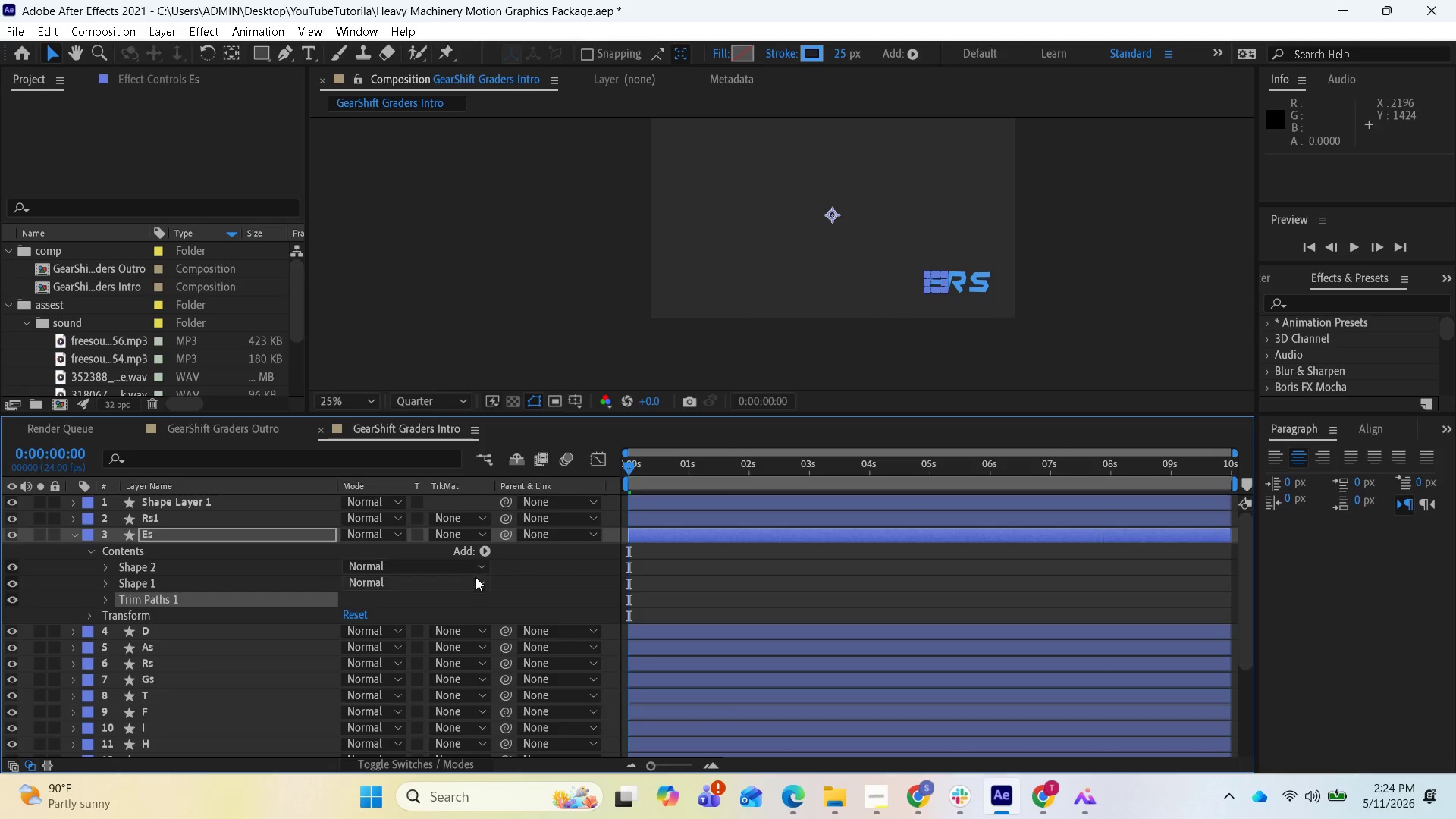 
key(Control+V)
 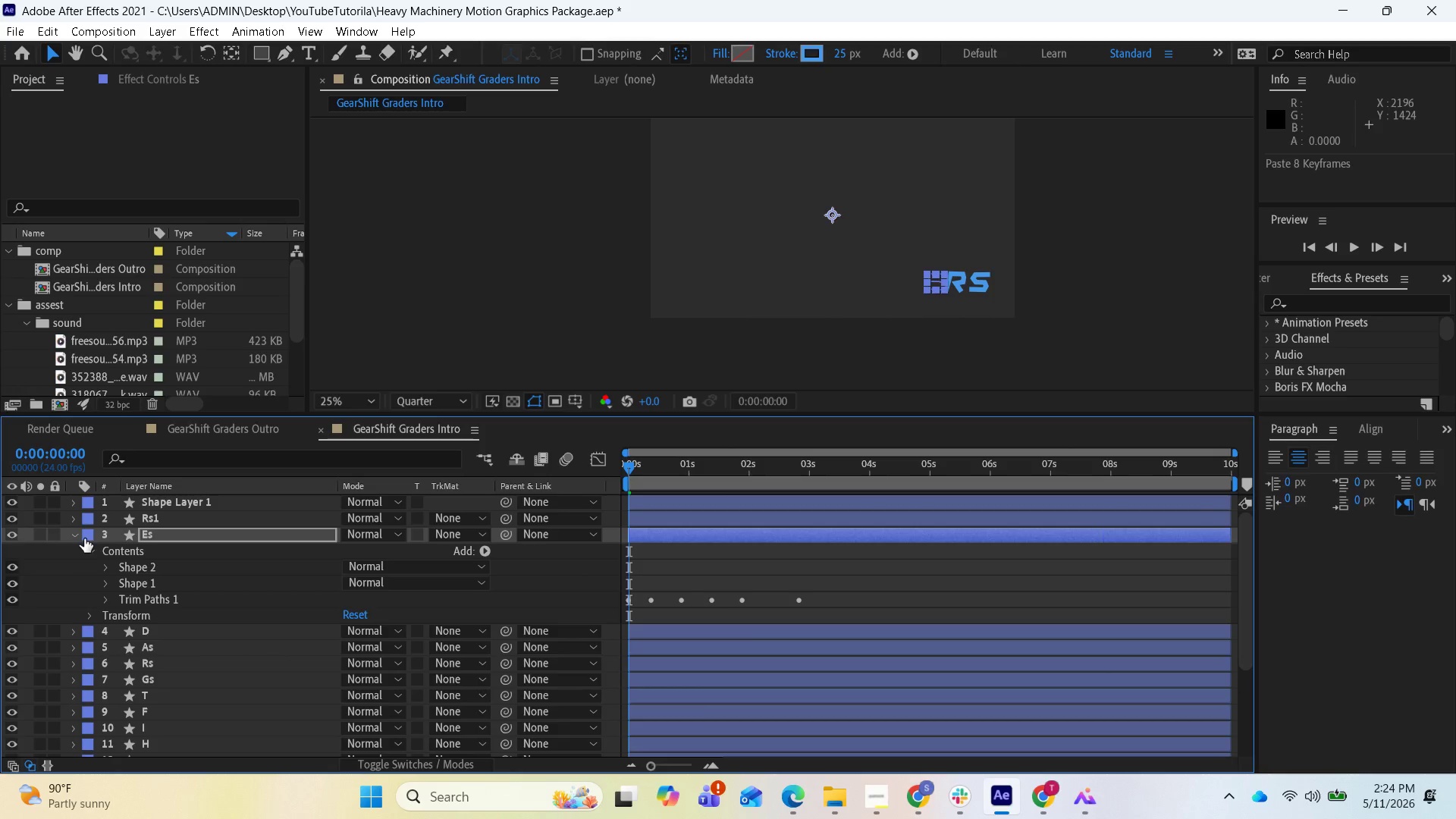 
left_click([75, 534])
 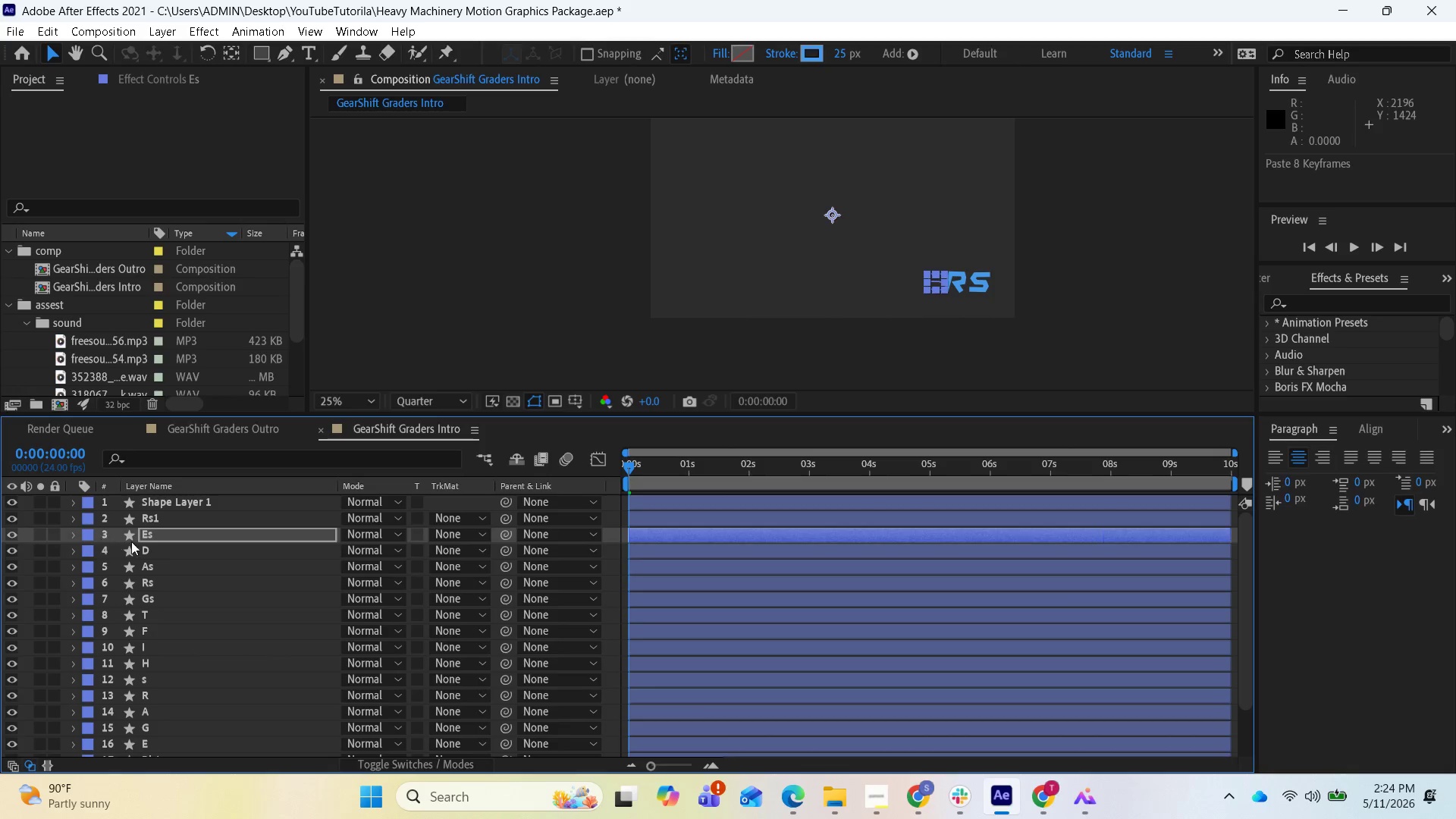 
scroll: coordinate [158, 544], scroll_direction: up, amount: 3.0
 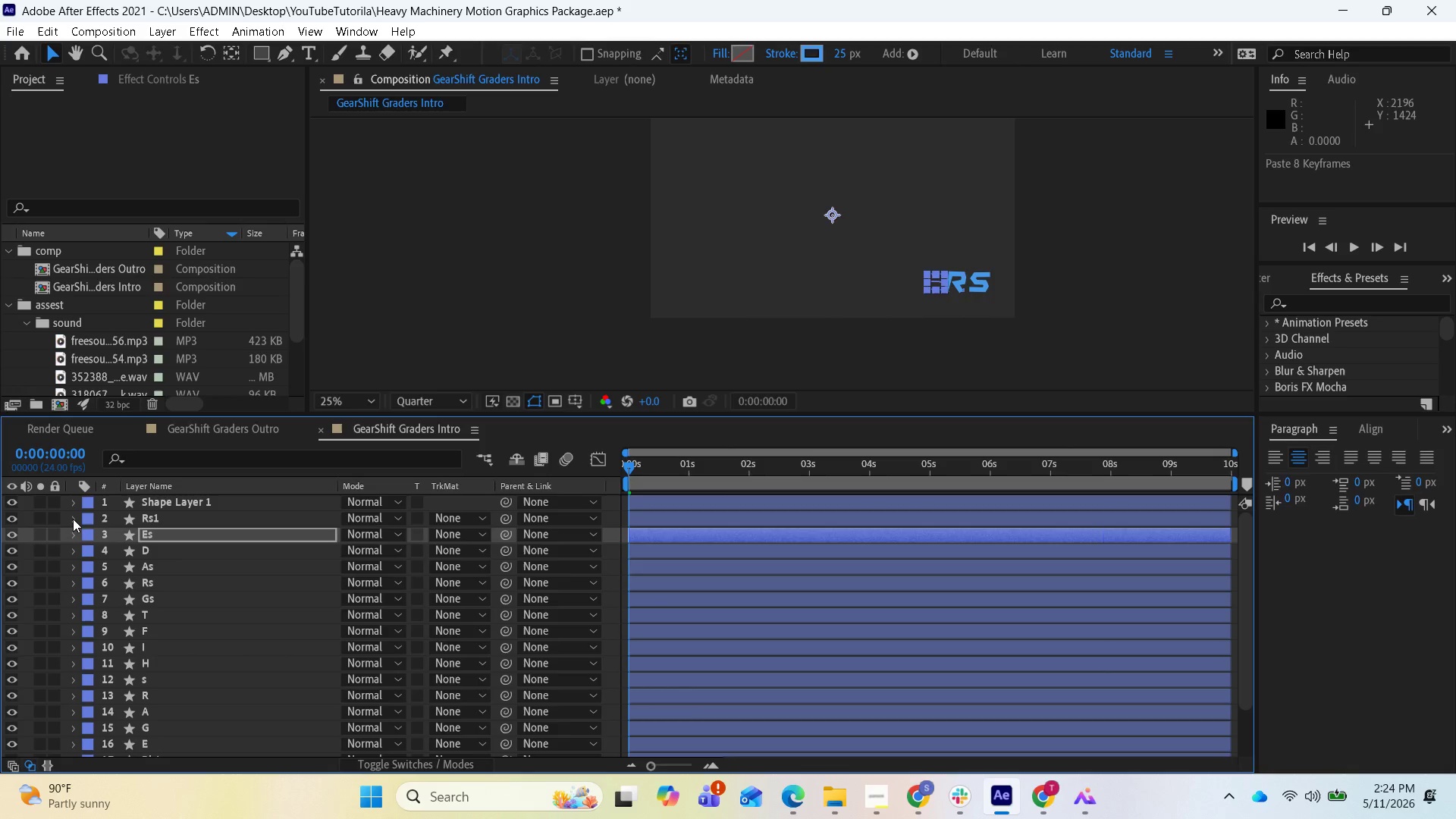 
left_click([73, 519])
 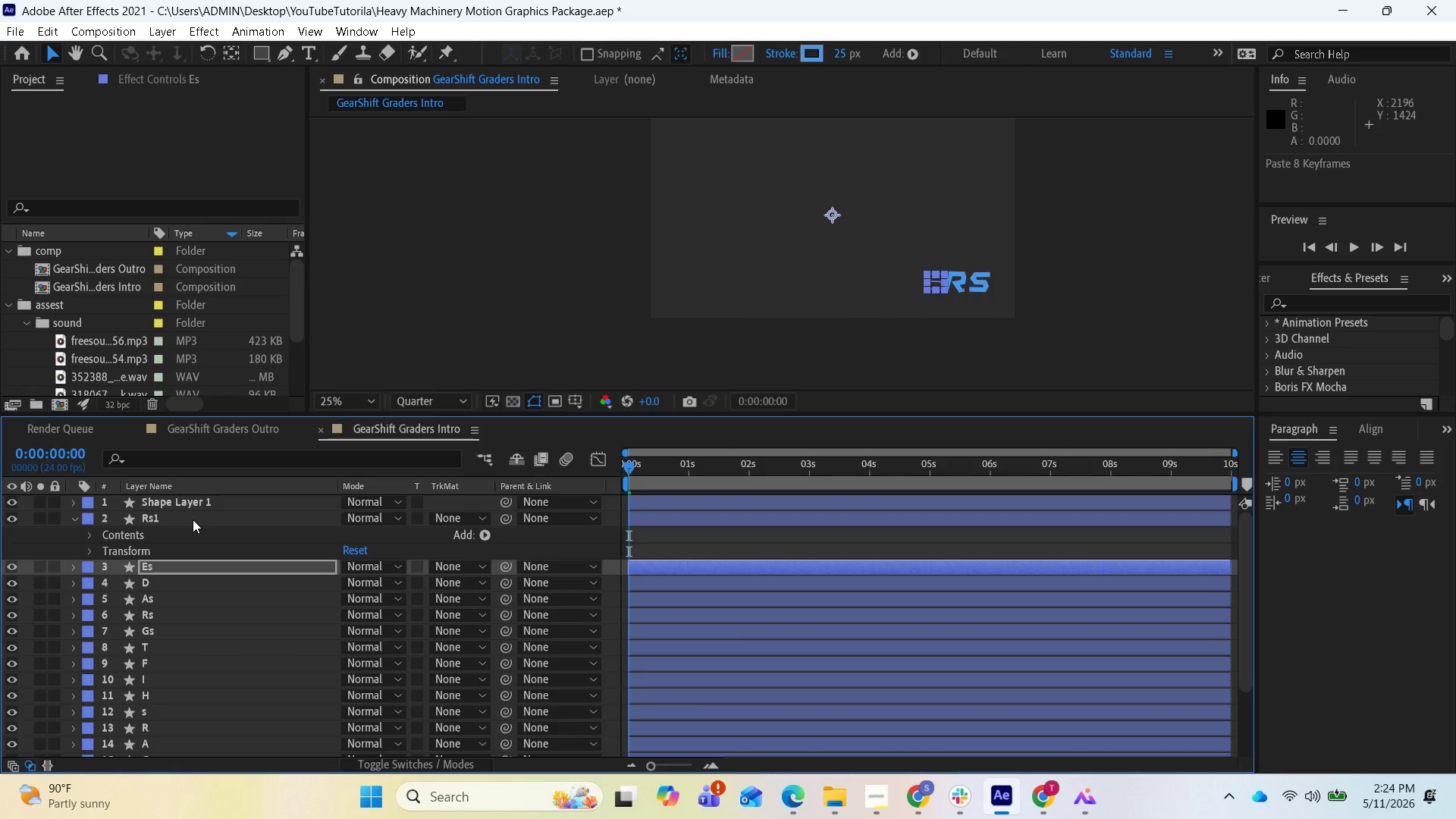 
mouse_move([488, 522])
 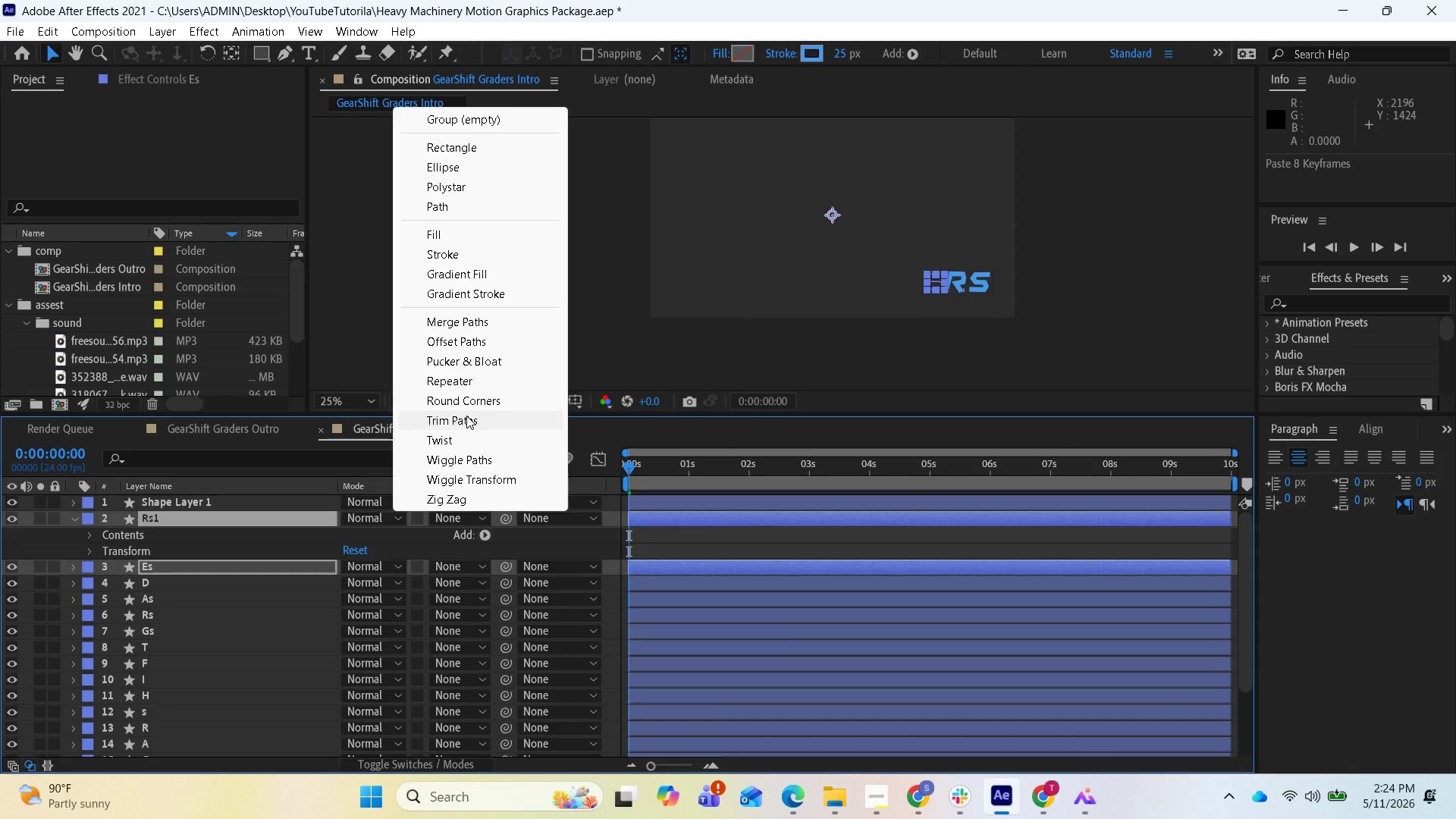 
left_click([466, 416])
 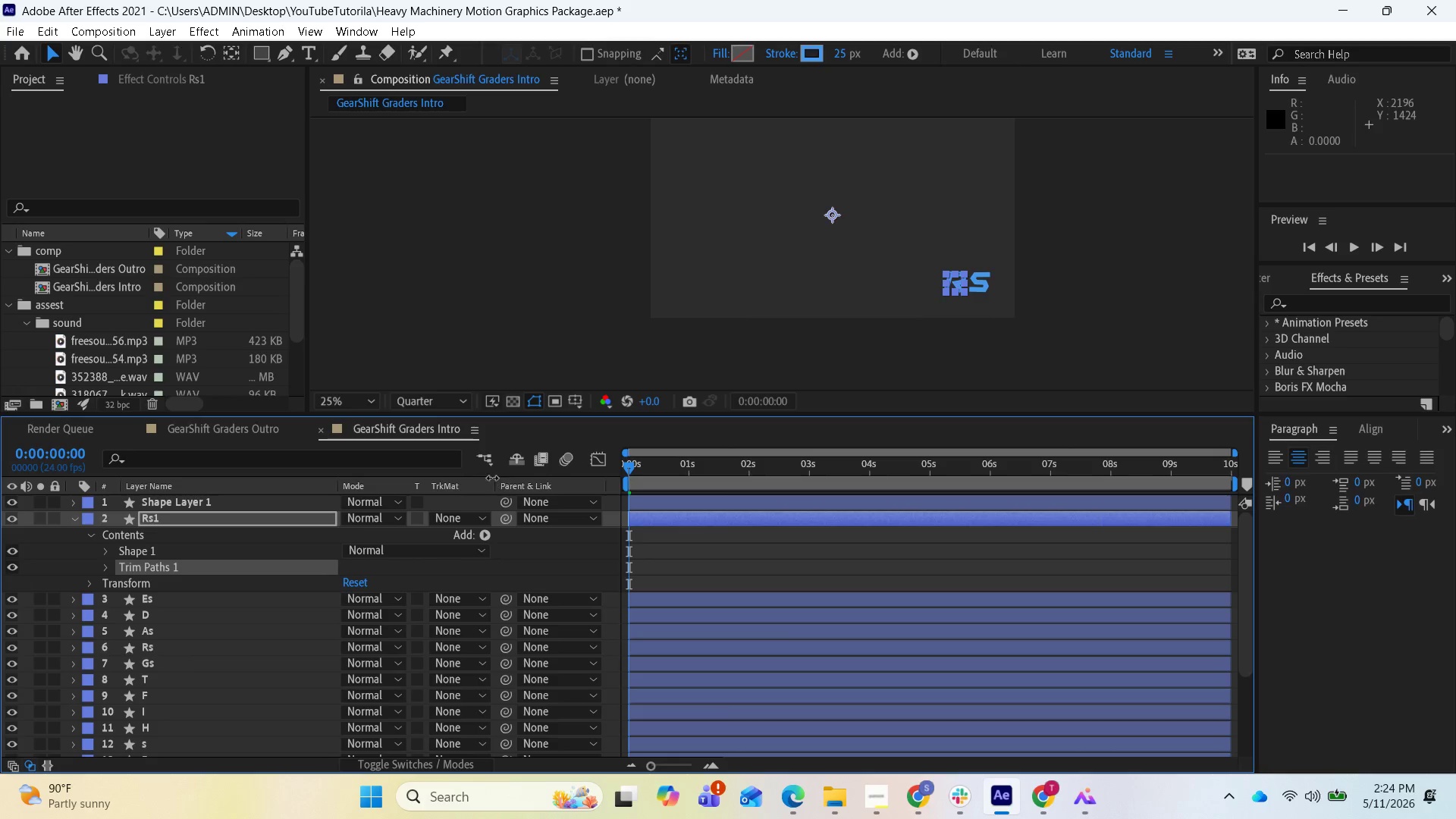 
key(Control+V)
 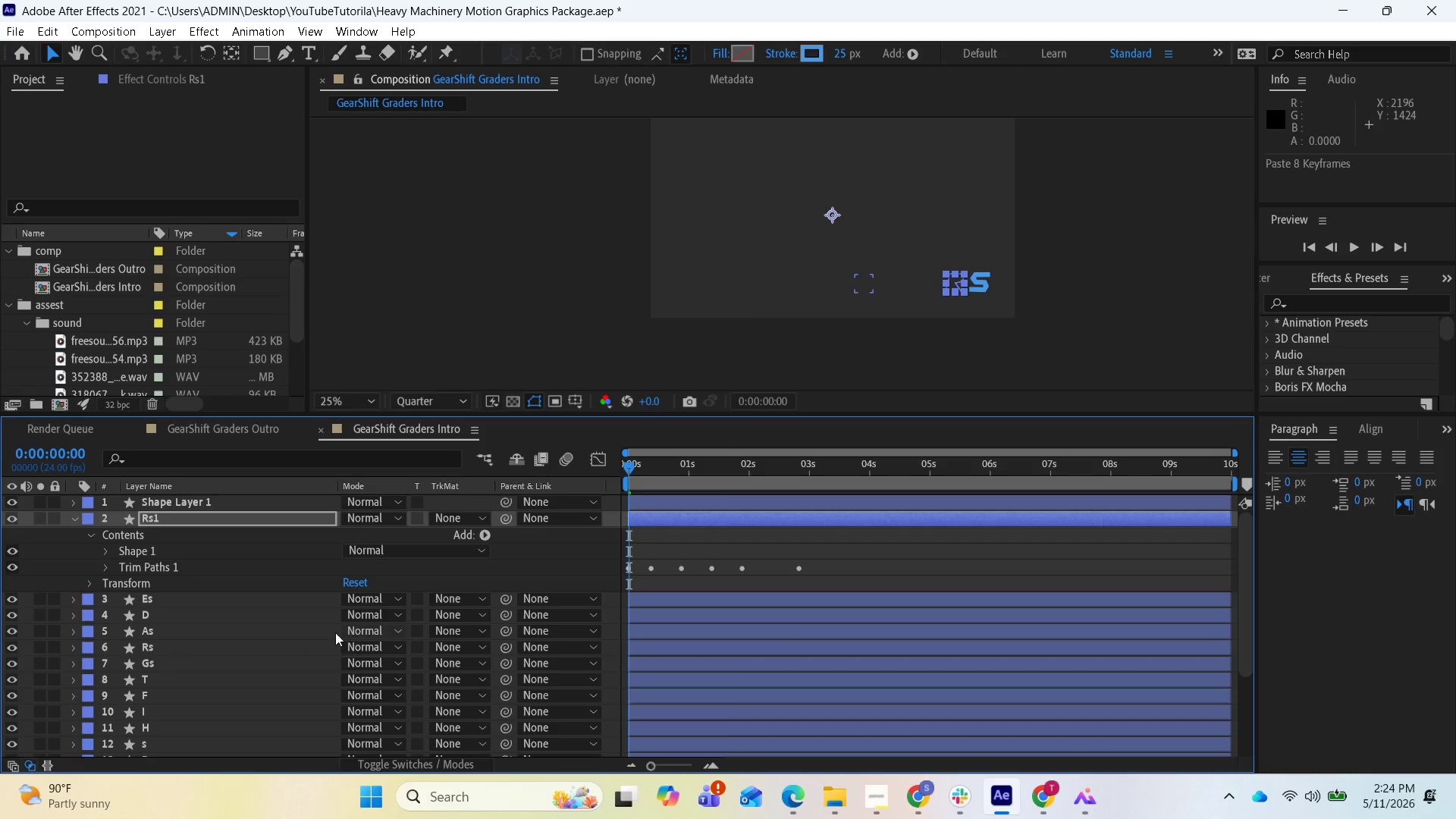 
scroll: coordinate [287, 599], scroll_direction: up, amount: 1.0
 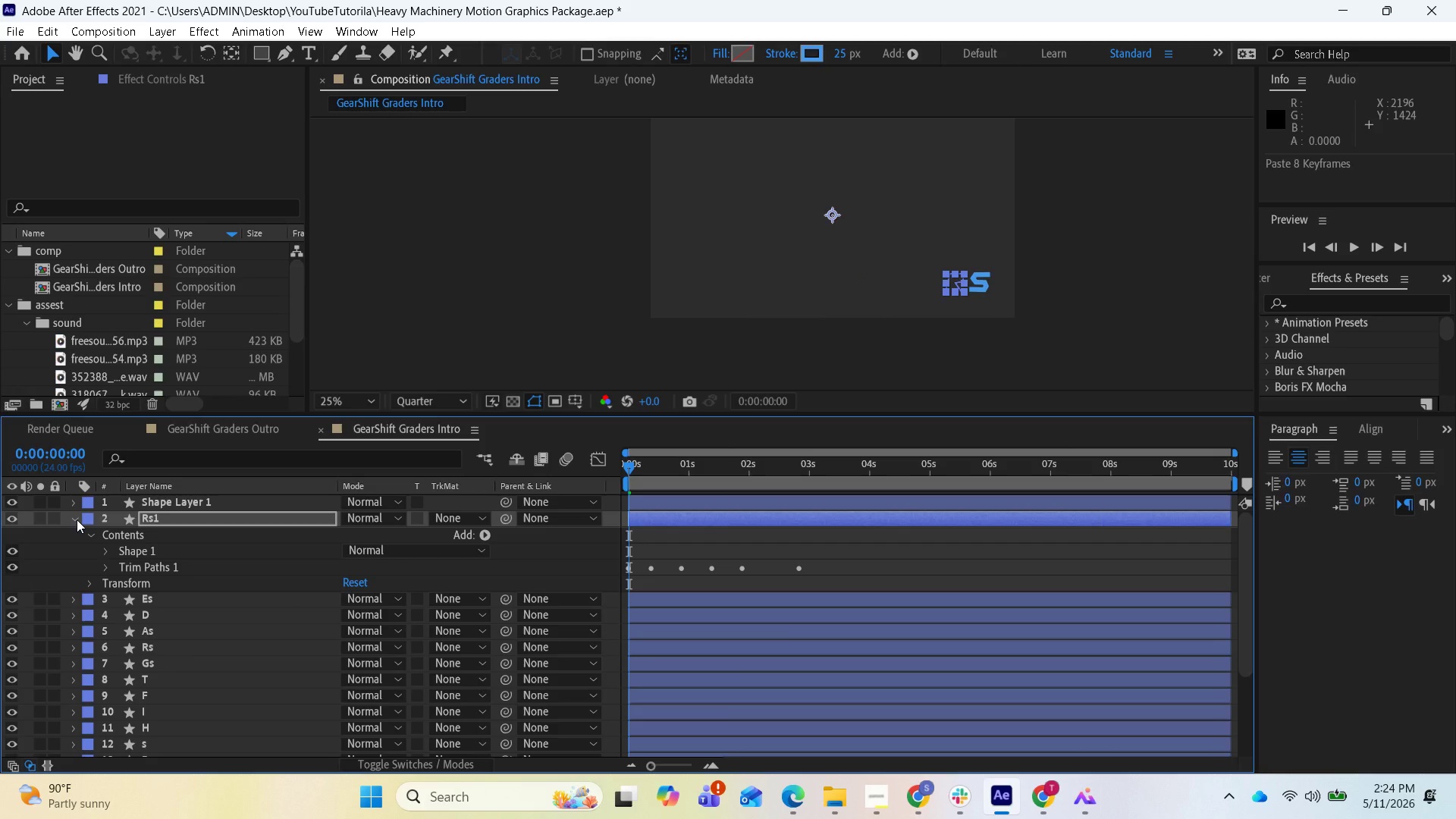 
left_click([77, 519])
 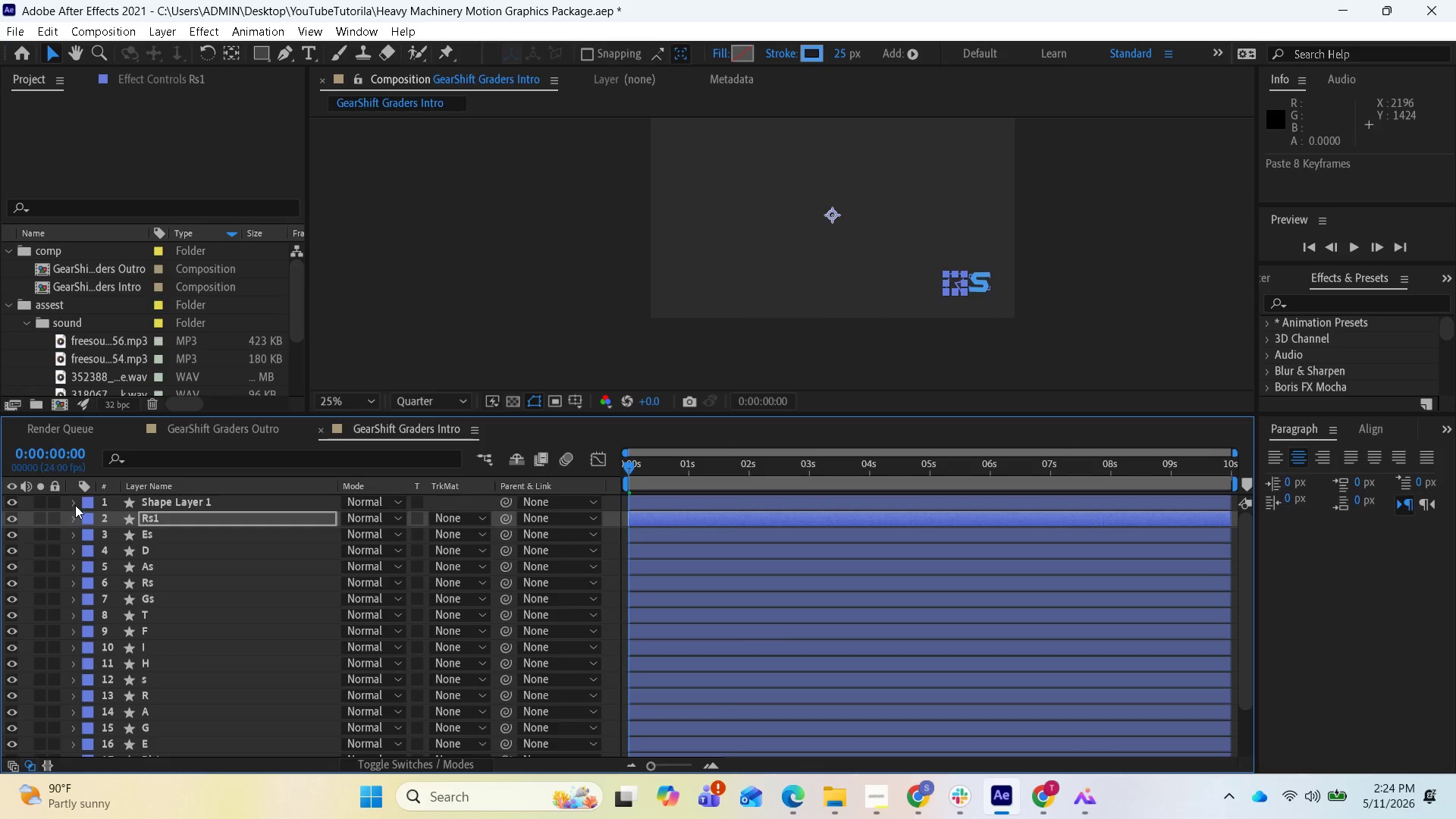 
left_click([75, 502])
 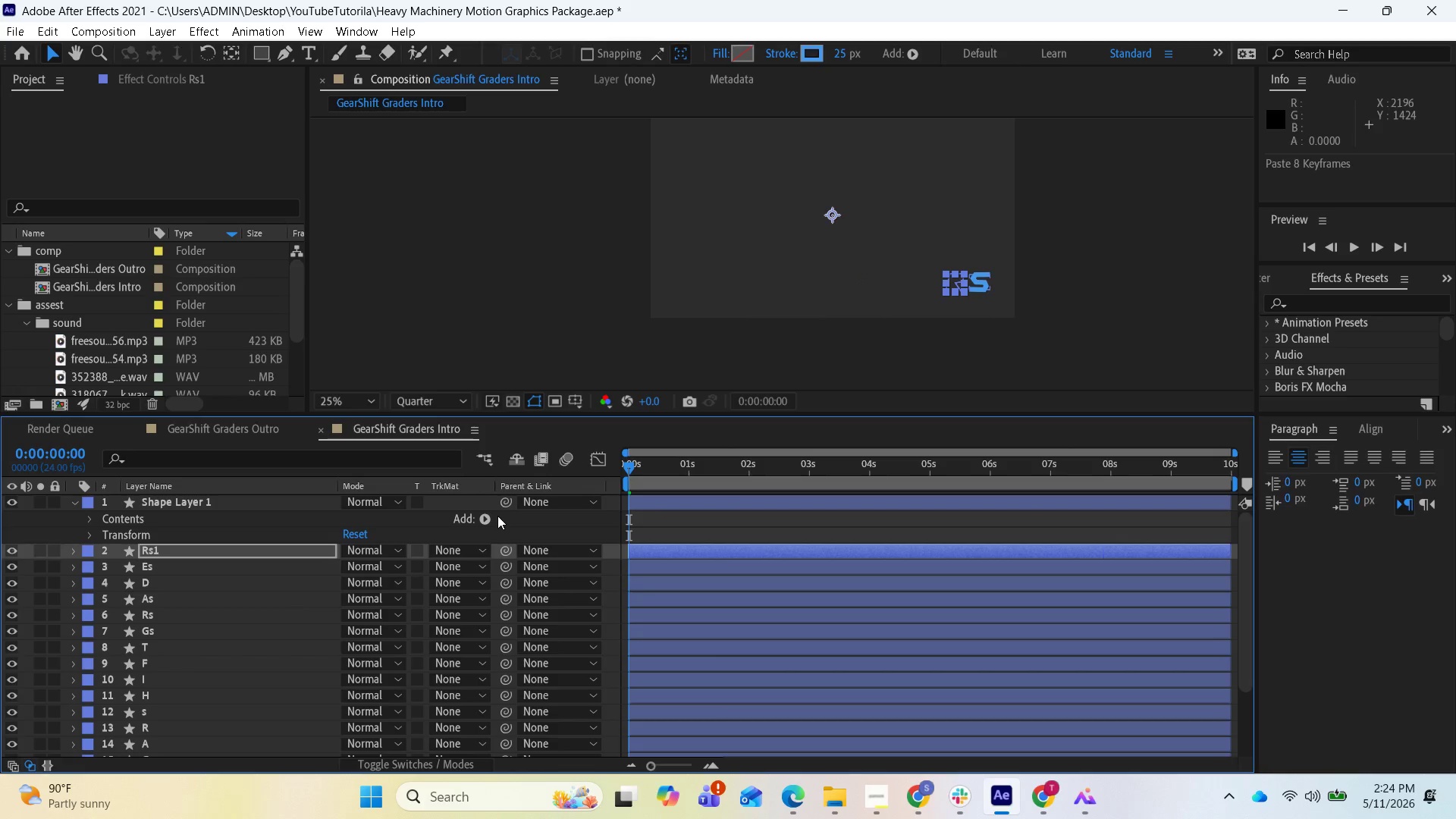 
left_click([480, 514])
 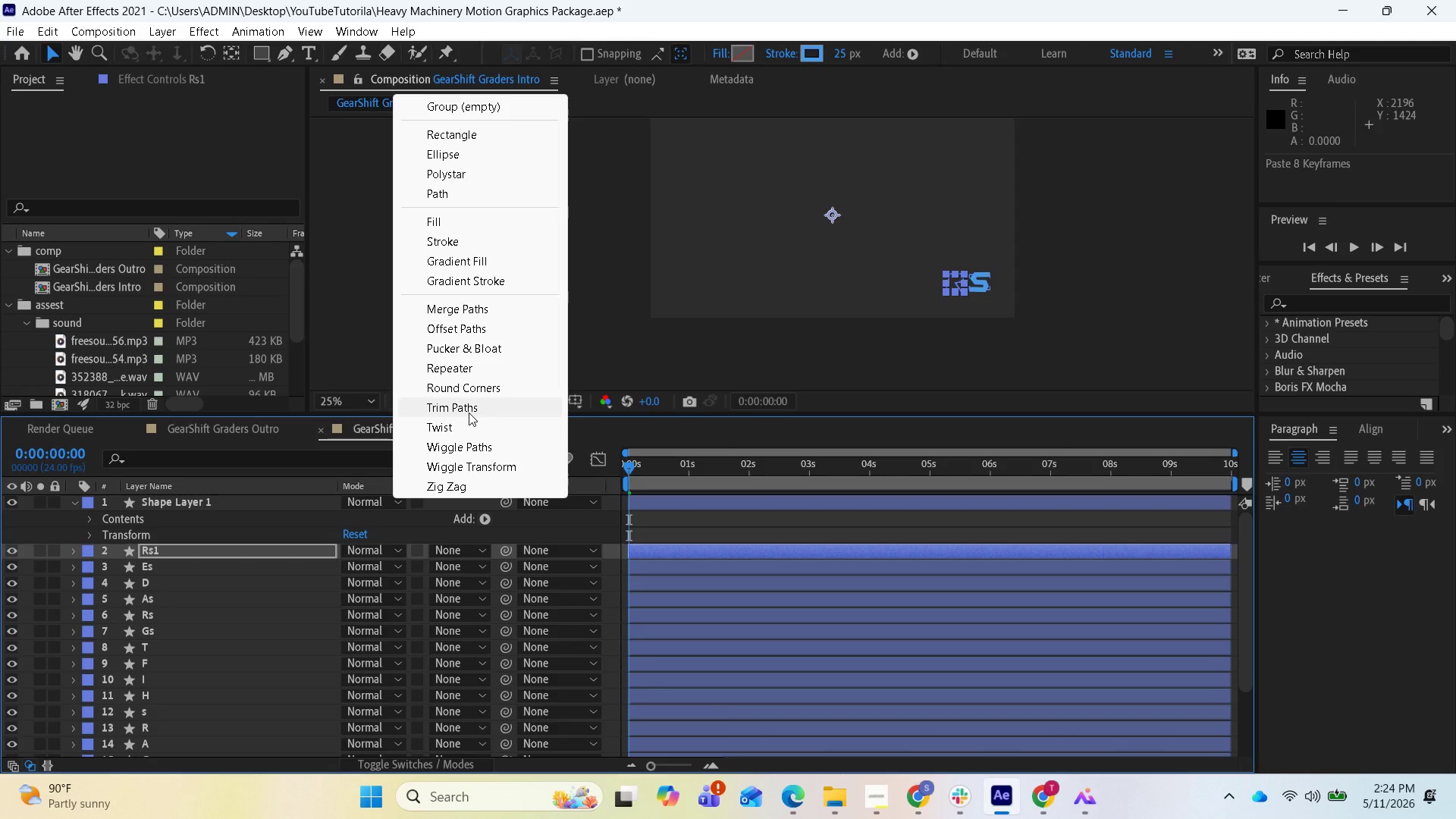 
left_click([469, 409])
 